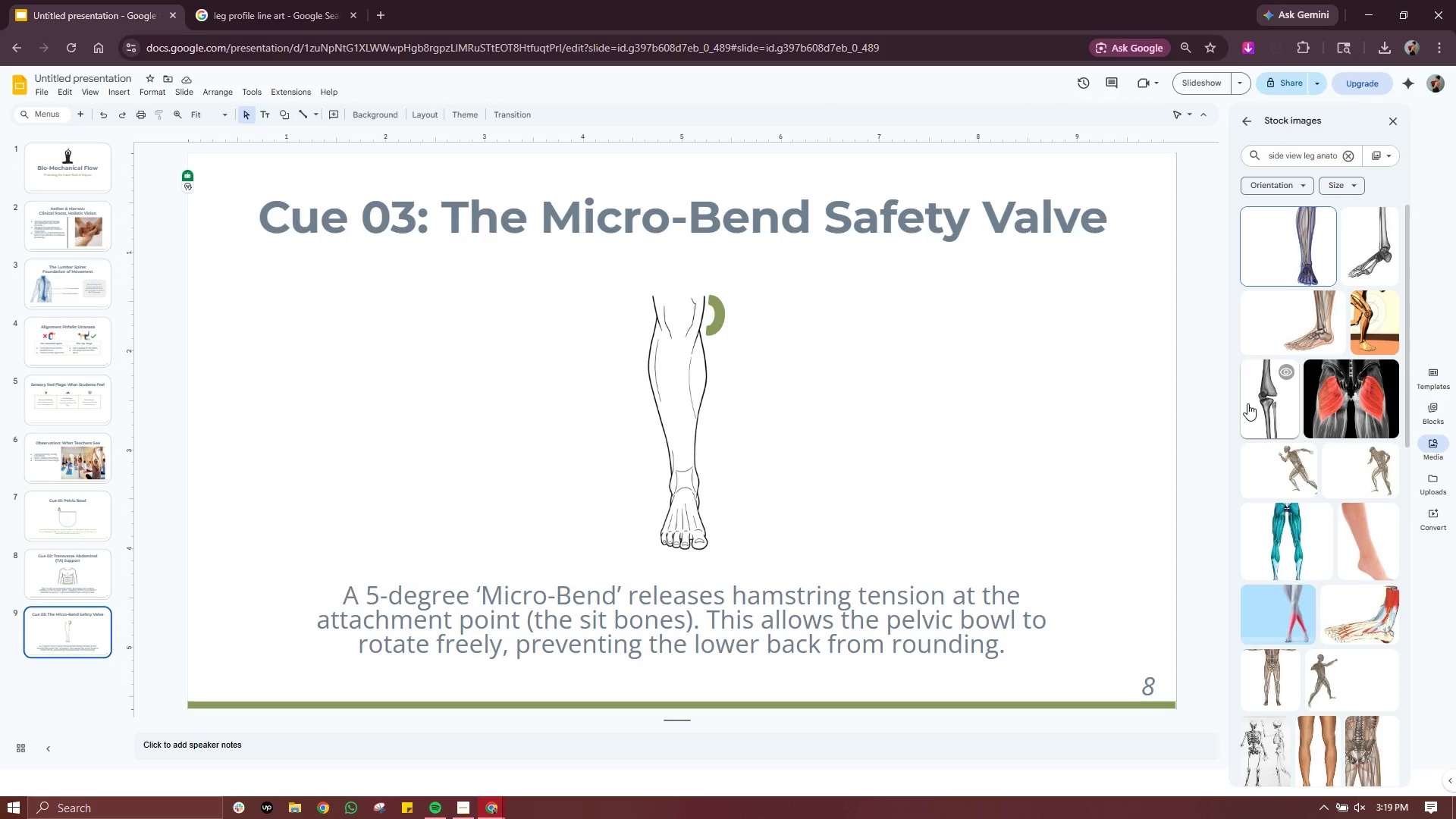 
wait(14.67)
 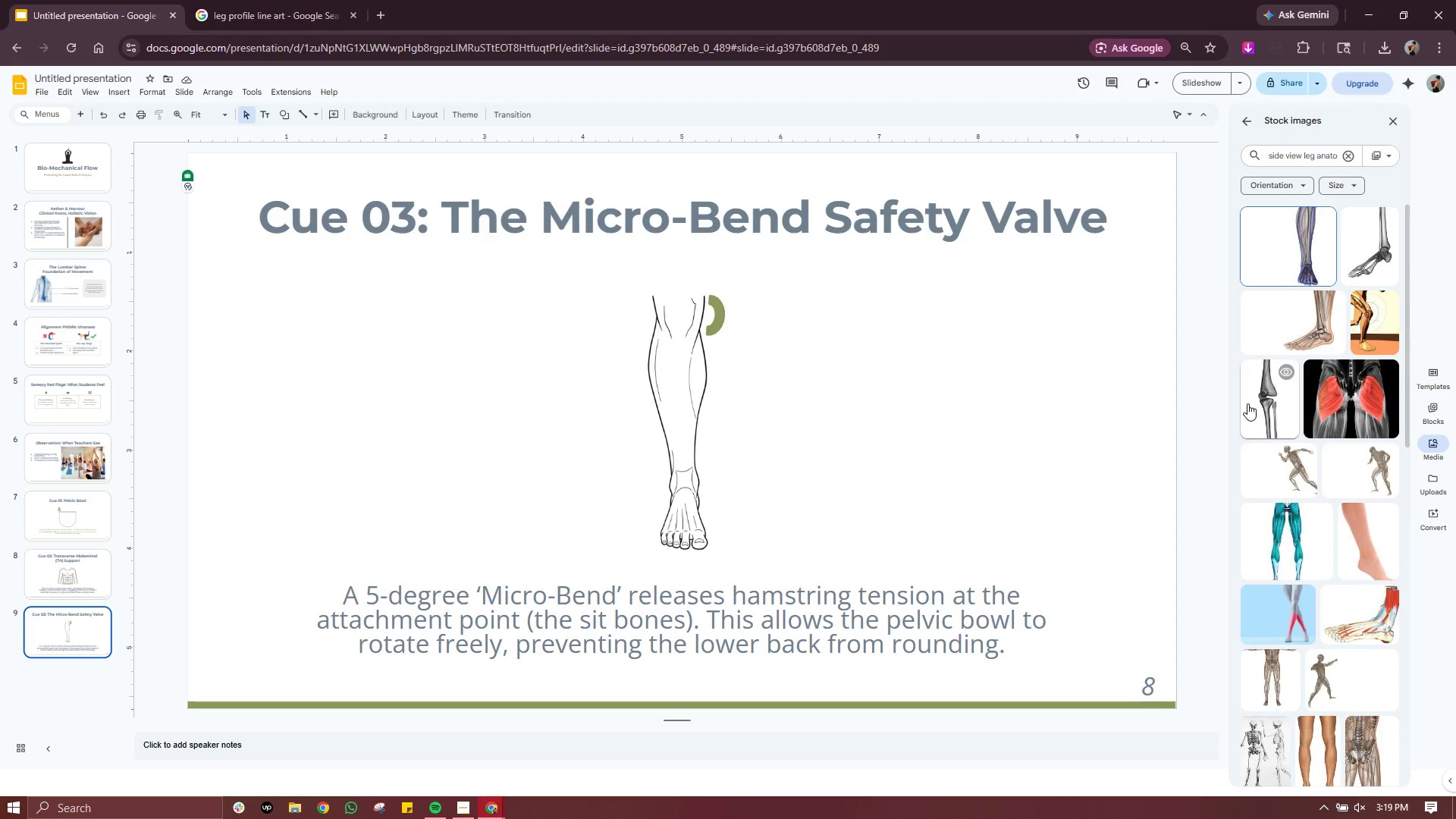 
scroll: coordinate [1373, 500], scroll_direction: down, amount: 7.0
 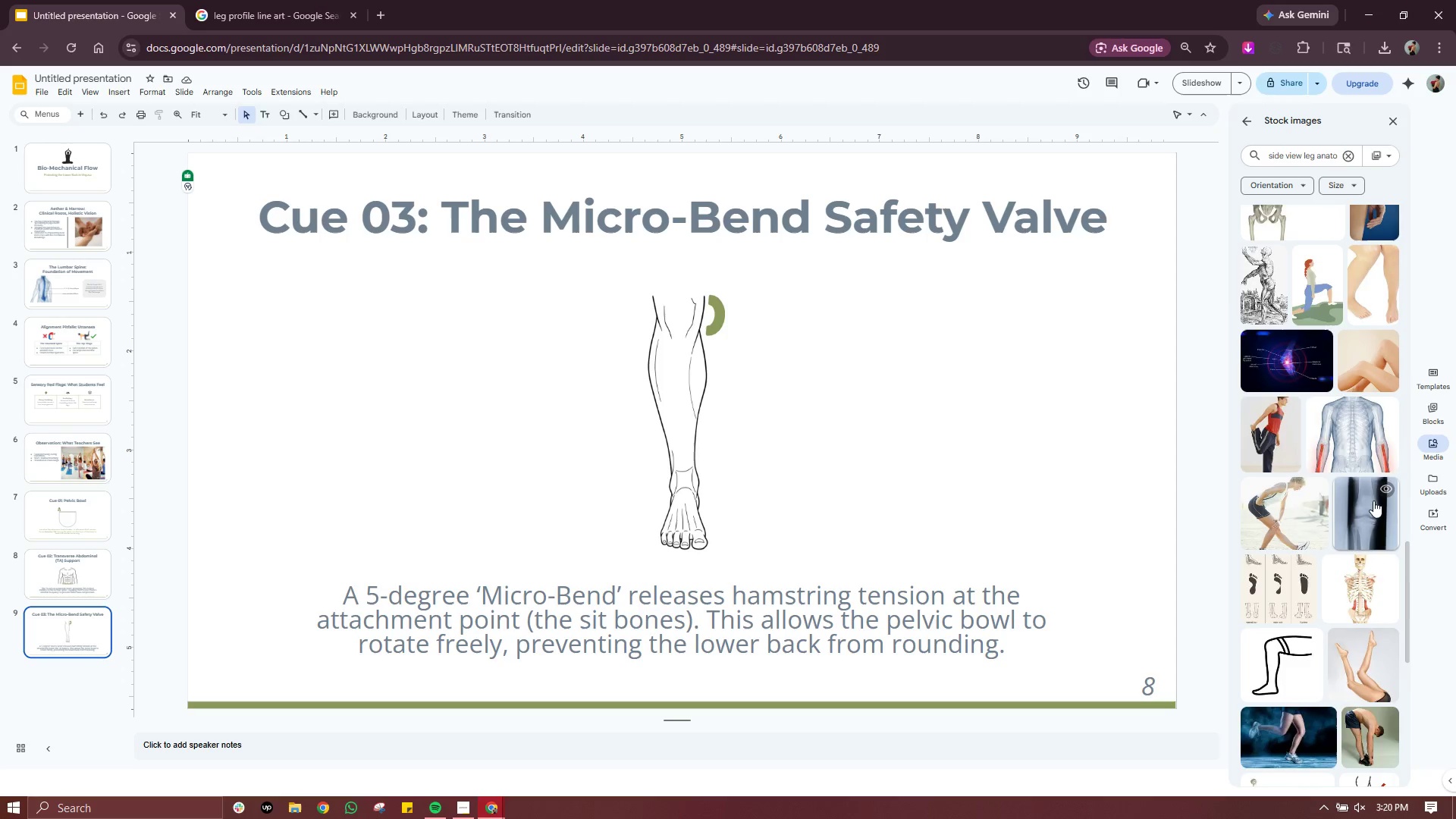 
scroll: coordinate [1351, 523], scroll_direction: down, amount: 3.0
 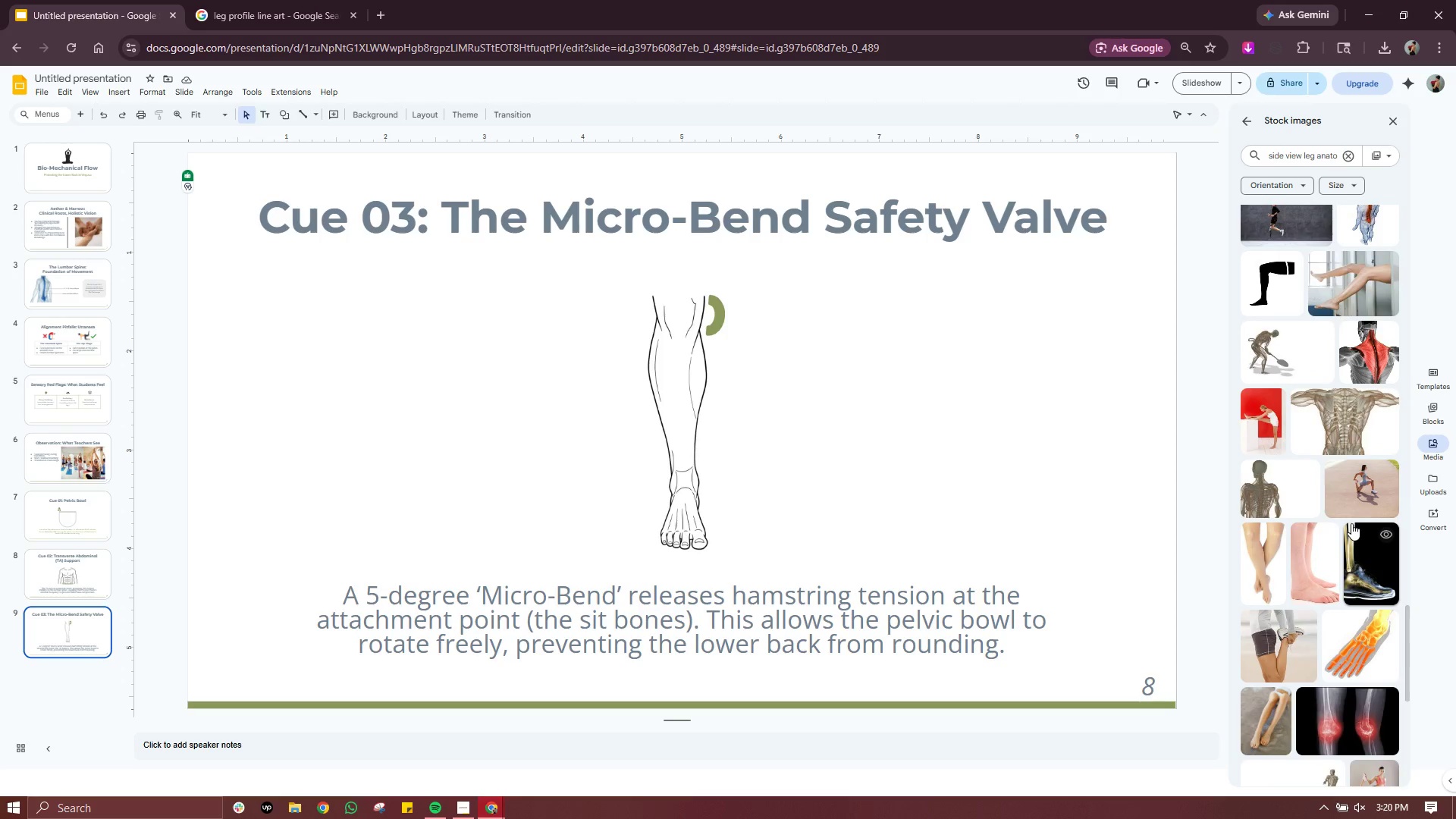 
scroll: coordinate [1345, 518], scroll_direction: up, amount: 7.0
 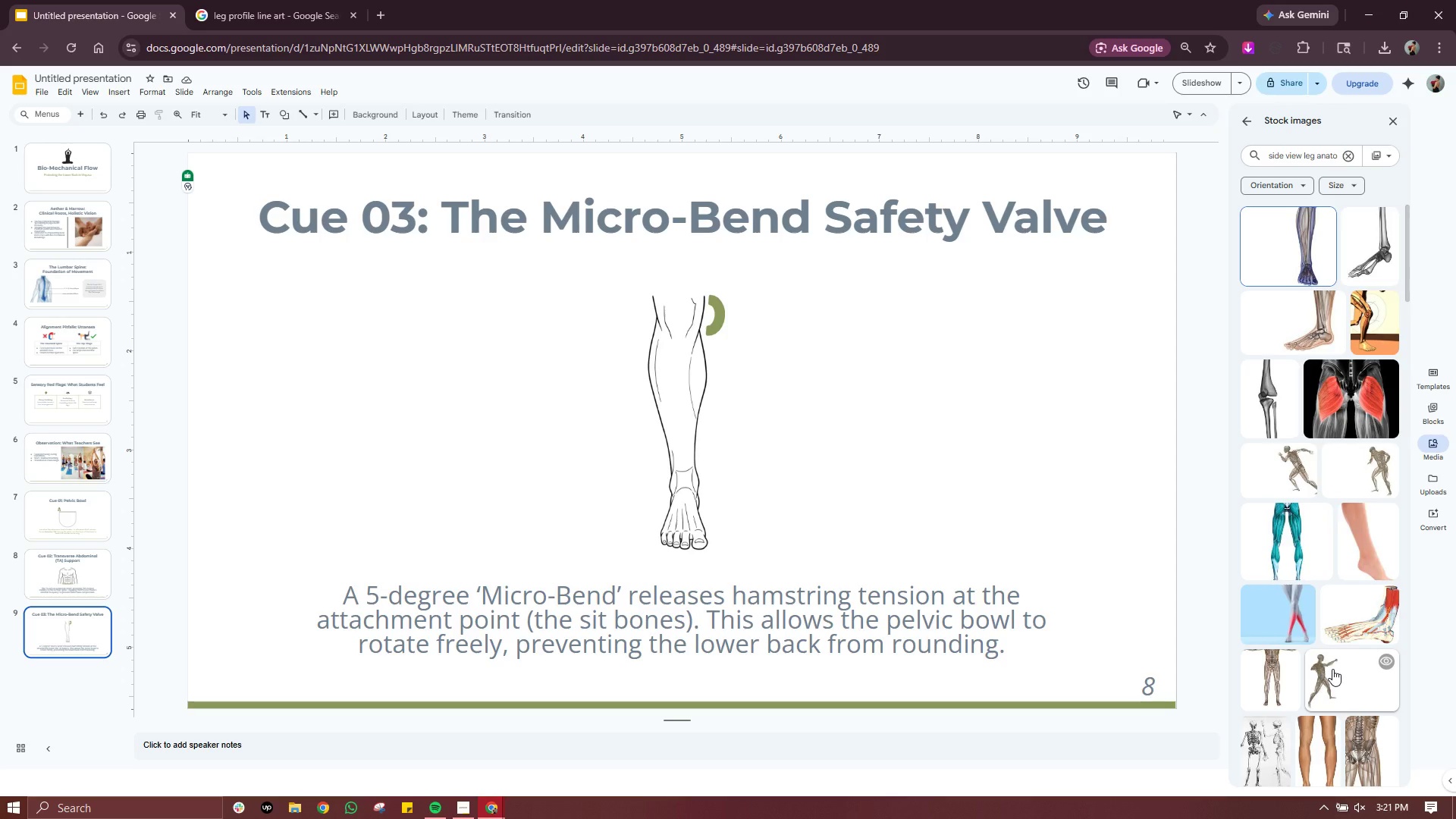 
wait(101.83)
 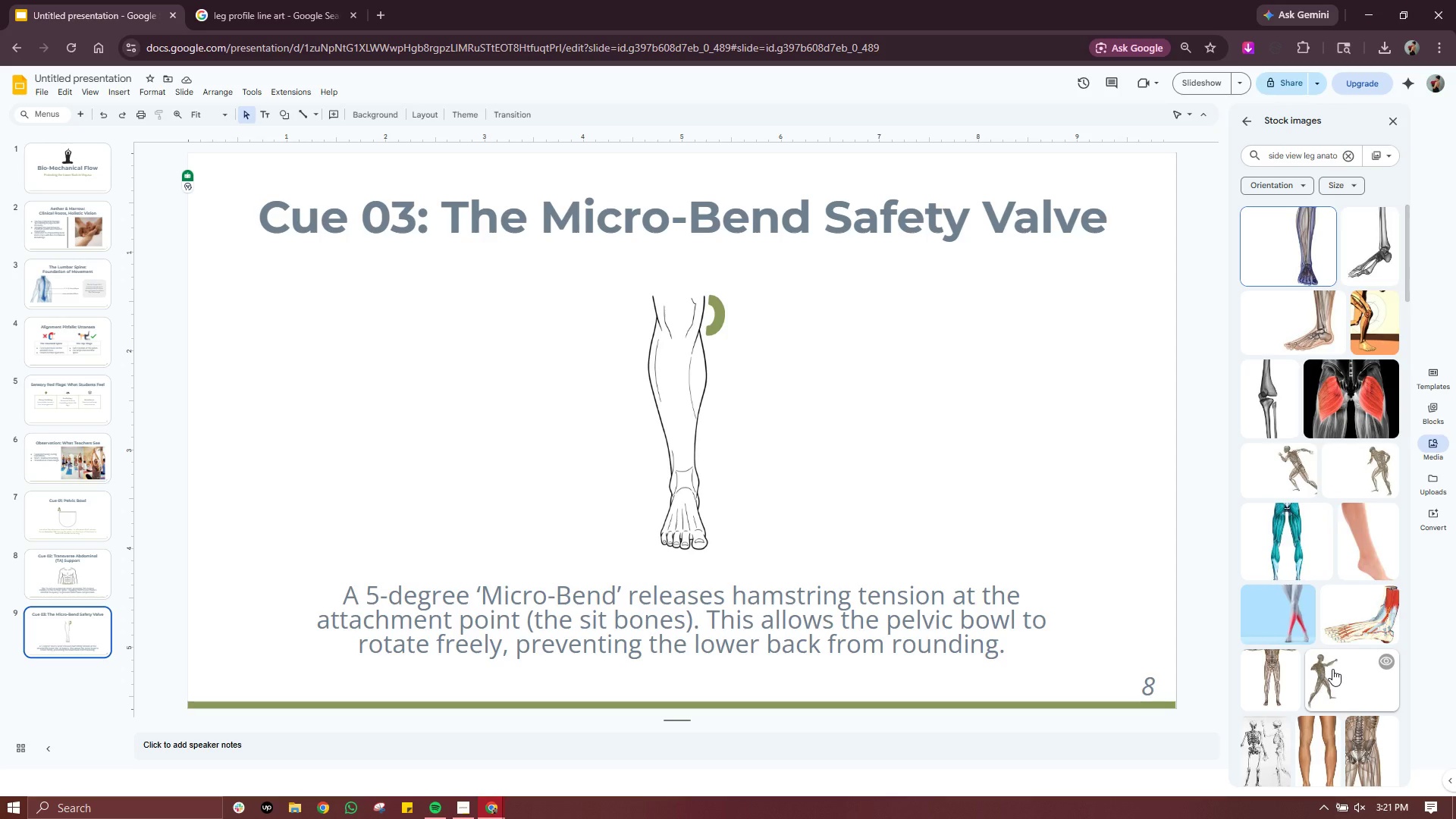 
mouse_move([1288, 405])
 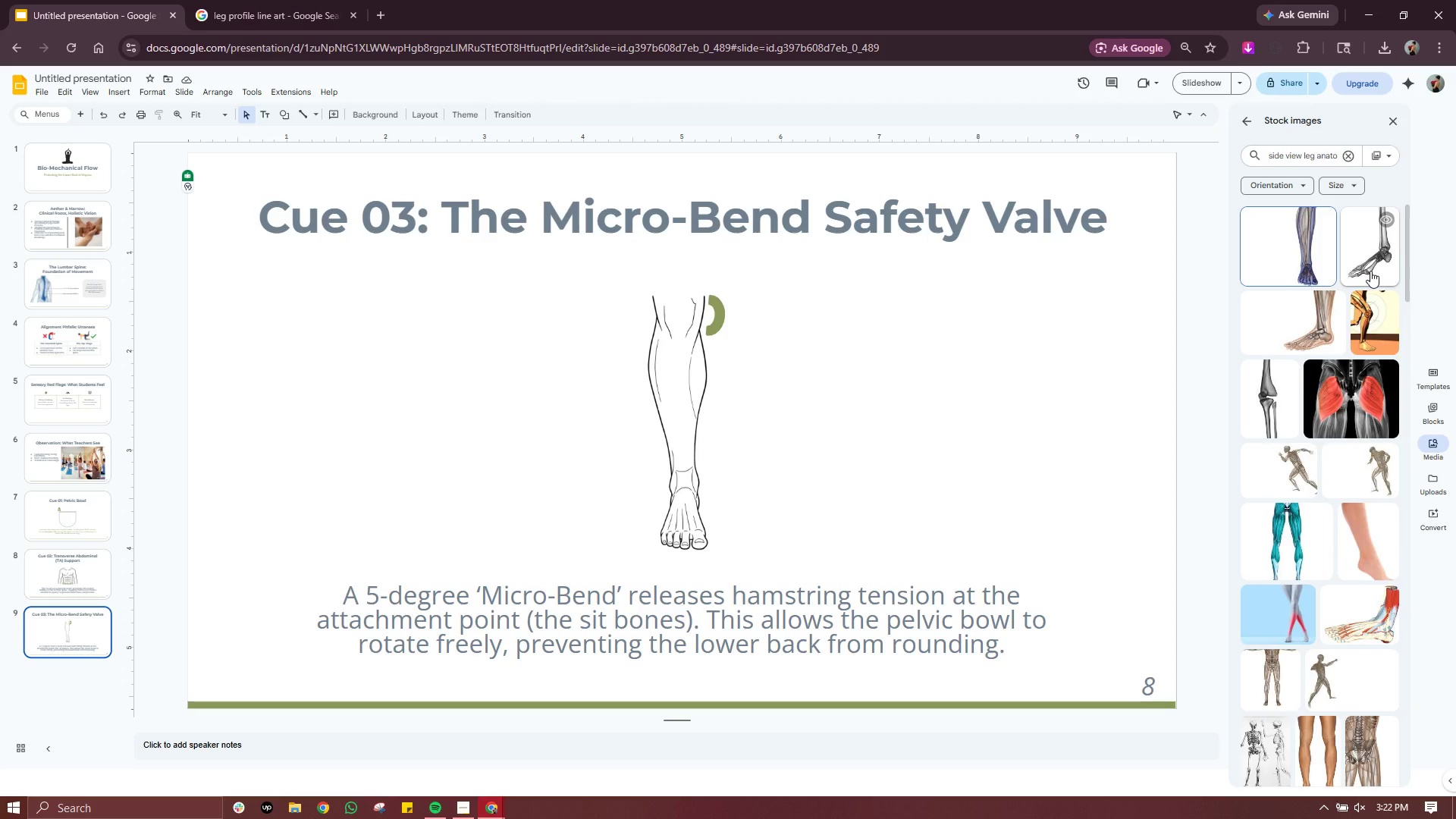 
wait(15.5)
 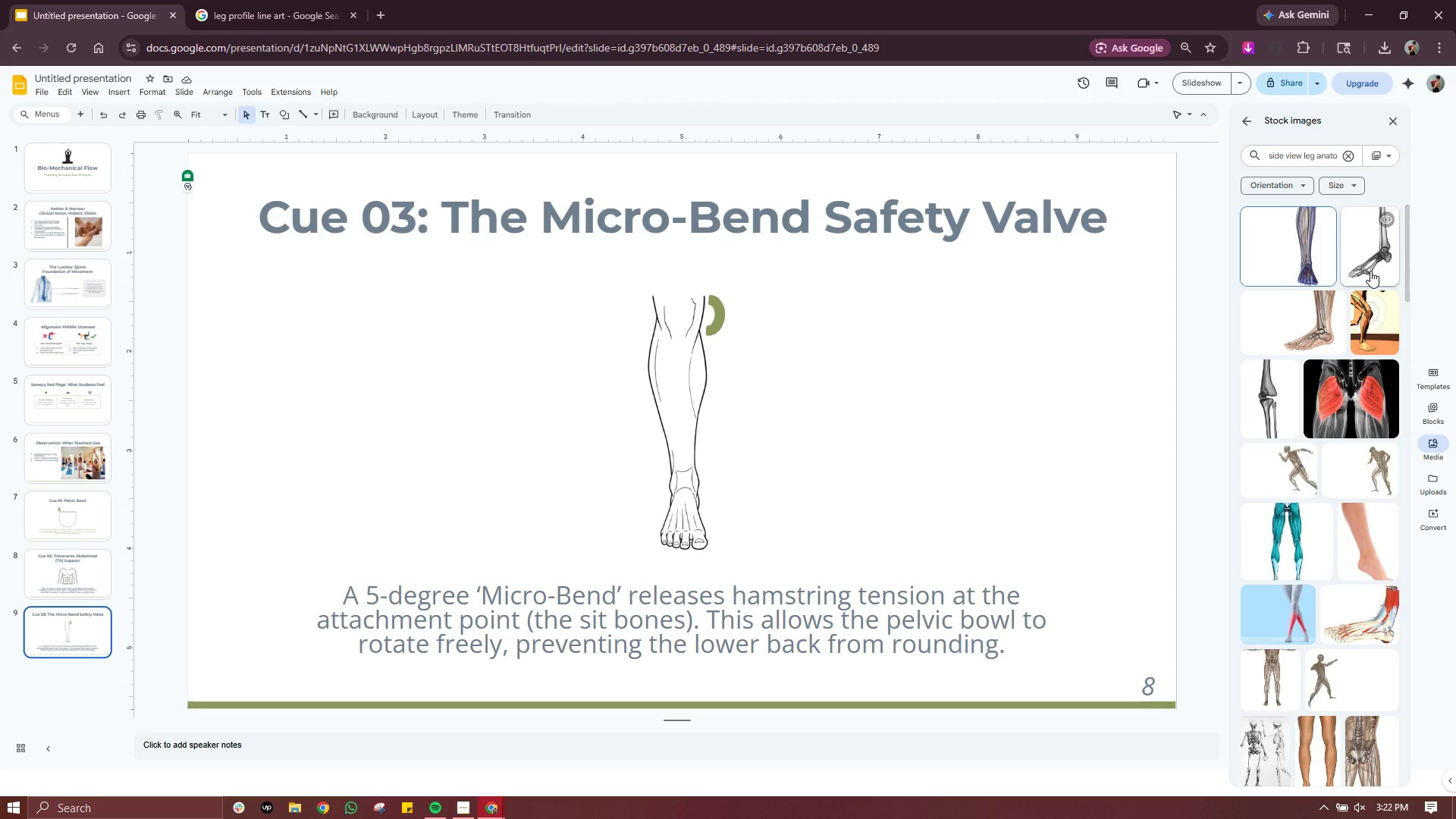 
left_click([1290, 412])
 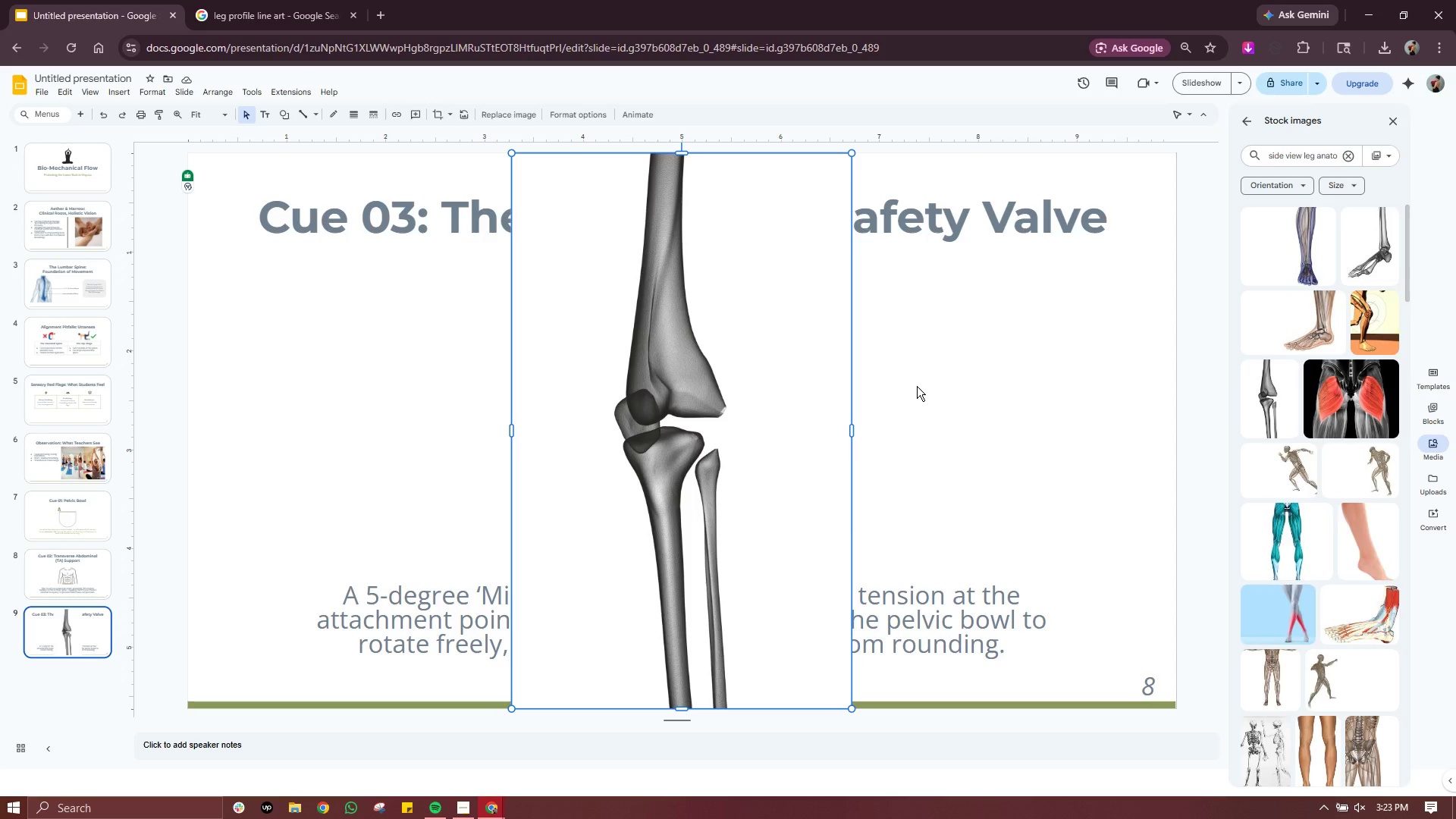 
wait(61.69)
 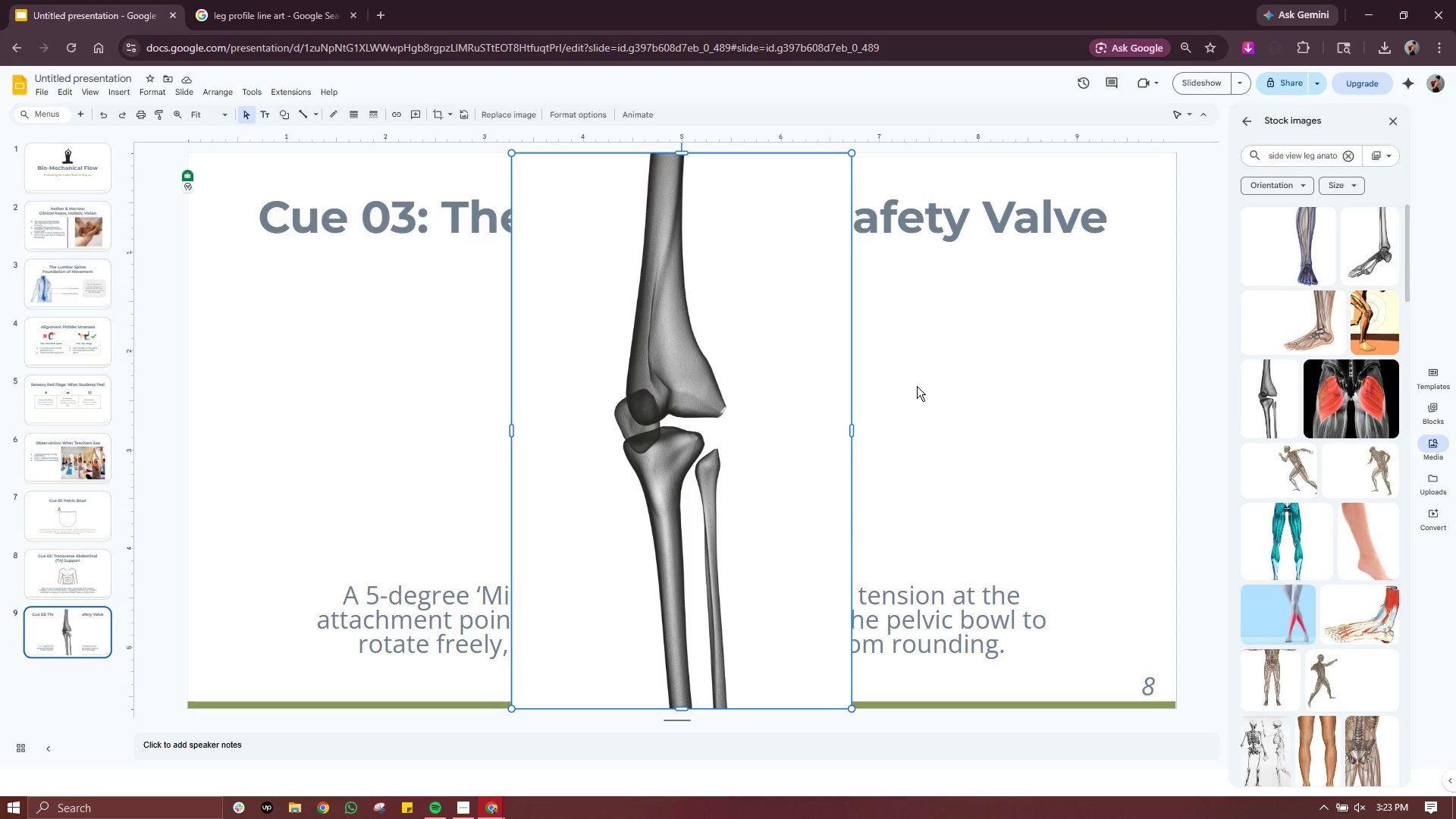 
left_click_drag(start_coordinate=[751, 259], to_coordinate=[517, 325])
 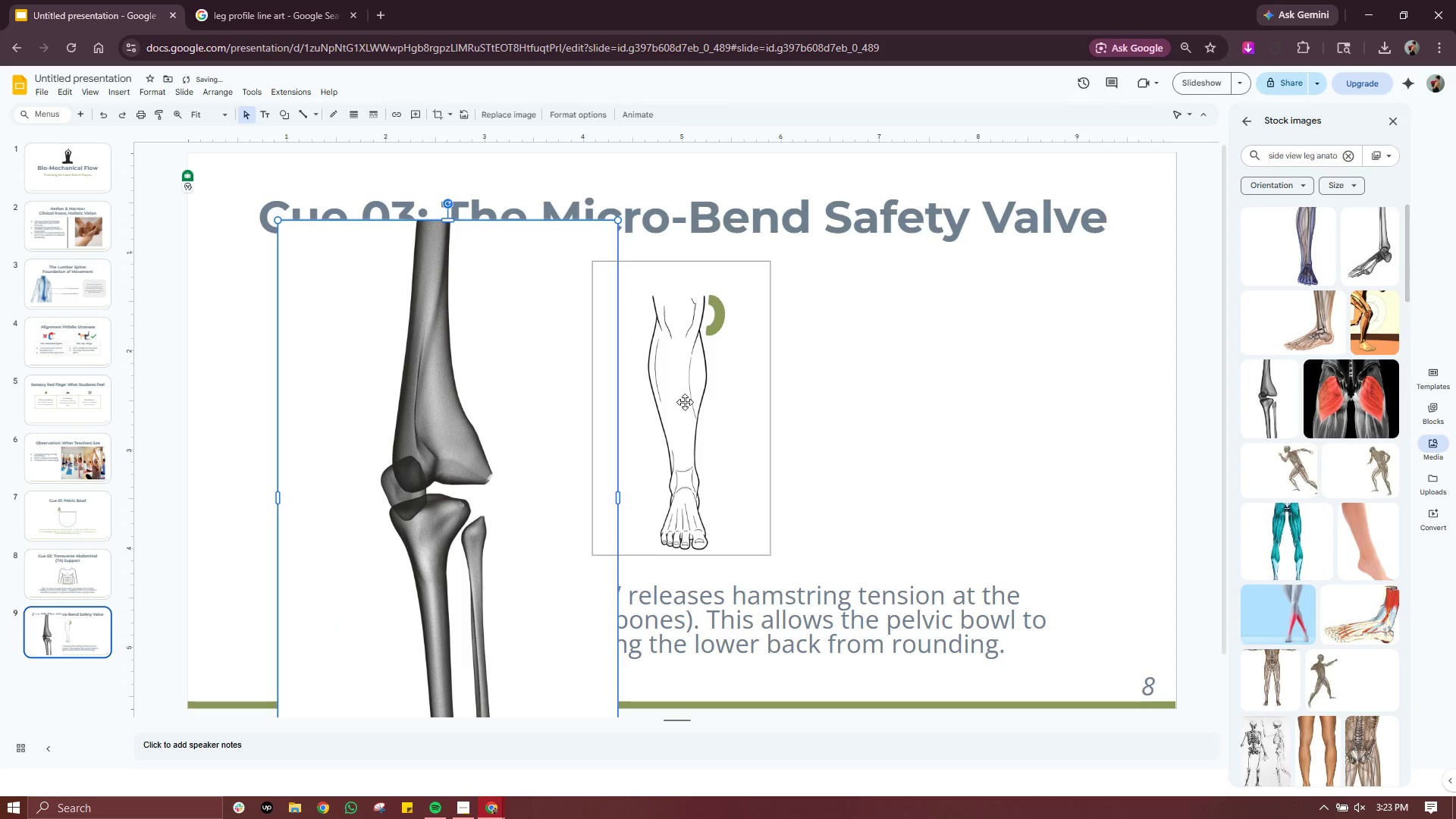 
left_click([690, 403])
 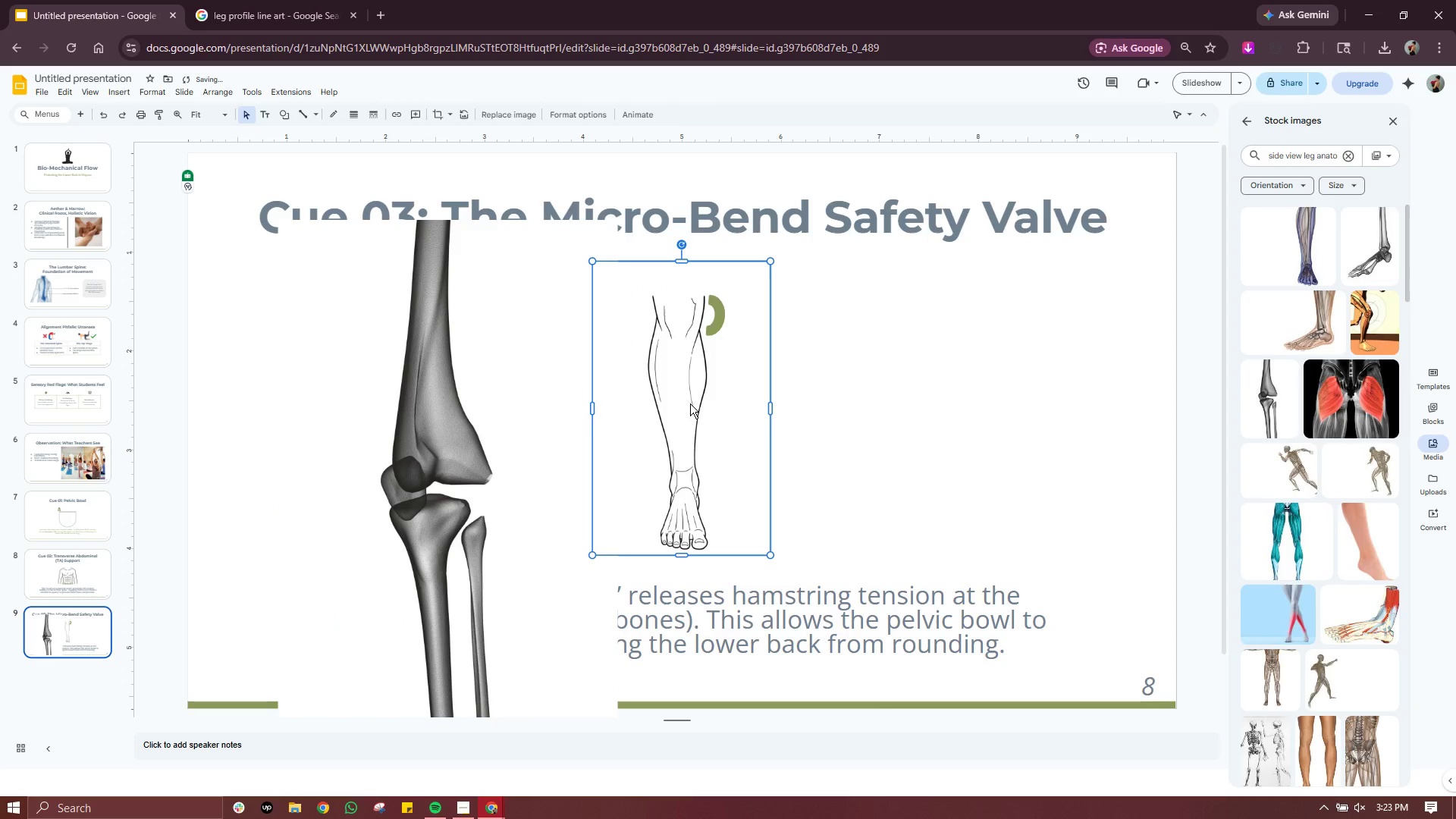 
key(Delete)
 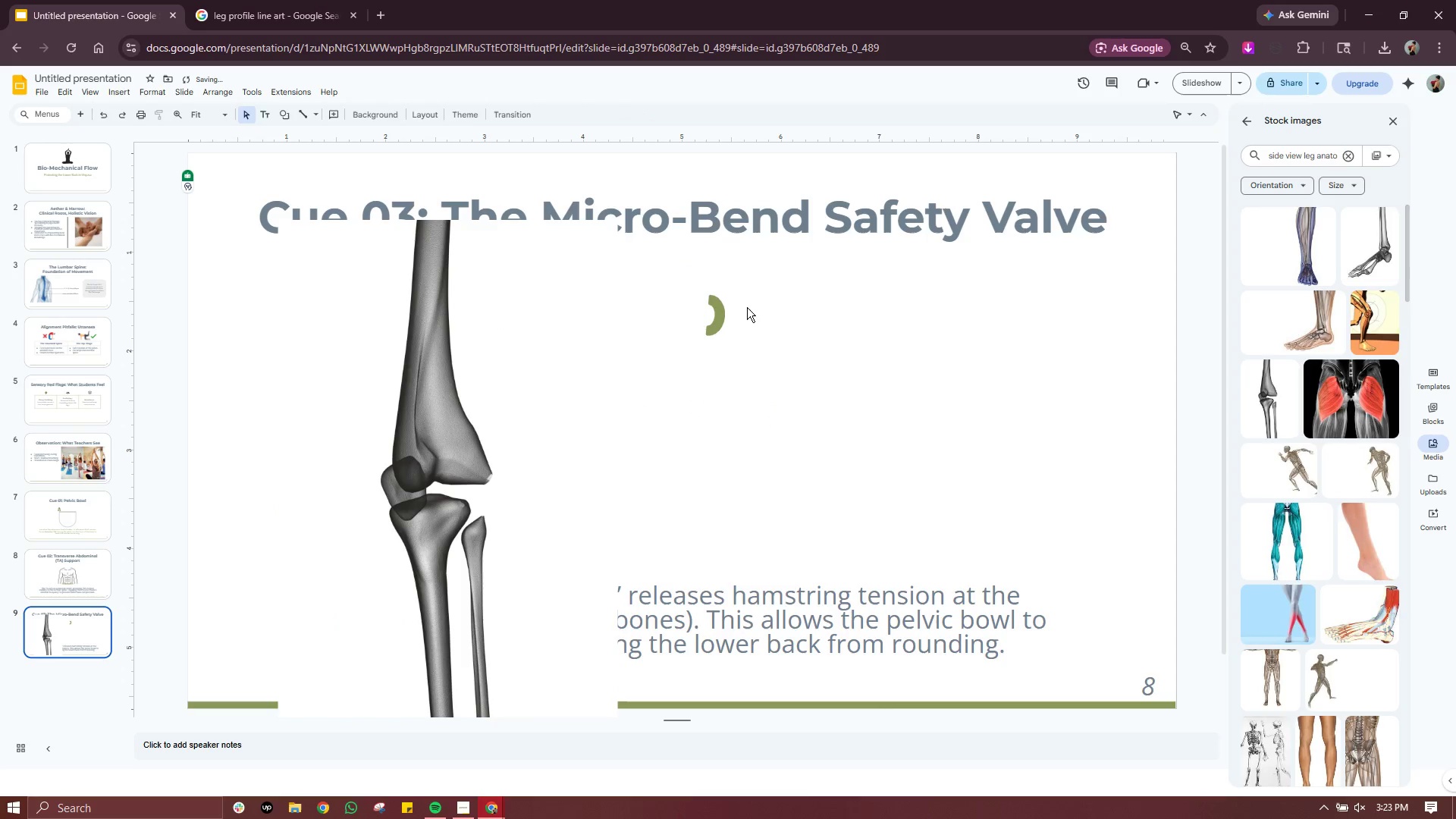 
left_click_drag(start_coordinate=[748, 288], to_coordinate=[677, 313])
 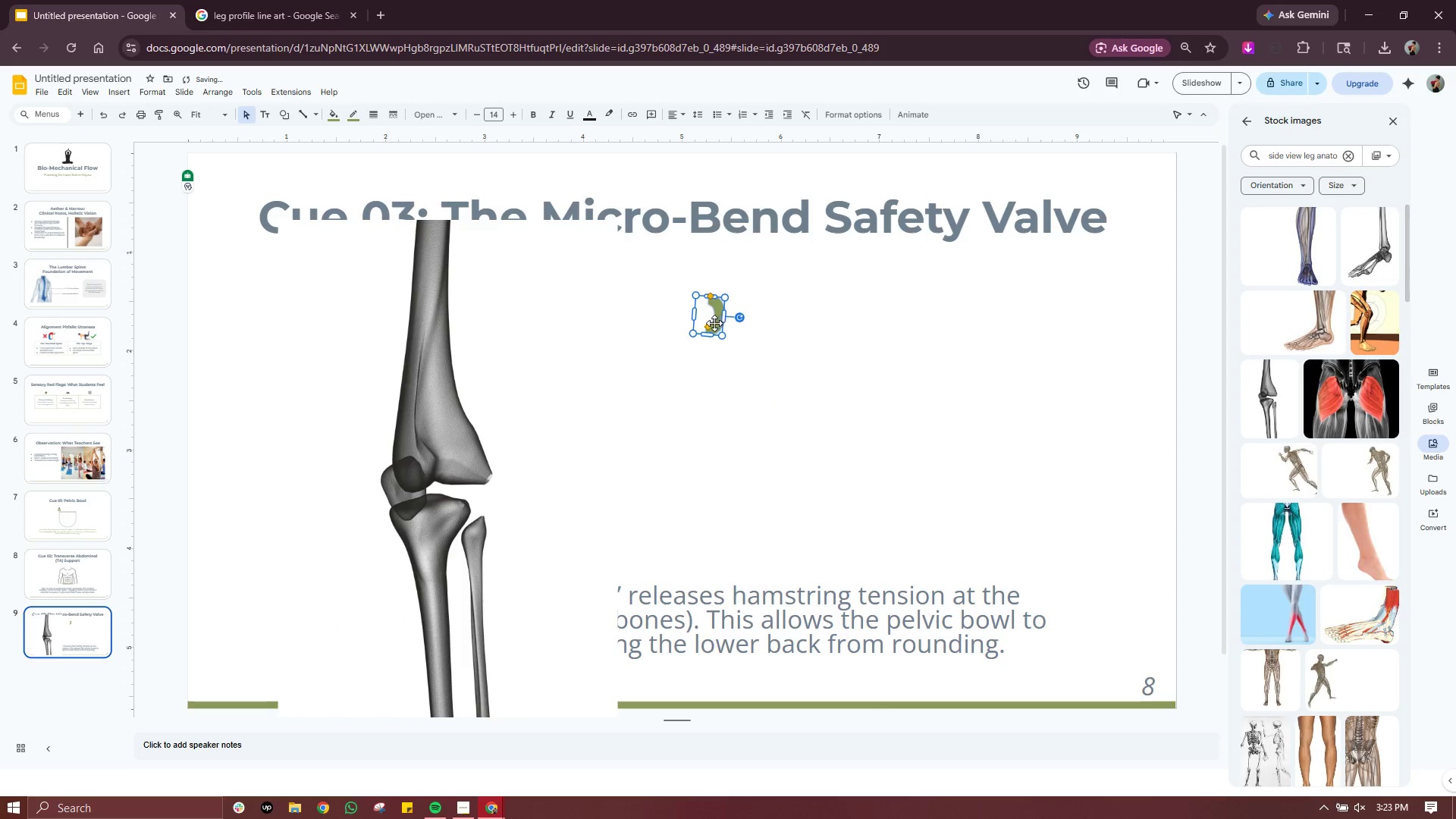 
left_click_drag(start_coordinate=[714, 323], to_coordinate=[1067, 447])
 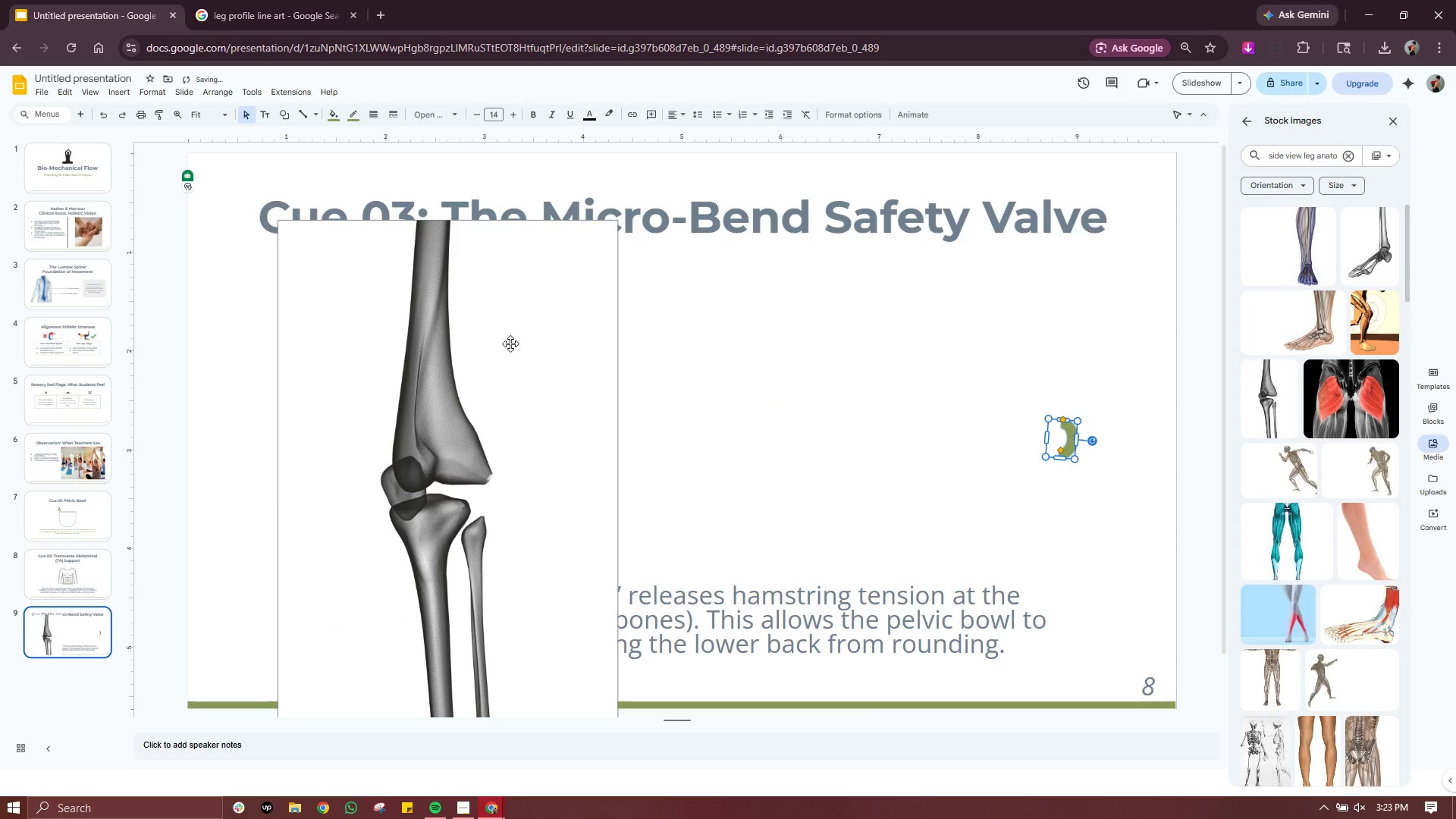 
left_click([472, 373])
 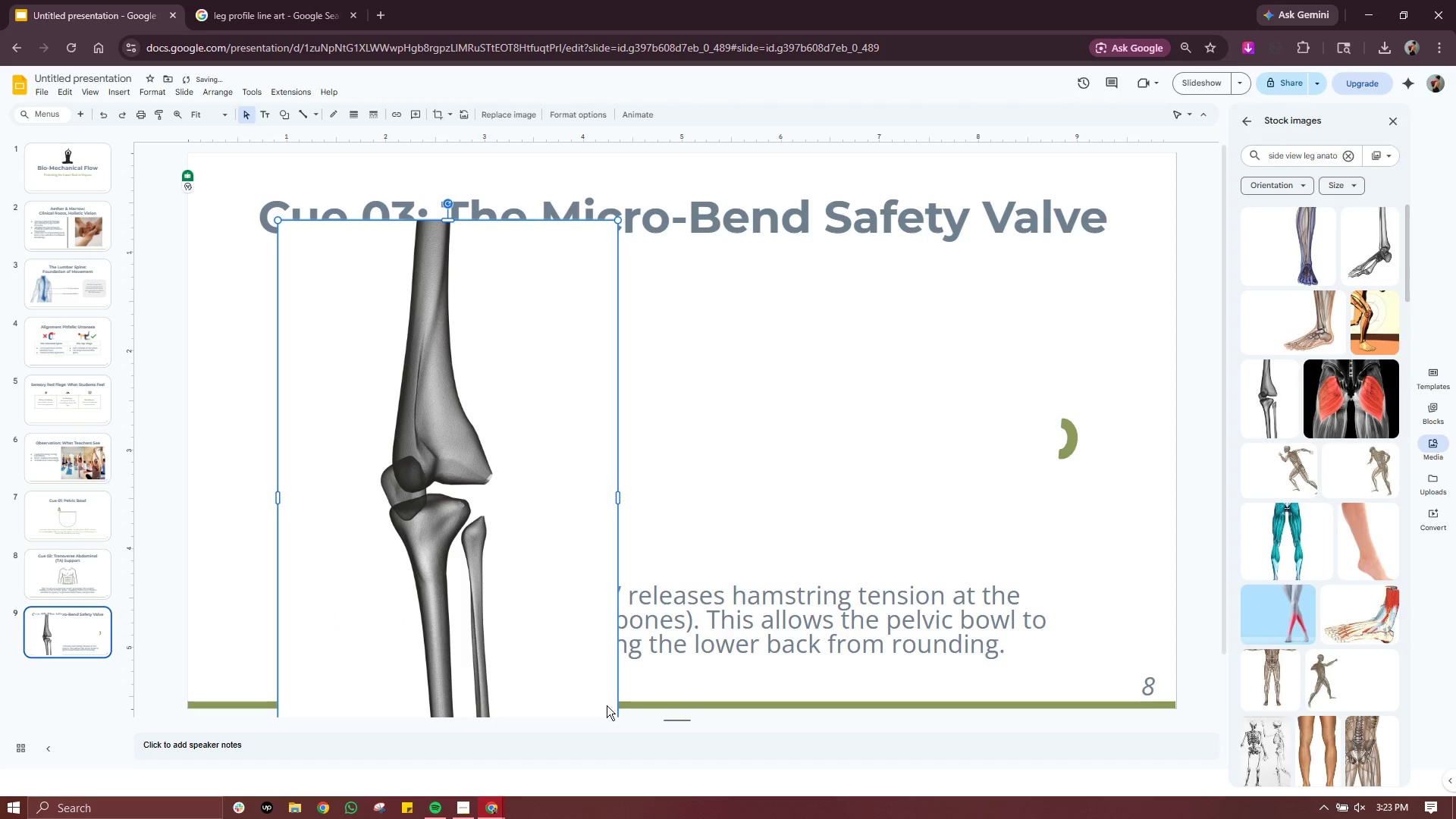 
left_click_drag(start_coordinate=[602, 690], to_coordinate=[694, 604])
 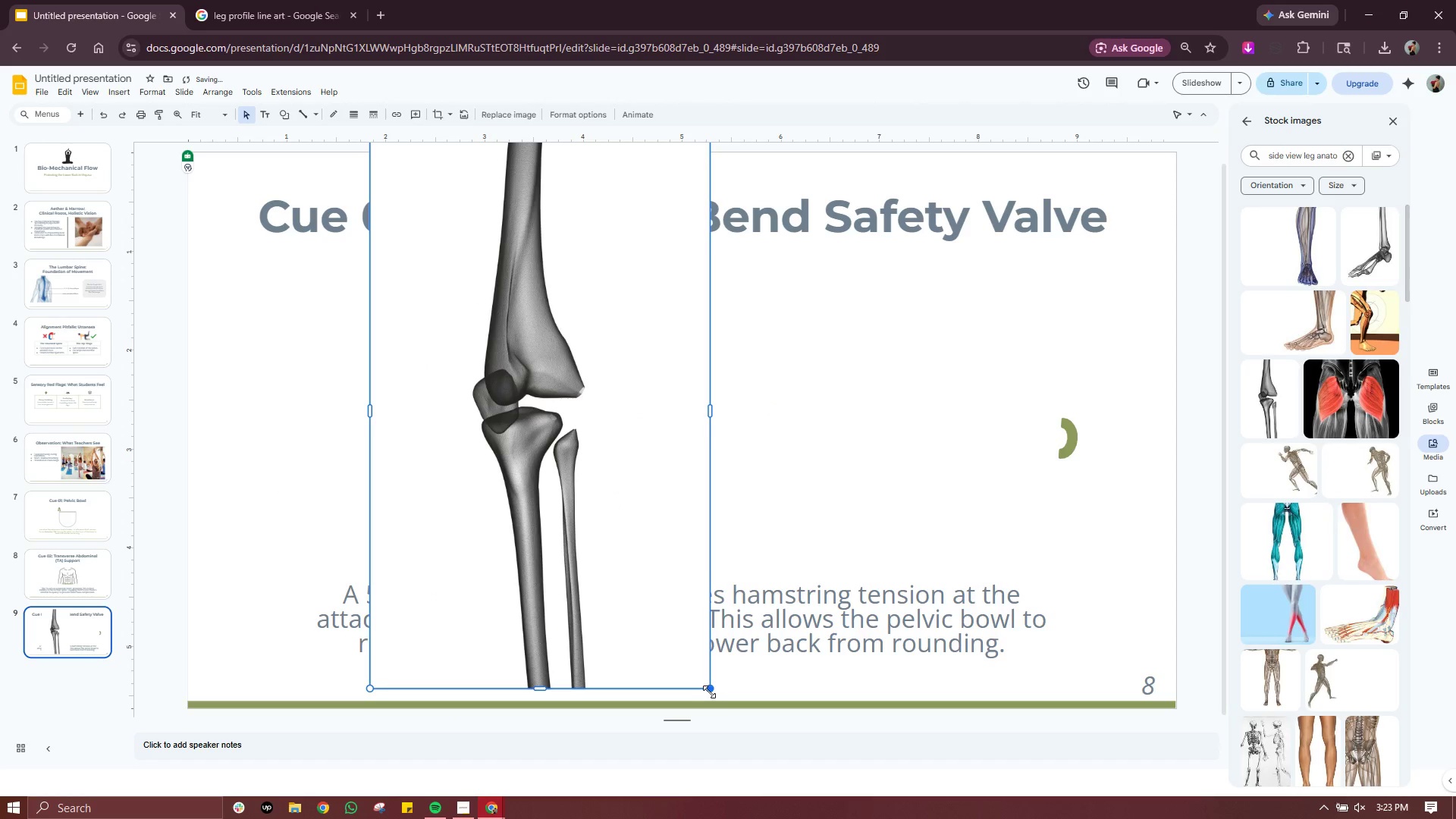 
left_click_drag(start_coordinate=[710, 692], to_coordinate=[651, 561])
 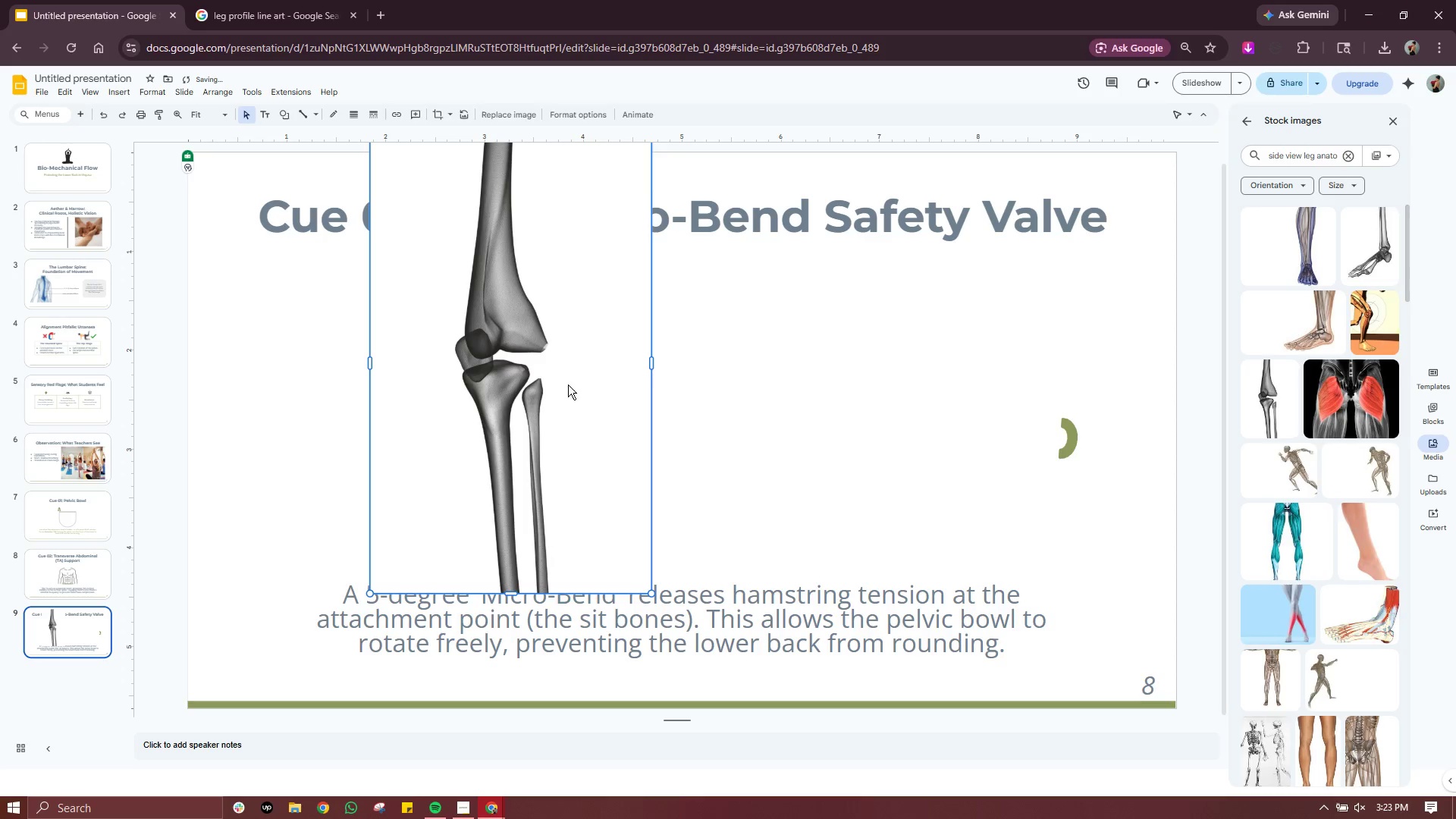 
left_click_drag(start_coordinate=[563, 378], to_coordinate=[737, 491])
 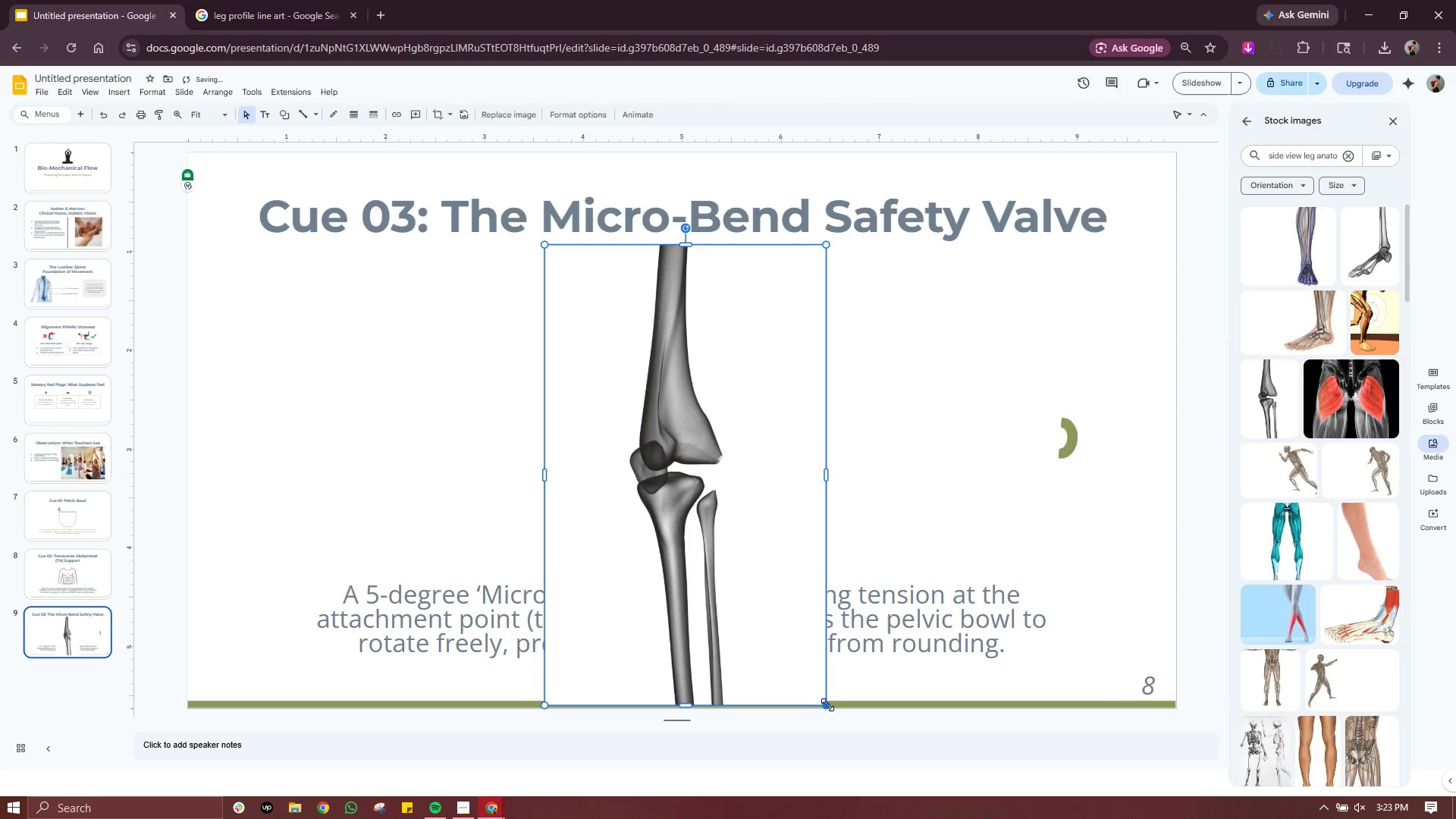 
left_click_drag(start_coordinate=[827, 704], to_coordinate=[749, 600])
 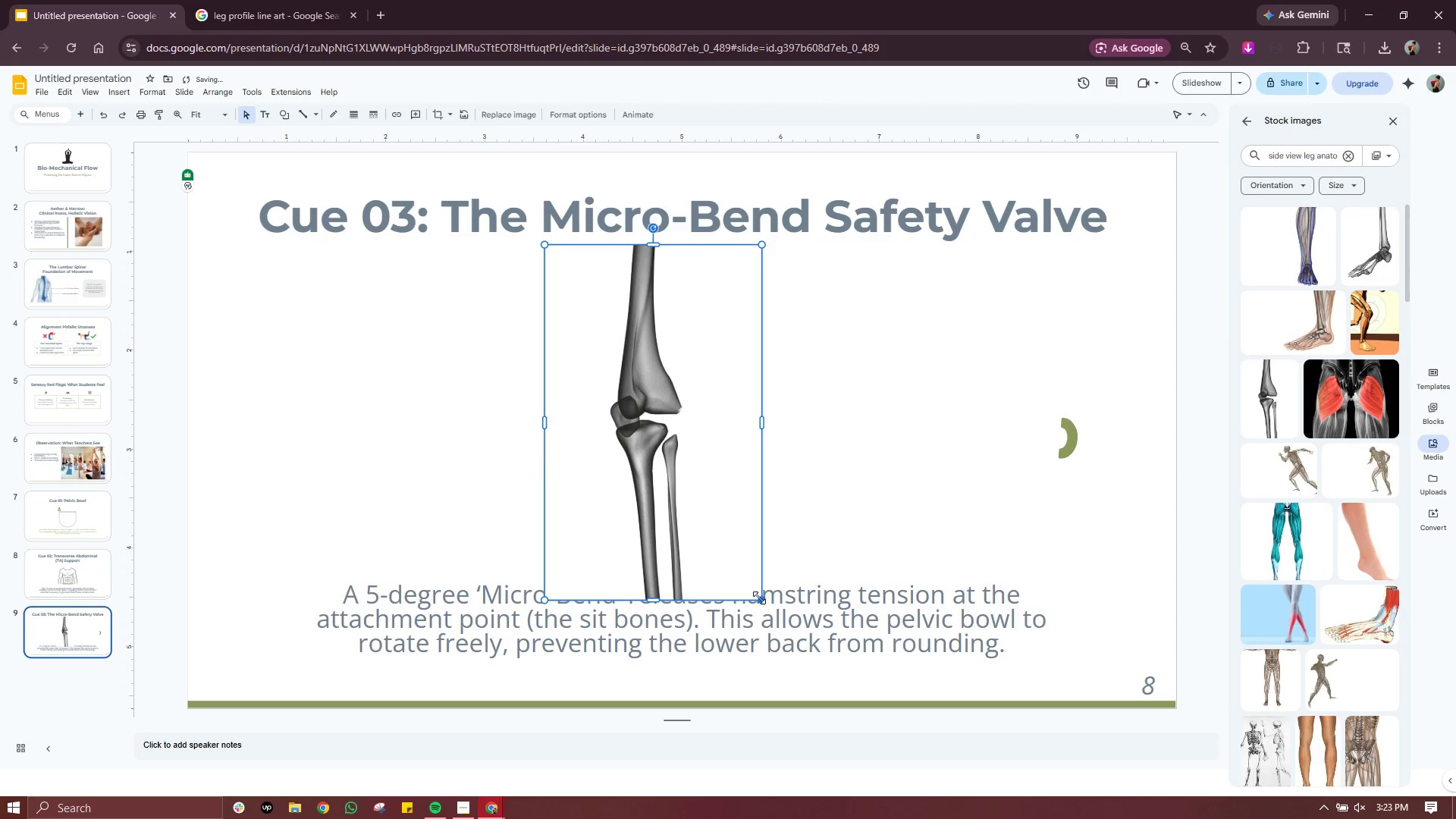 
left_click_drag(start_coordinate=[759, 598], to_coordinate=[727, 549])
 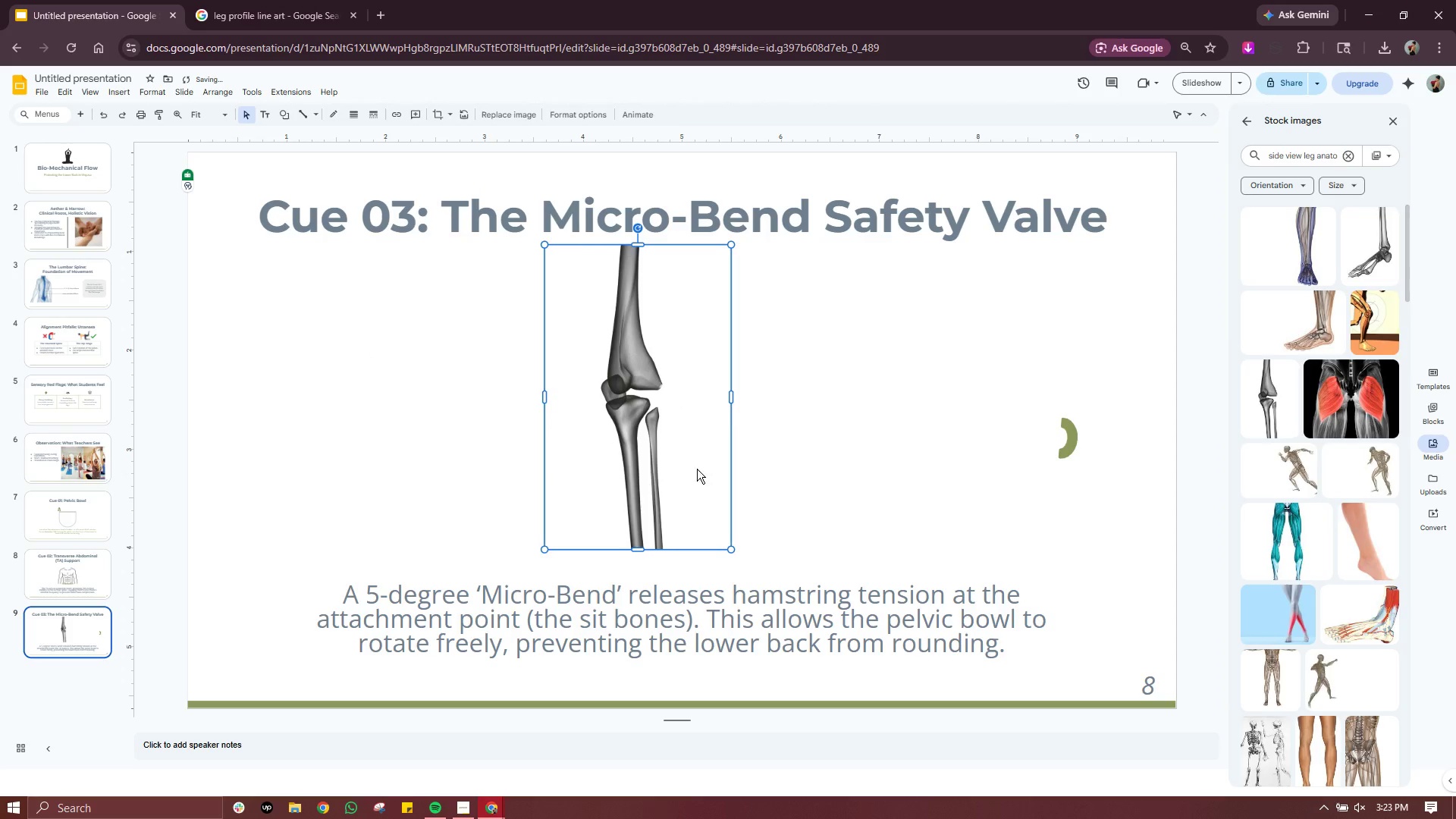 
left_click_drag(start_coordinate=[689, 468], to_coordinate=[733, 483])
 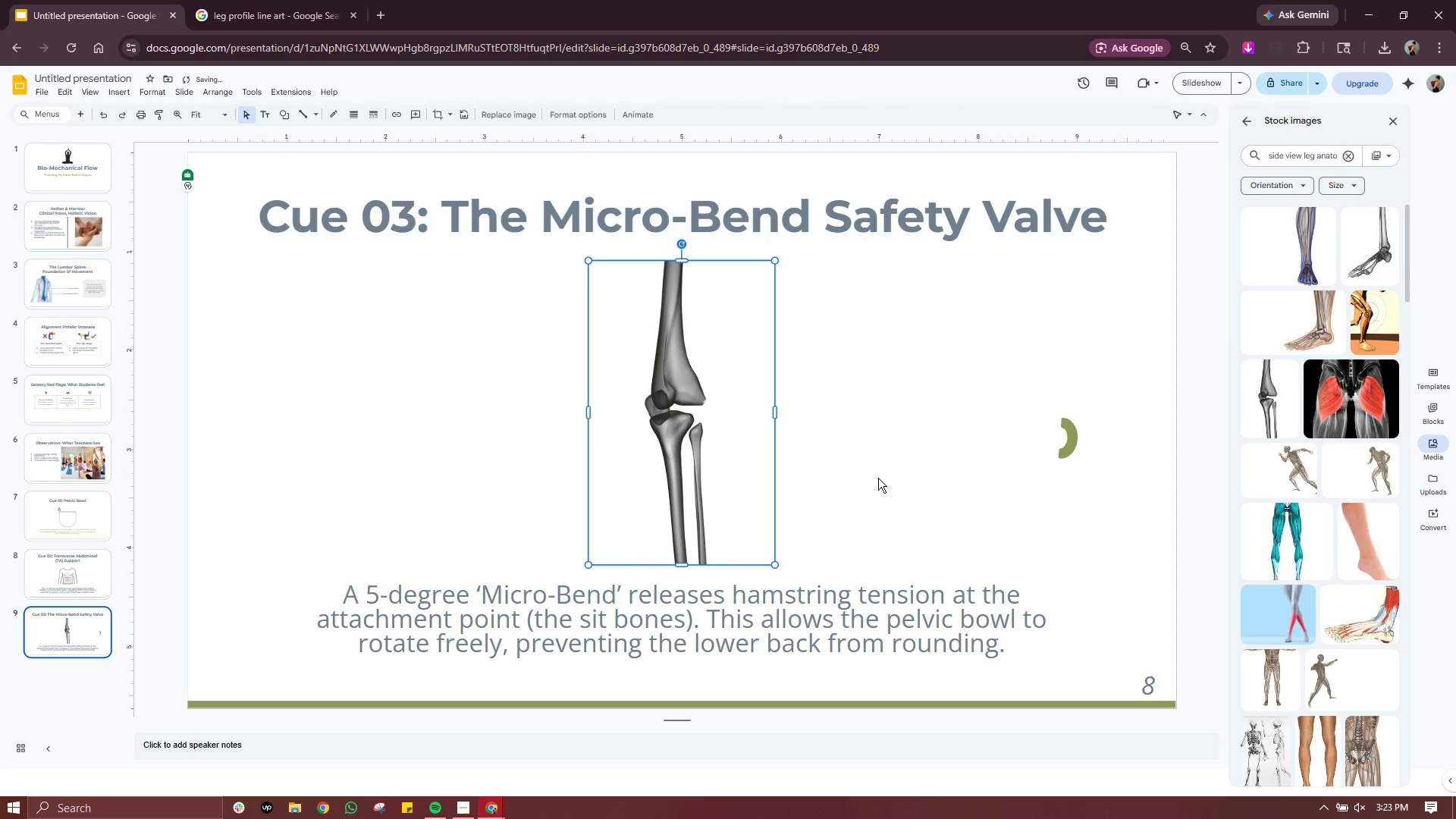 
left_click([878, 478])
 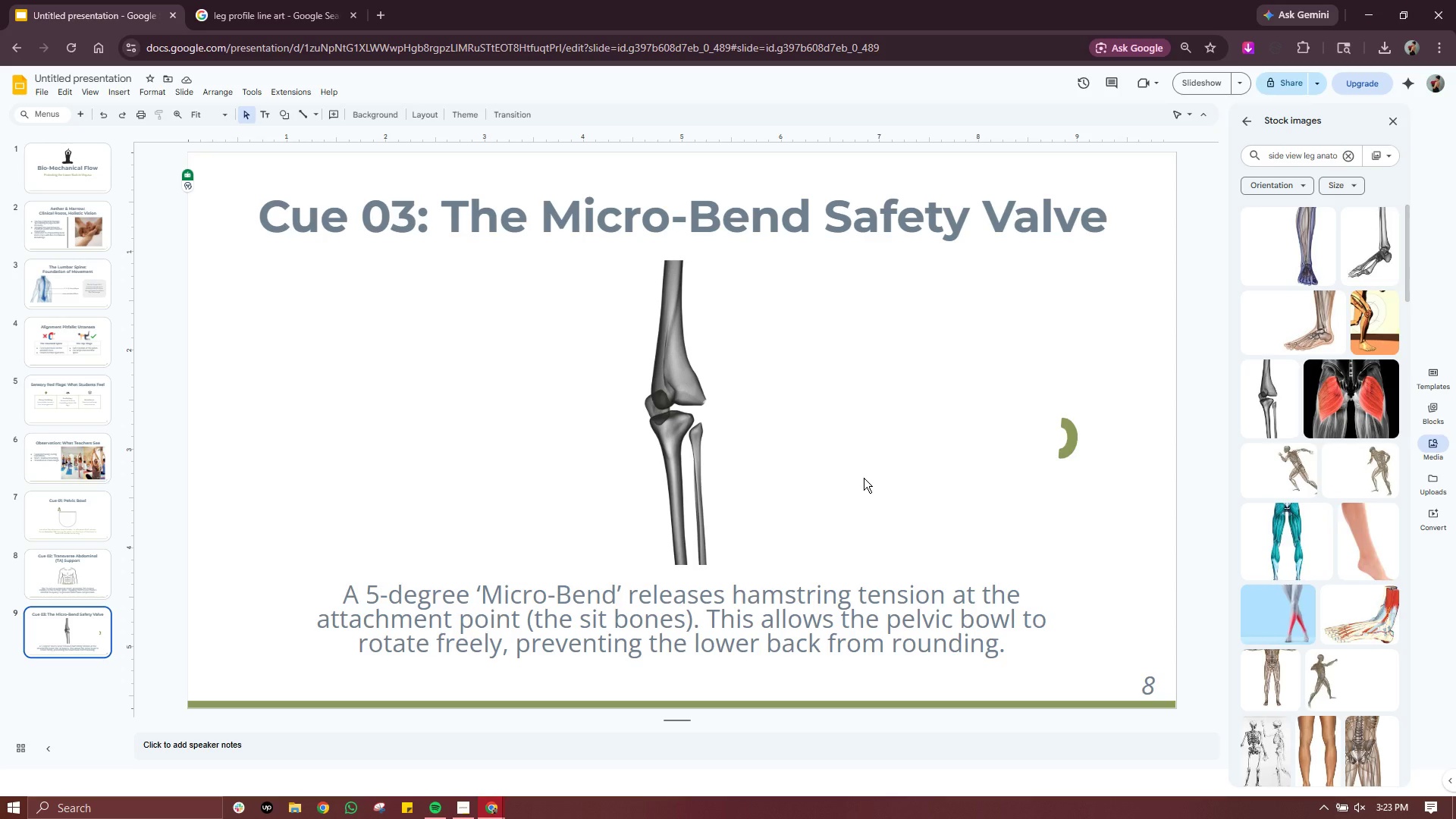 
wait(7.5)
 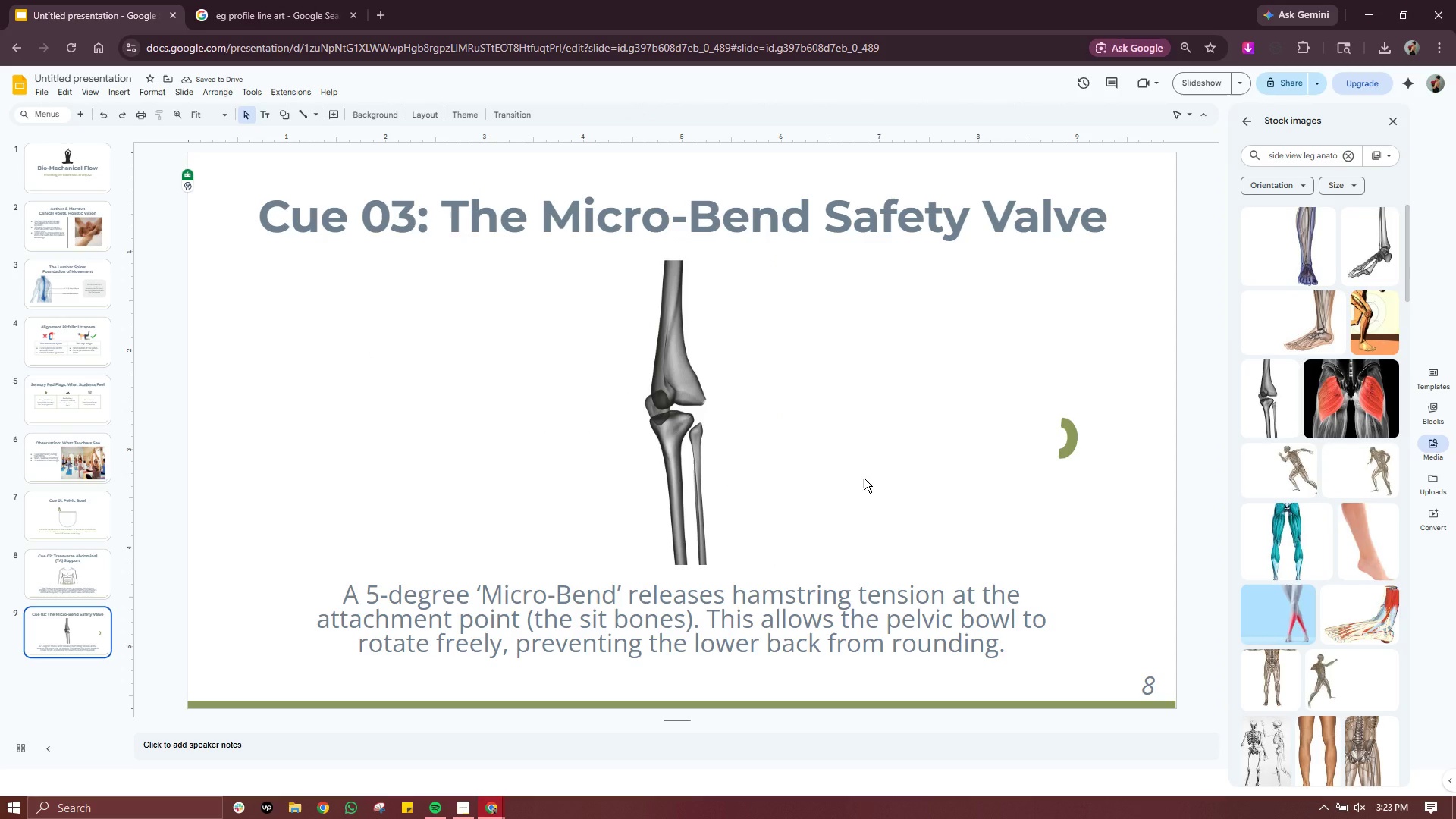 
left_click([1076, 444])
 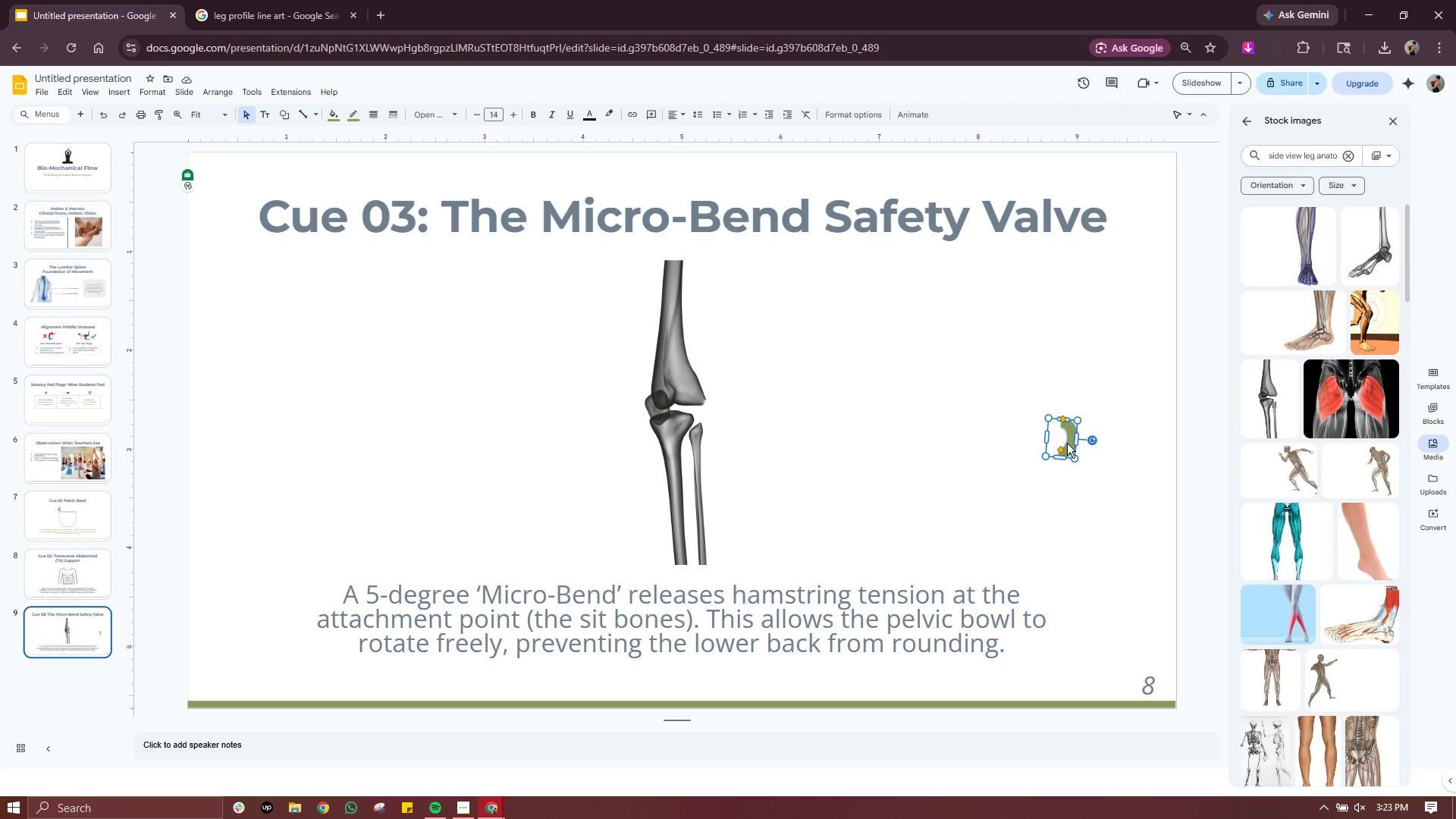 
left_click_drag(start_coordinate=[1067, 443], to_coordinate=[700, 410])
 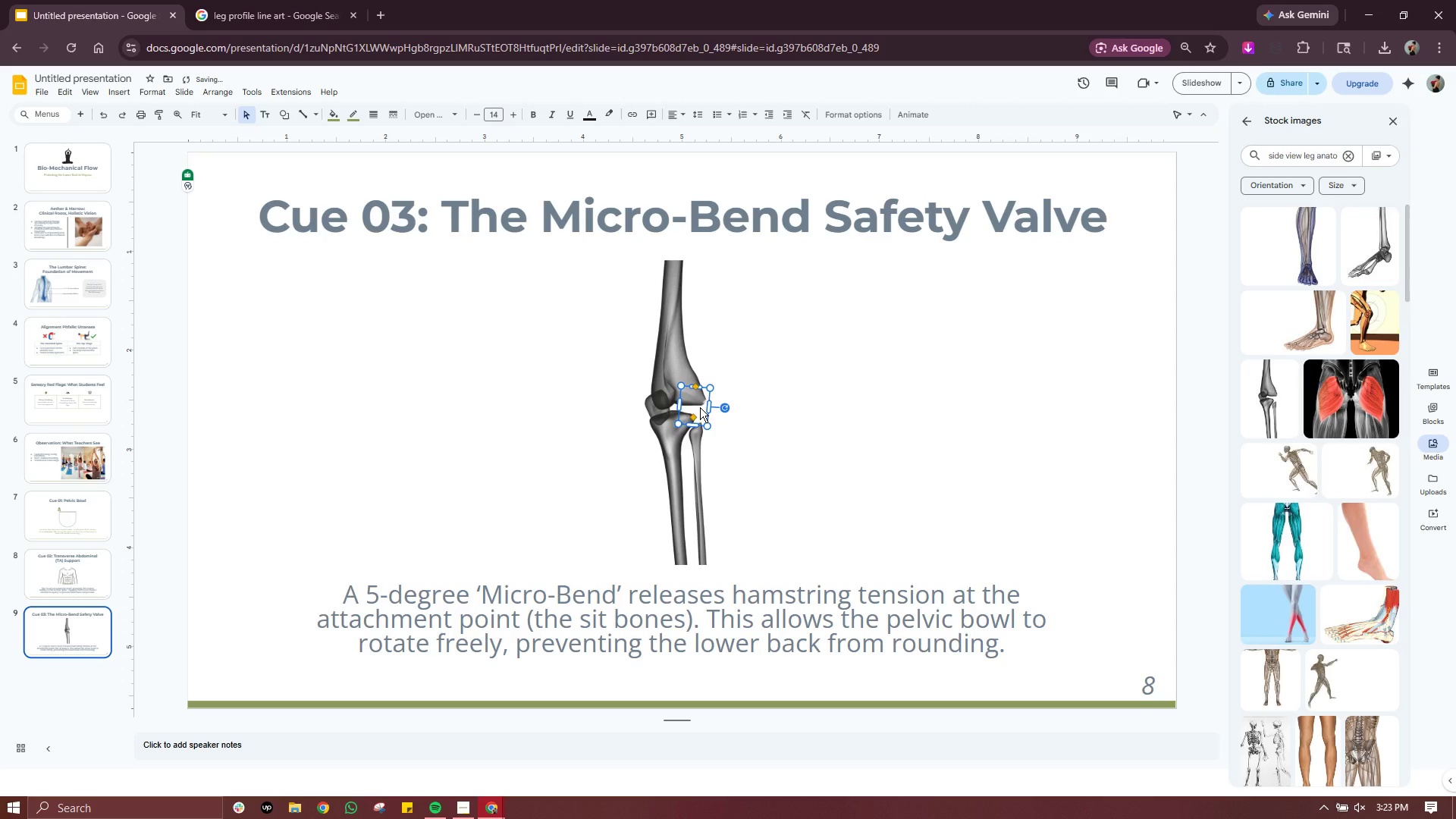 
right_click([700, 407])
 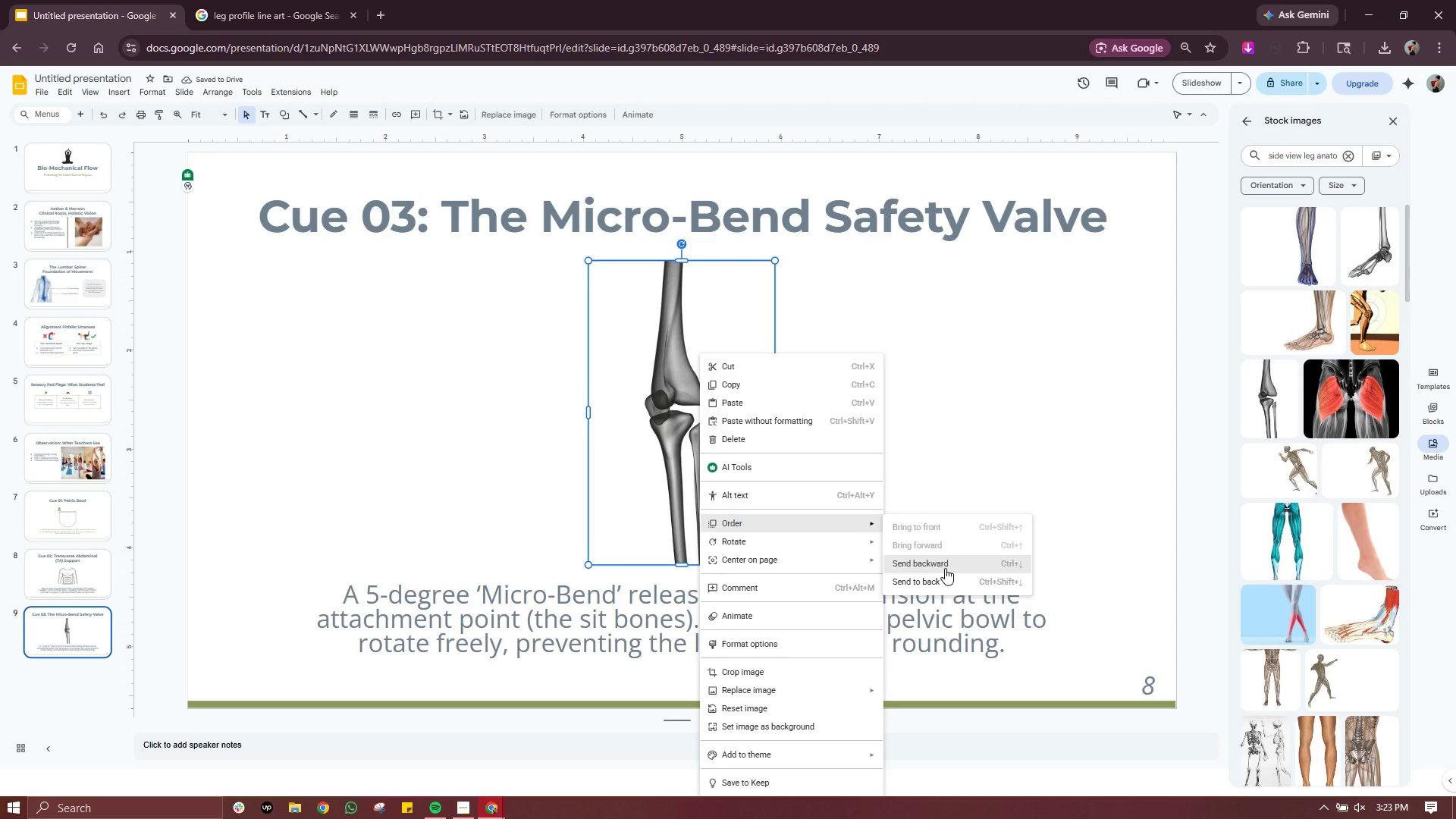 
wait(5.22)
 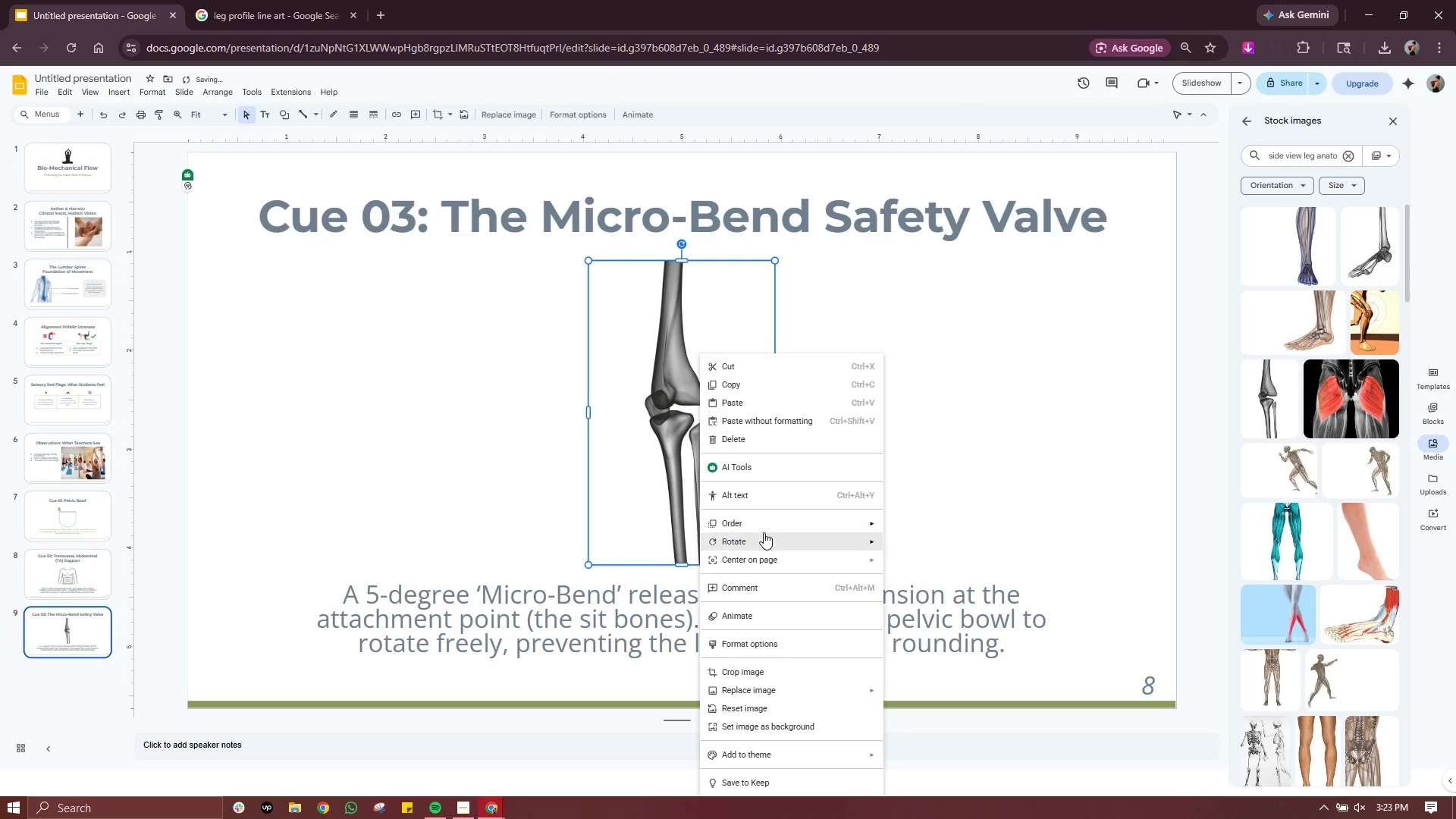 
left_click([940, 579])
 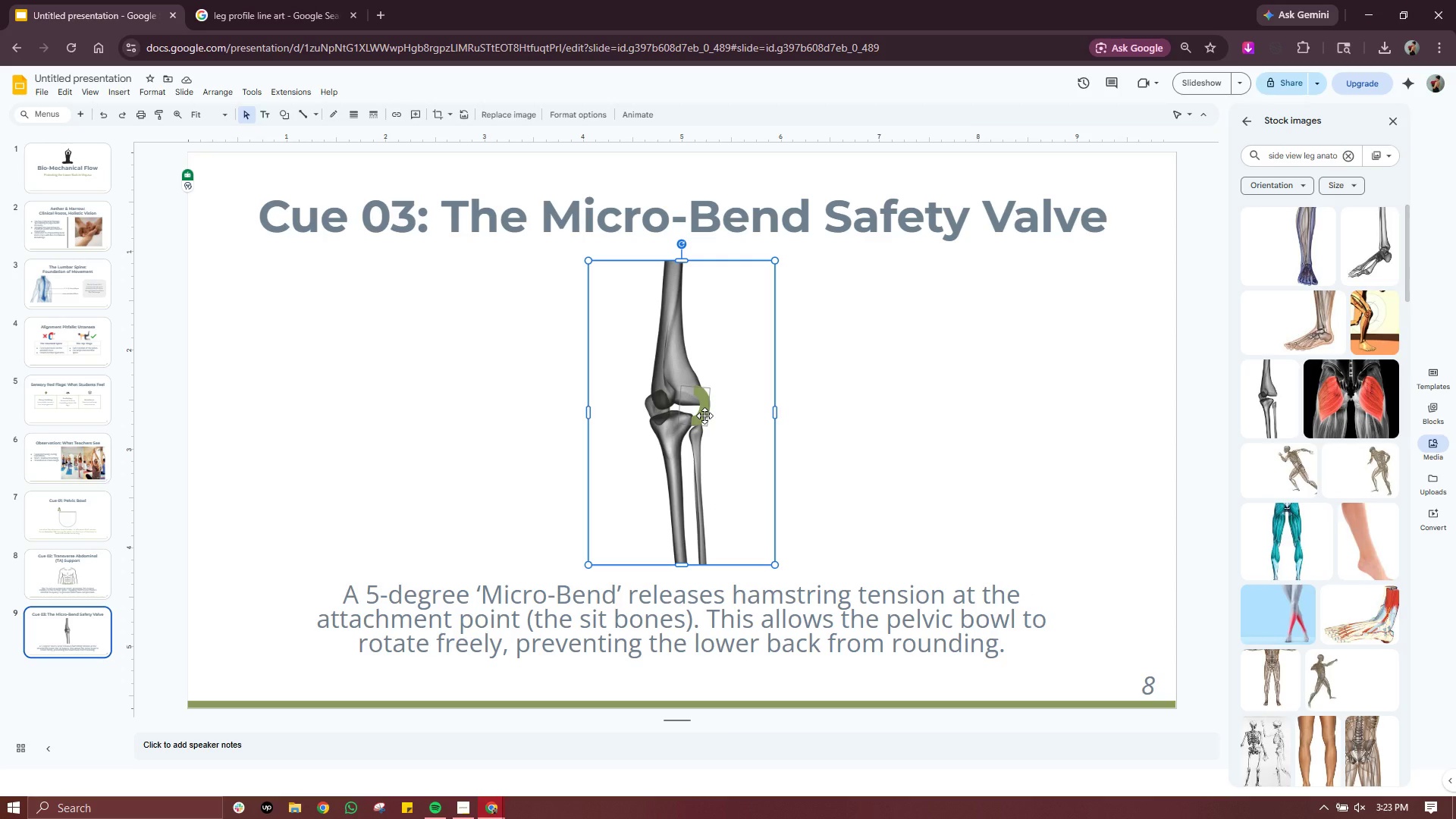 
wait(10.7)
 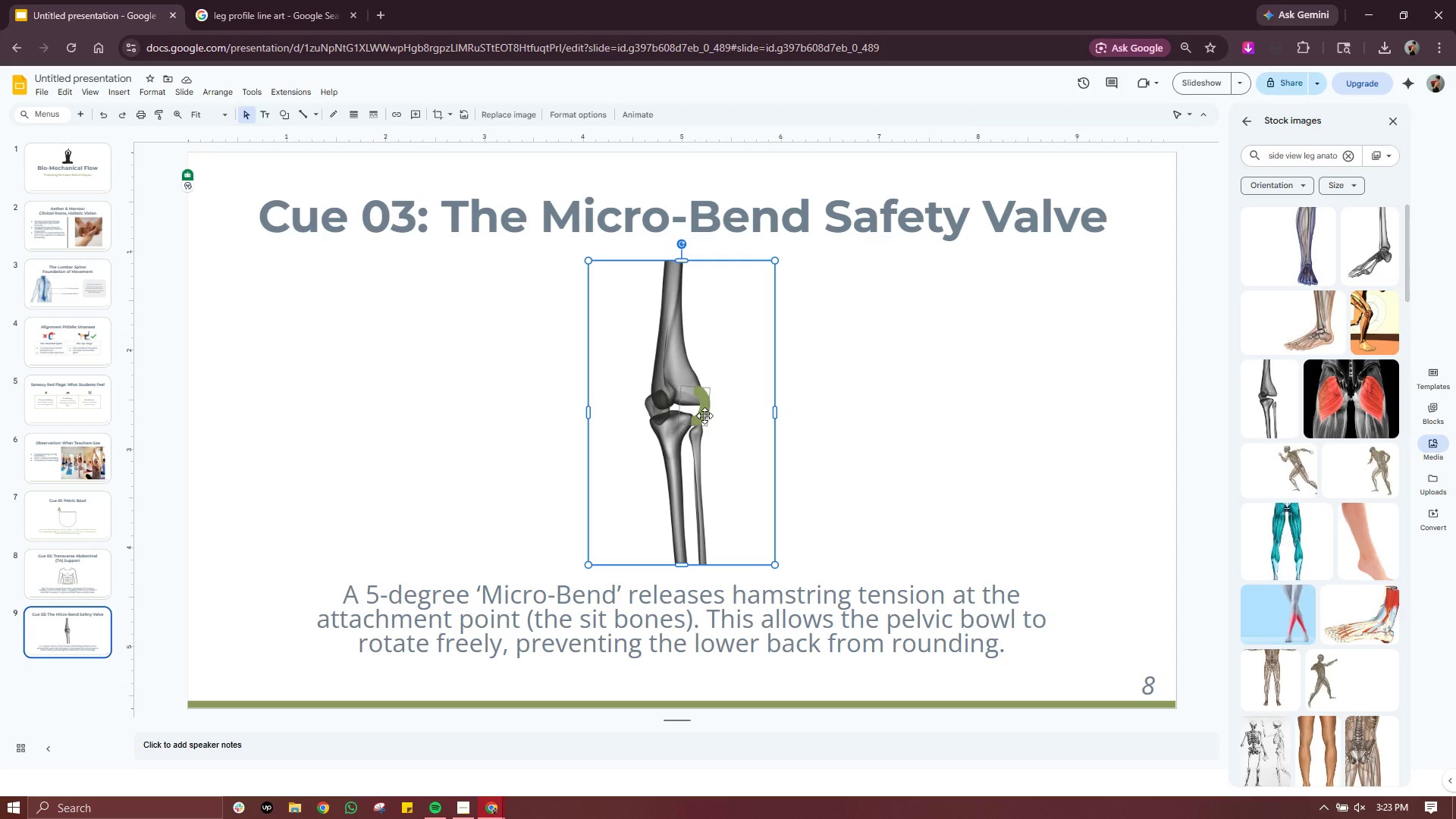 
left_click_drag(start_coordinate=[704, 416], to_coordinate=[682, 417])
 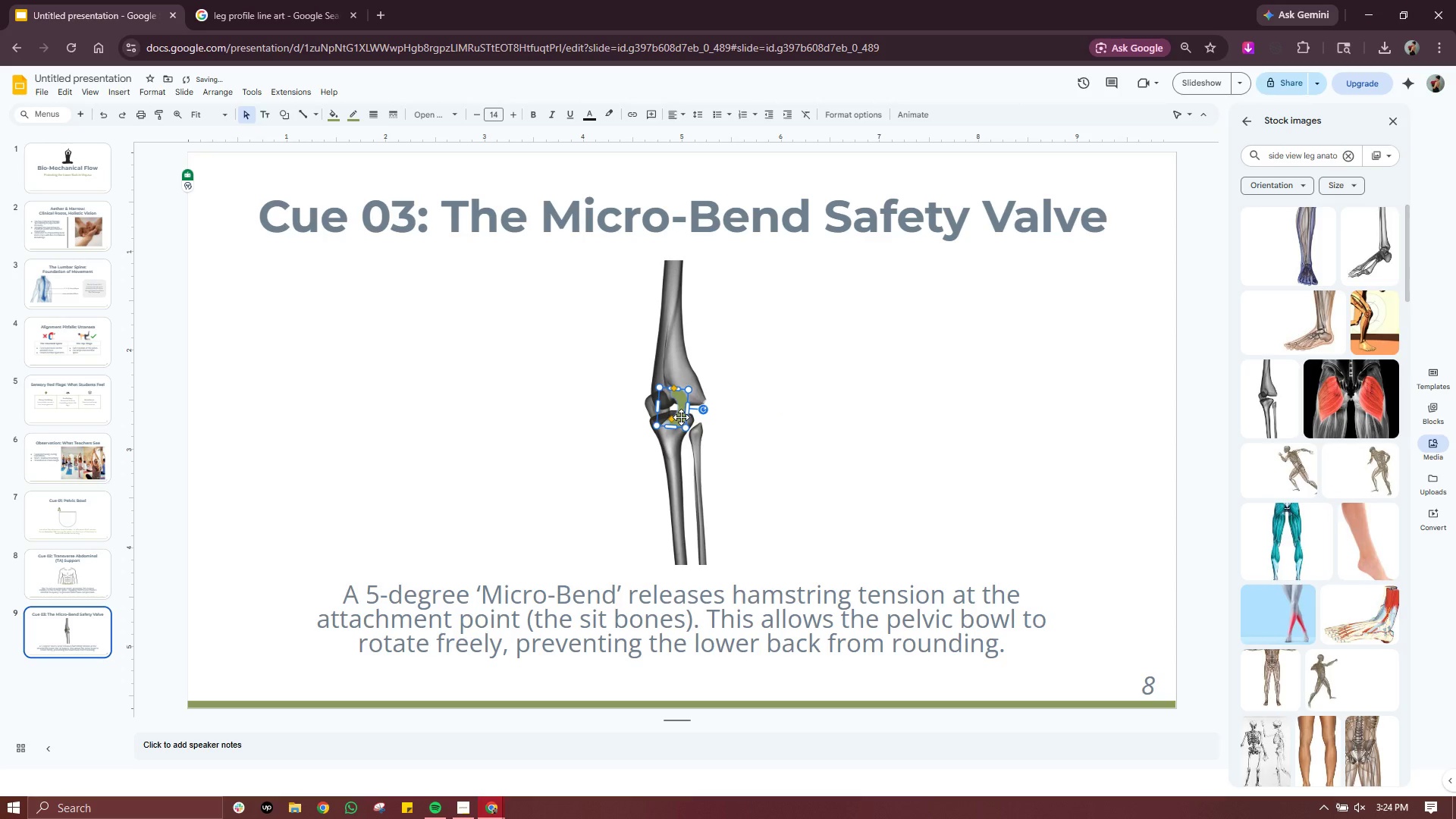 
left_click_drag(start_coordinate=[681, 417], to_coordinate=[680, 412])
 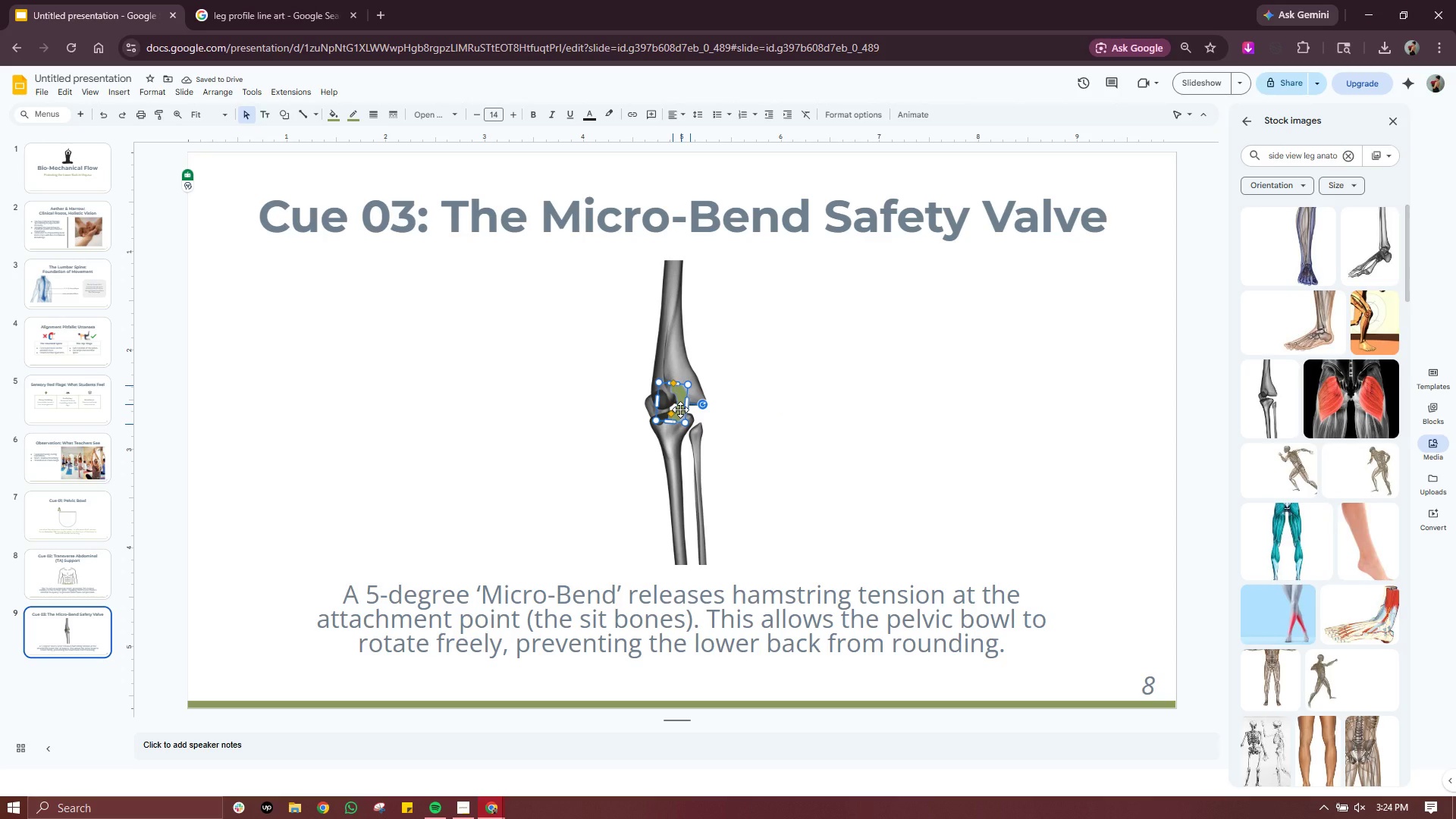 
left_click([867, 428])
 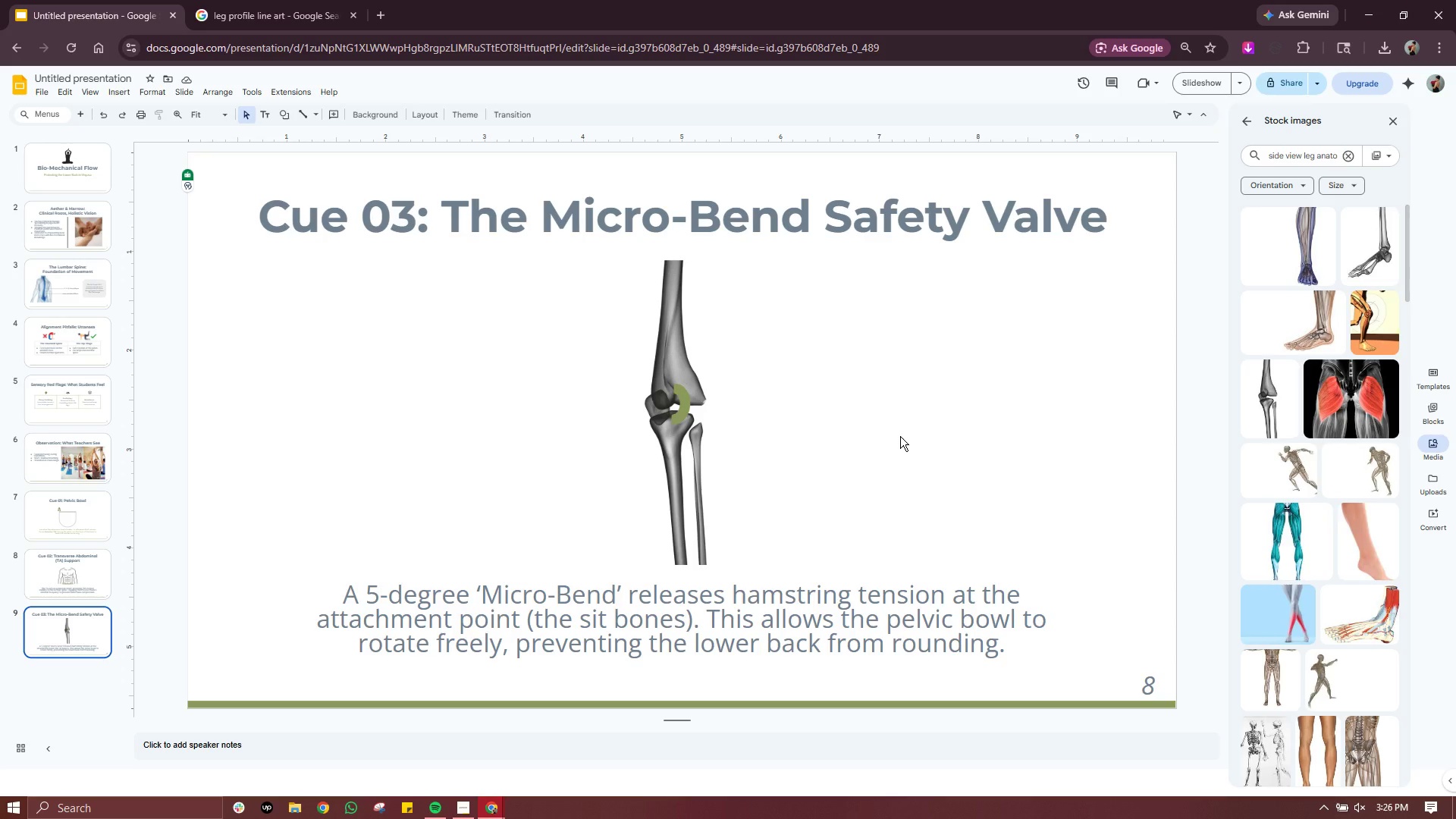 
wait(119.05)
 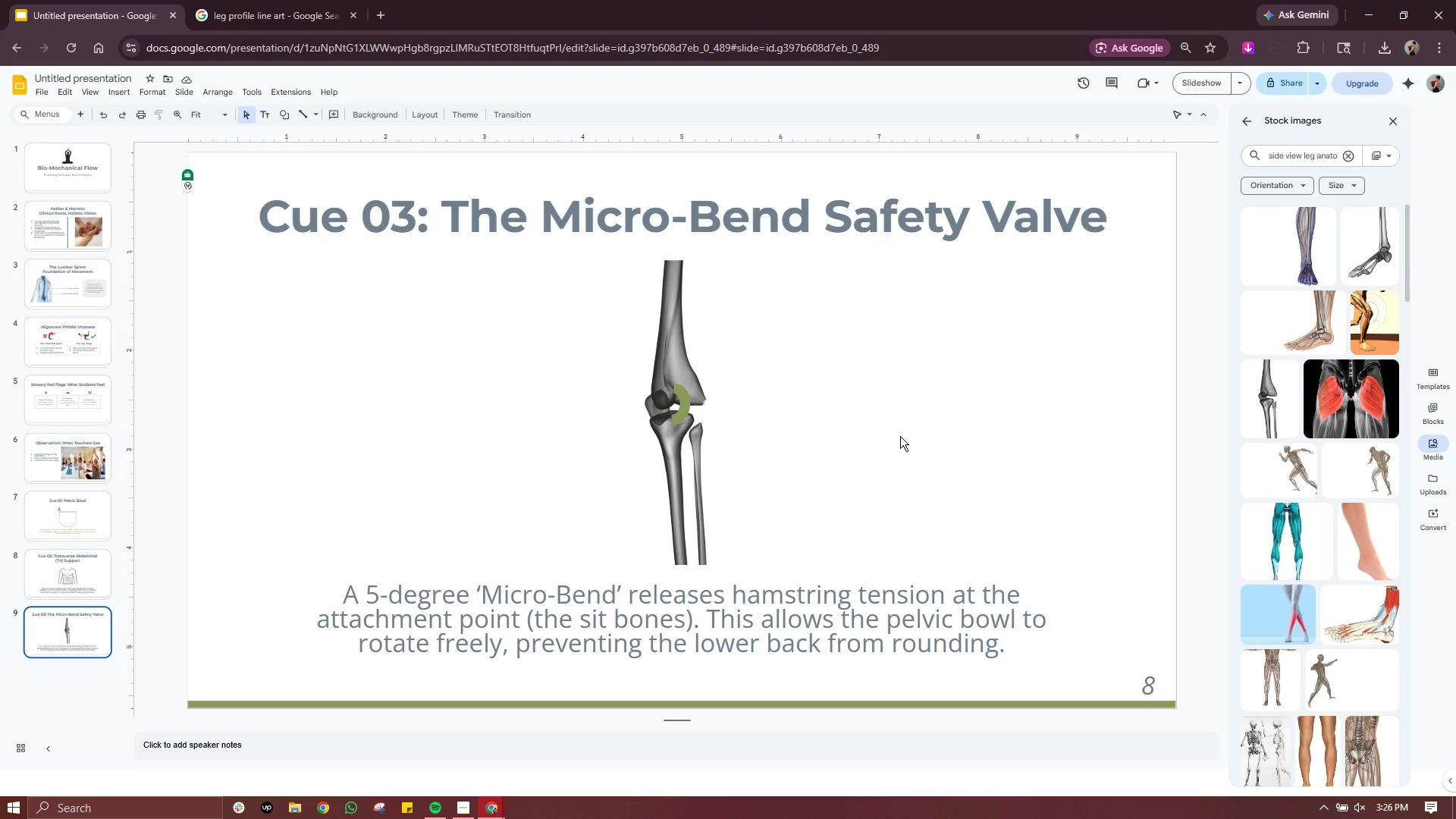 
left_click([87, 571])
 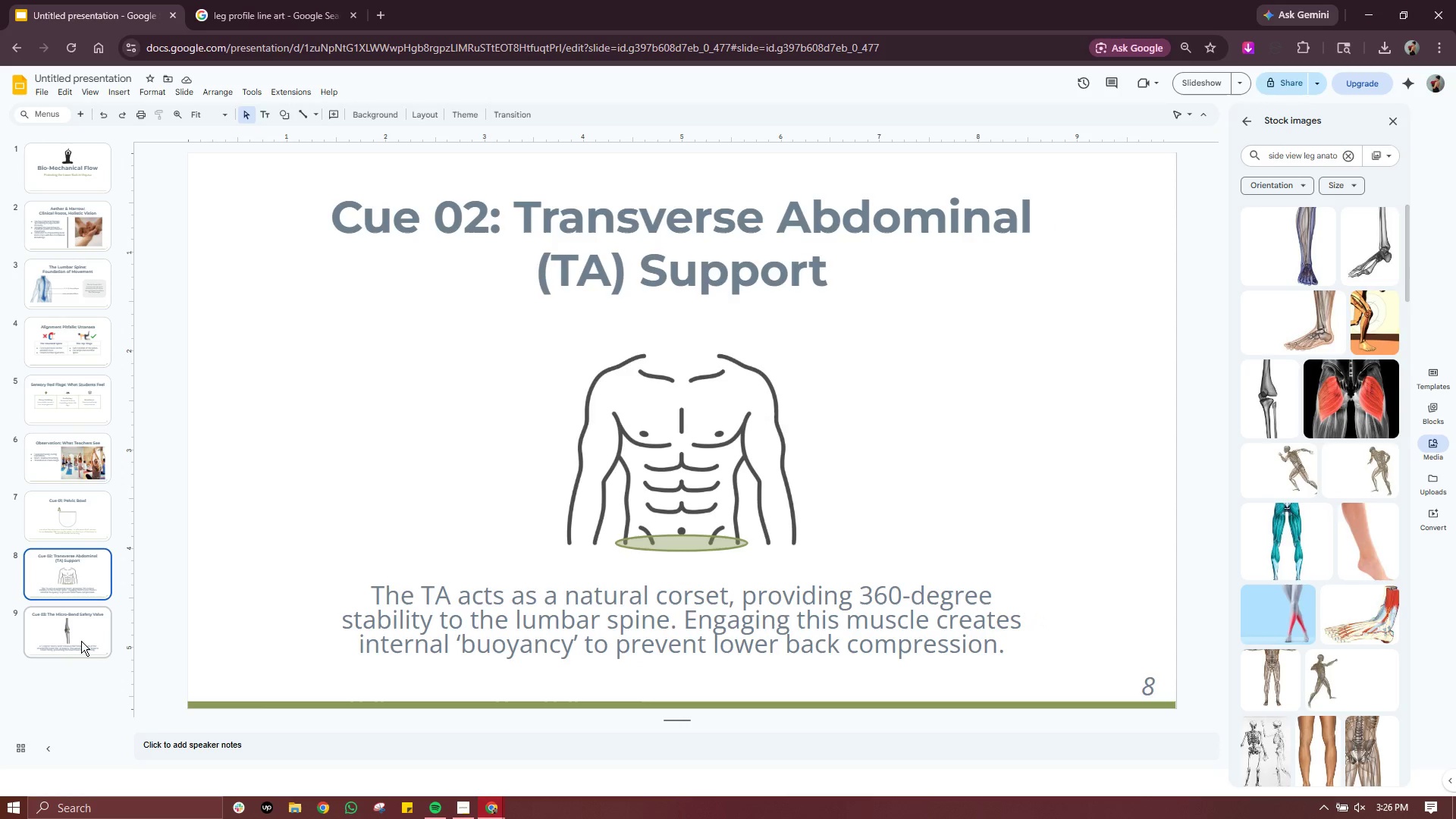 
left_click([81, 642])
 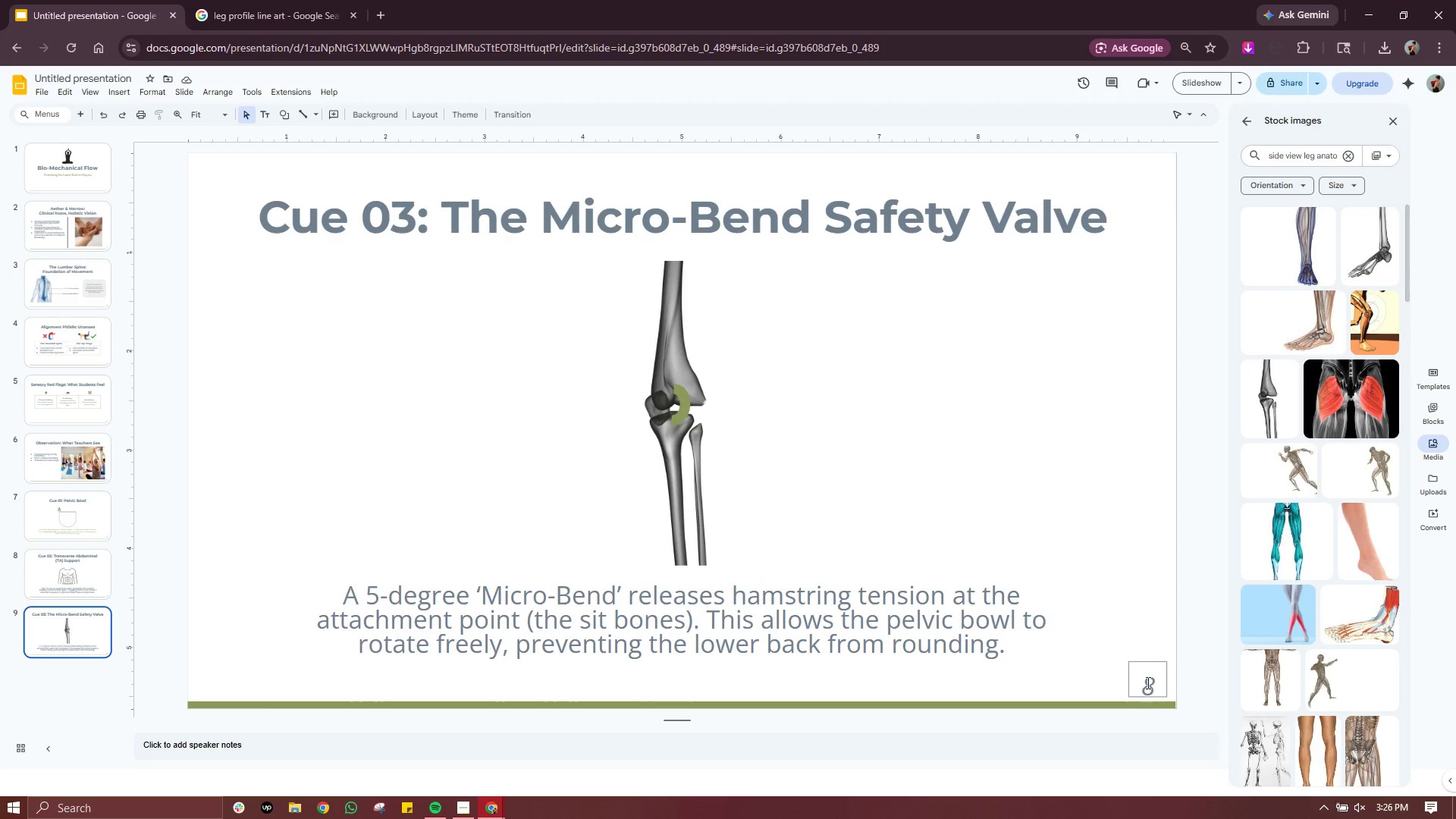 
double_click([1147, 682])
 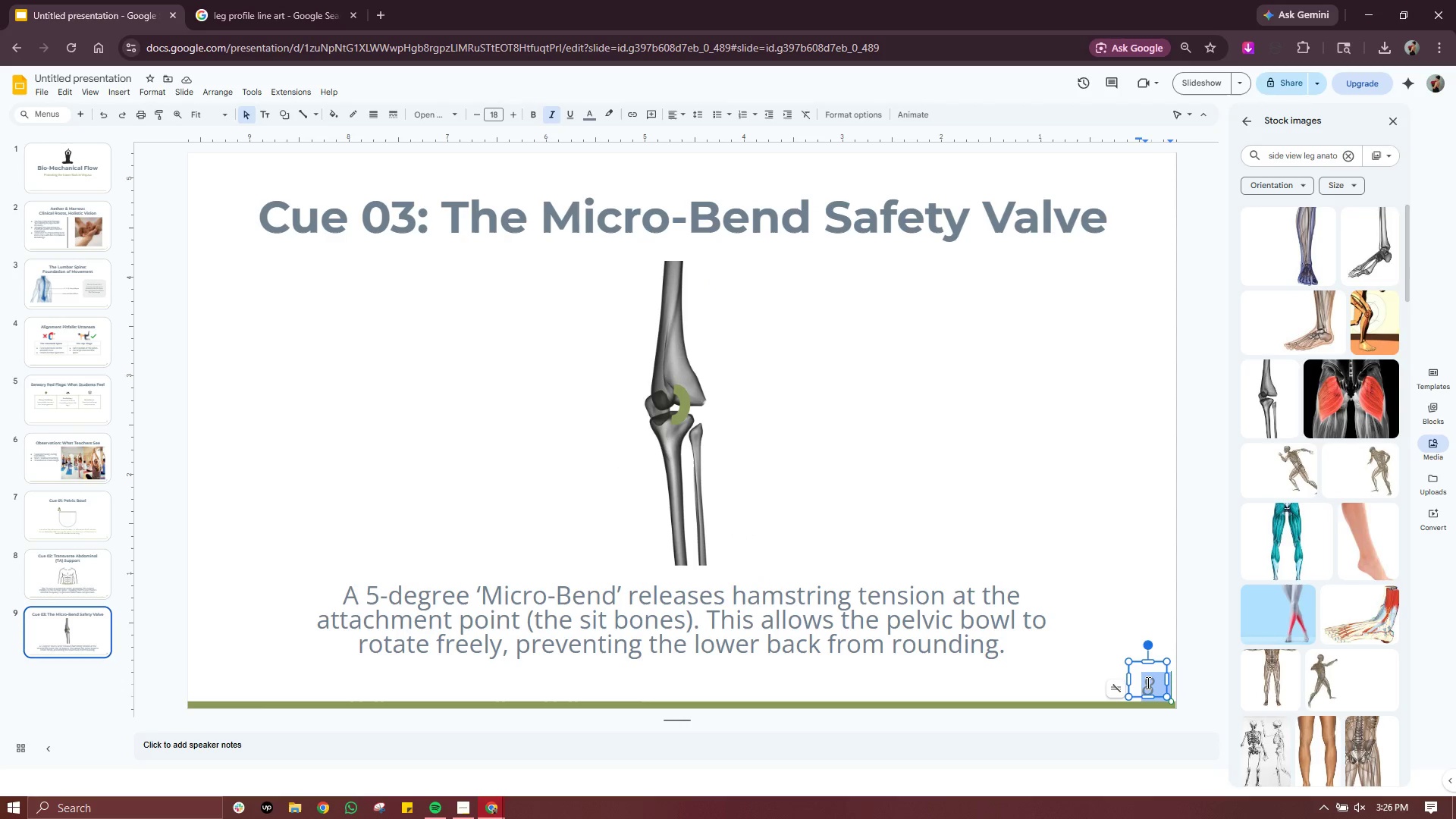 
triple_click([1147, 682])
 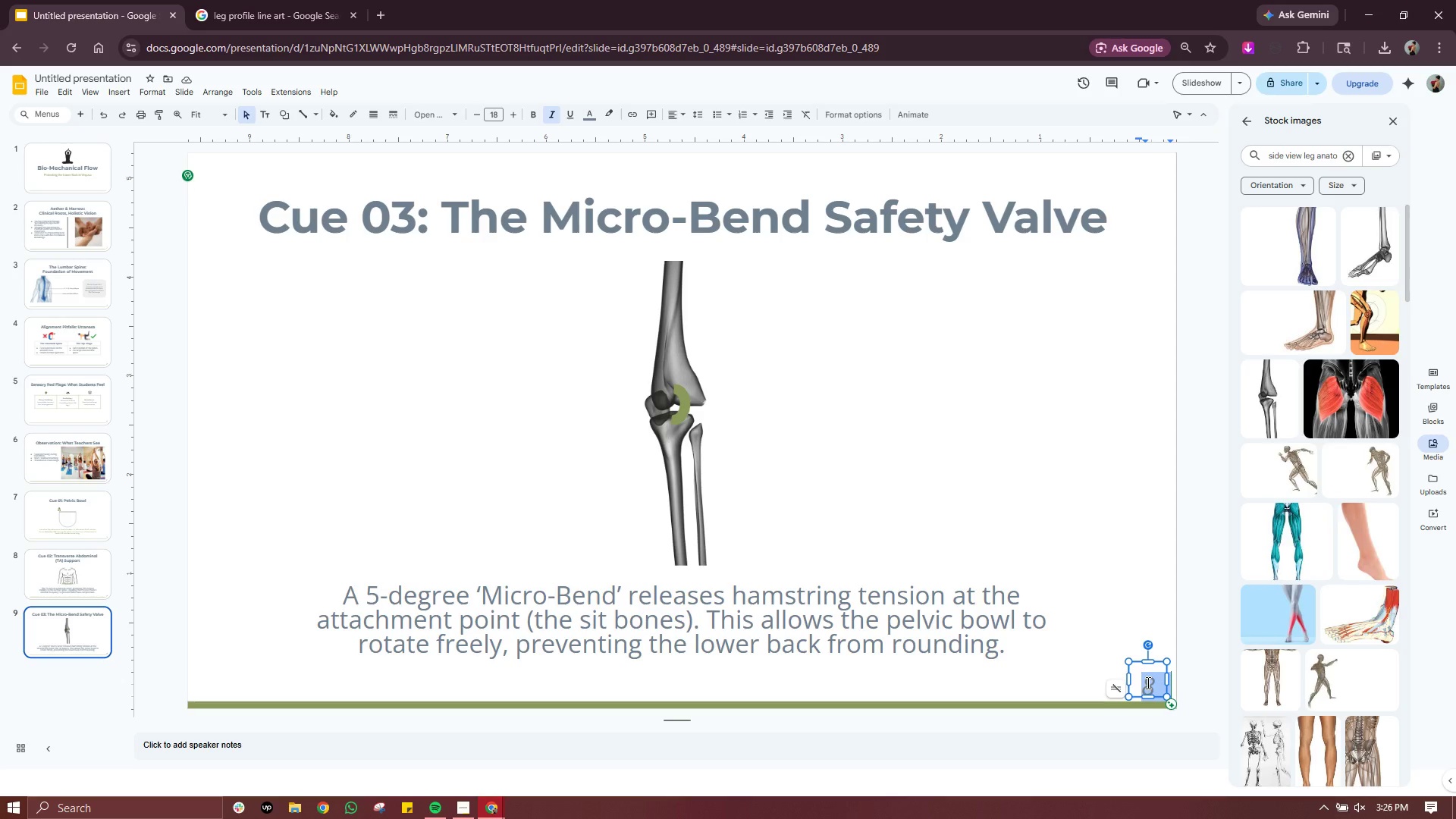 
key(9)
 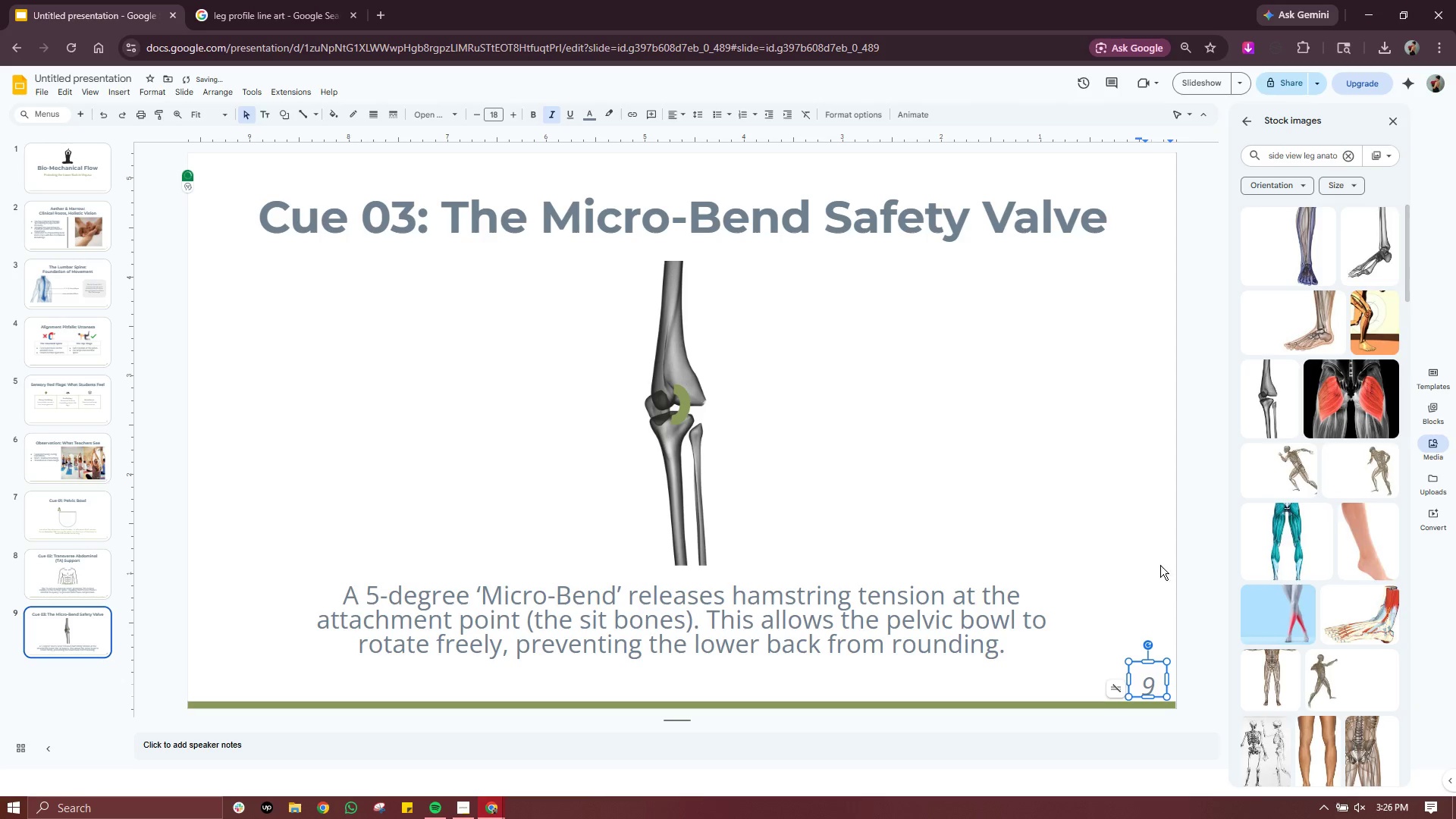 
left_click([1159, 550])
 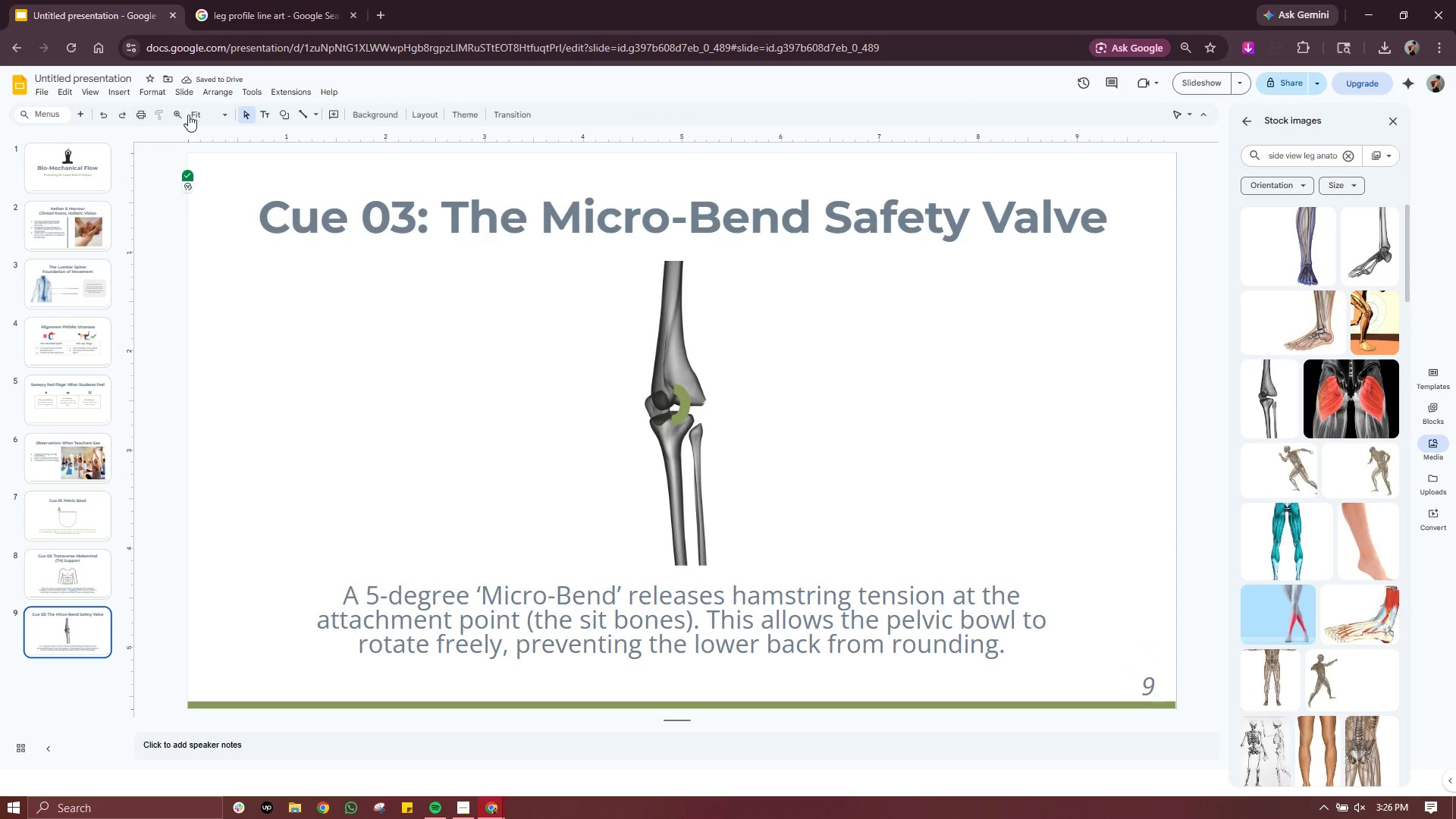 
left_click([84, 113])
 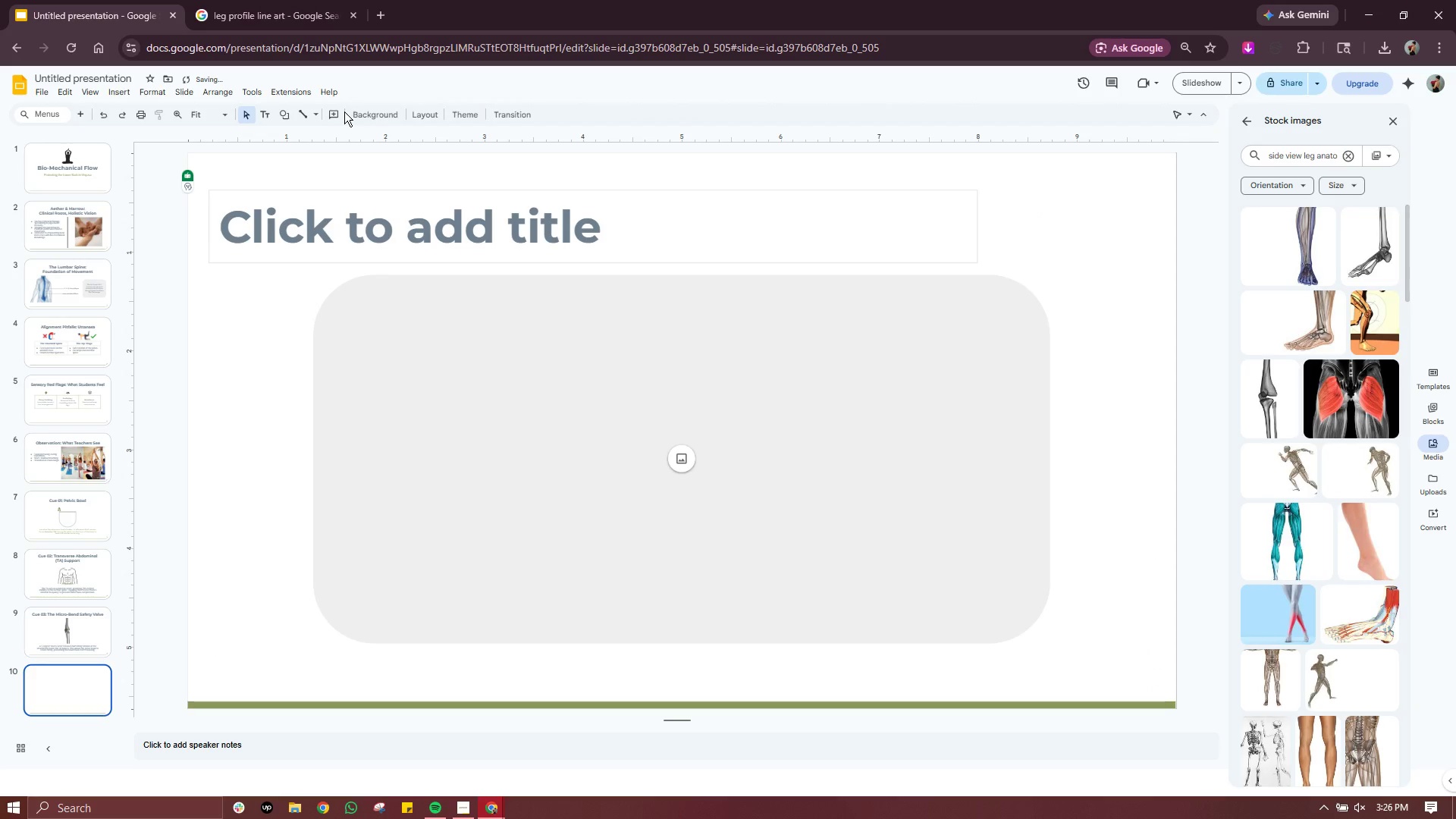 
left_click([427, 110])
 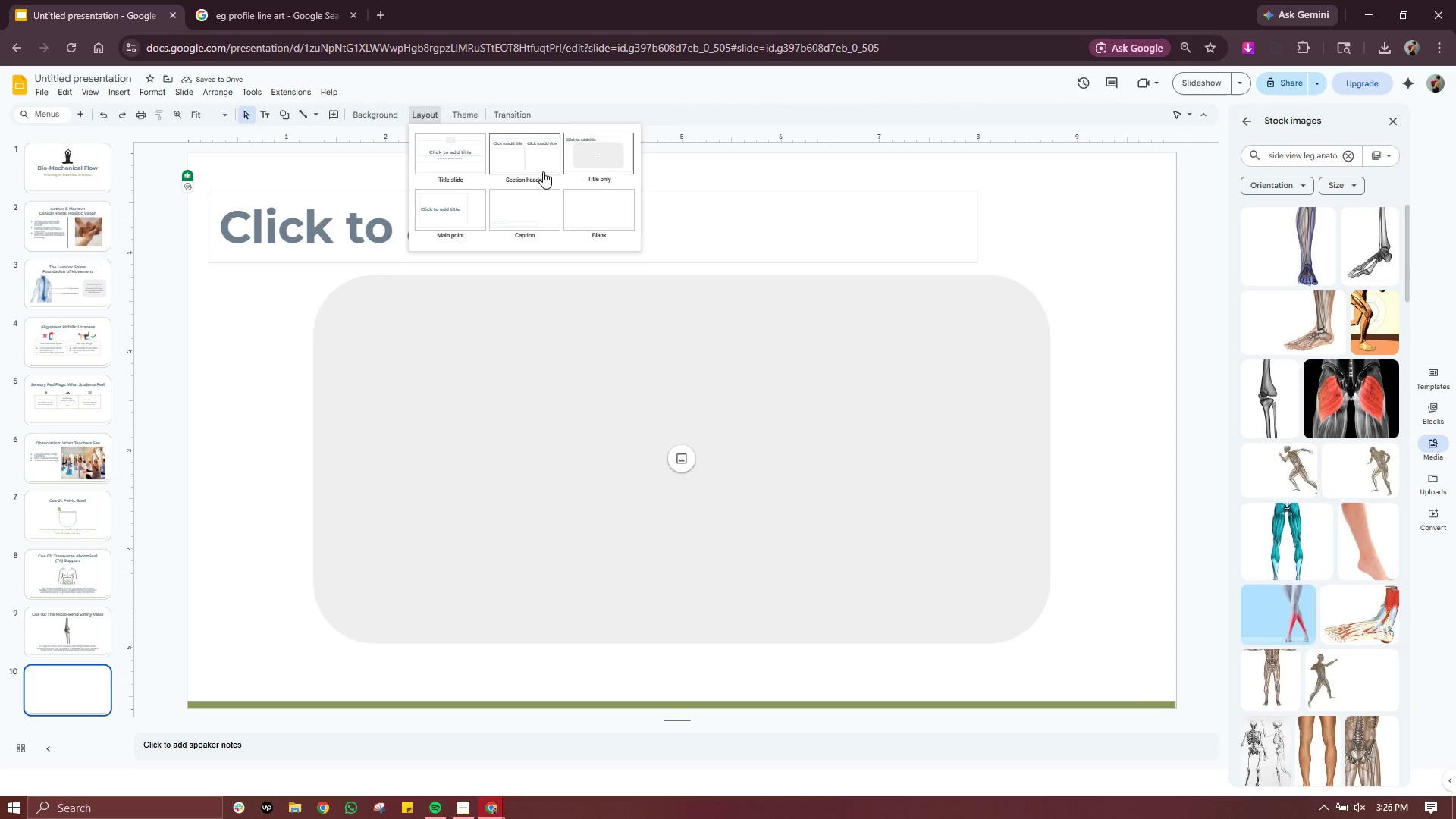 
left_click([546, 155])
 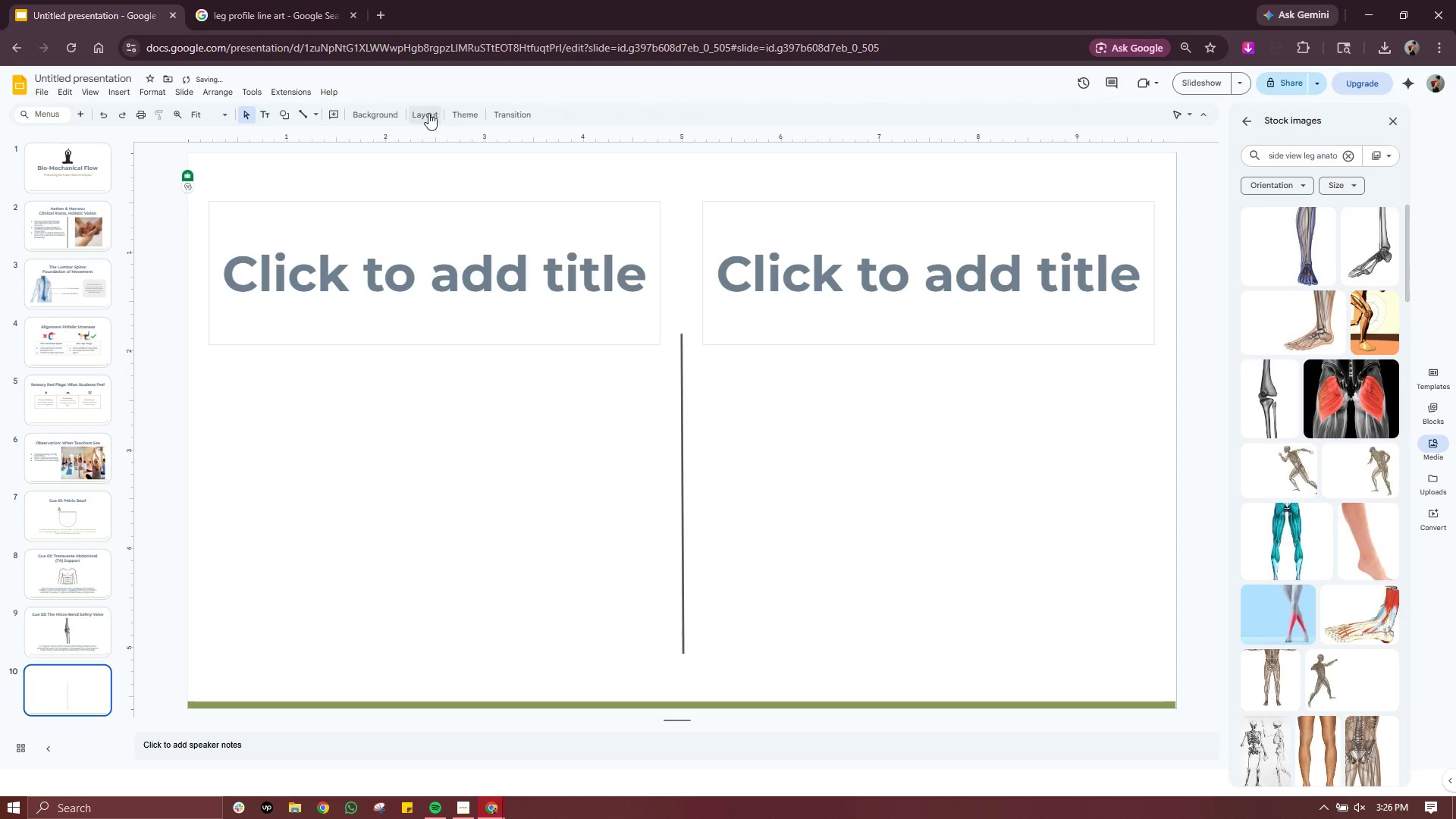 
left_click([426, 112])
 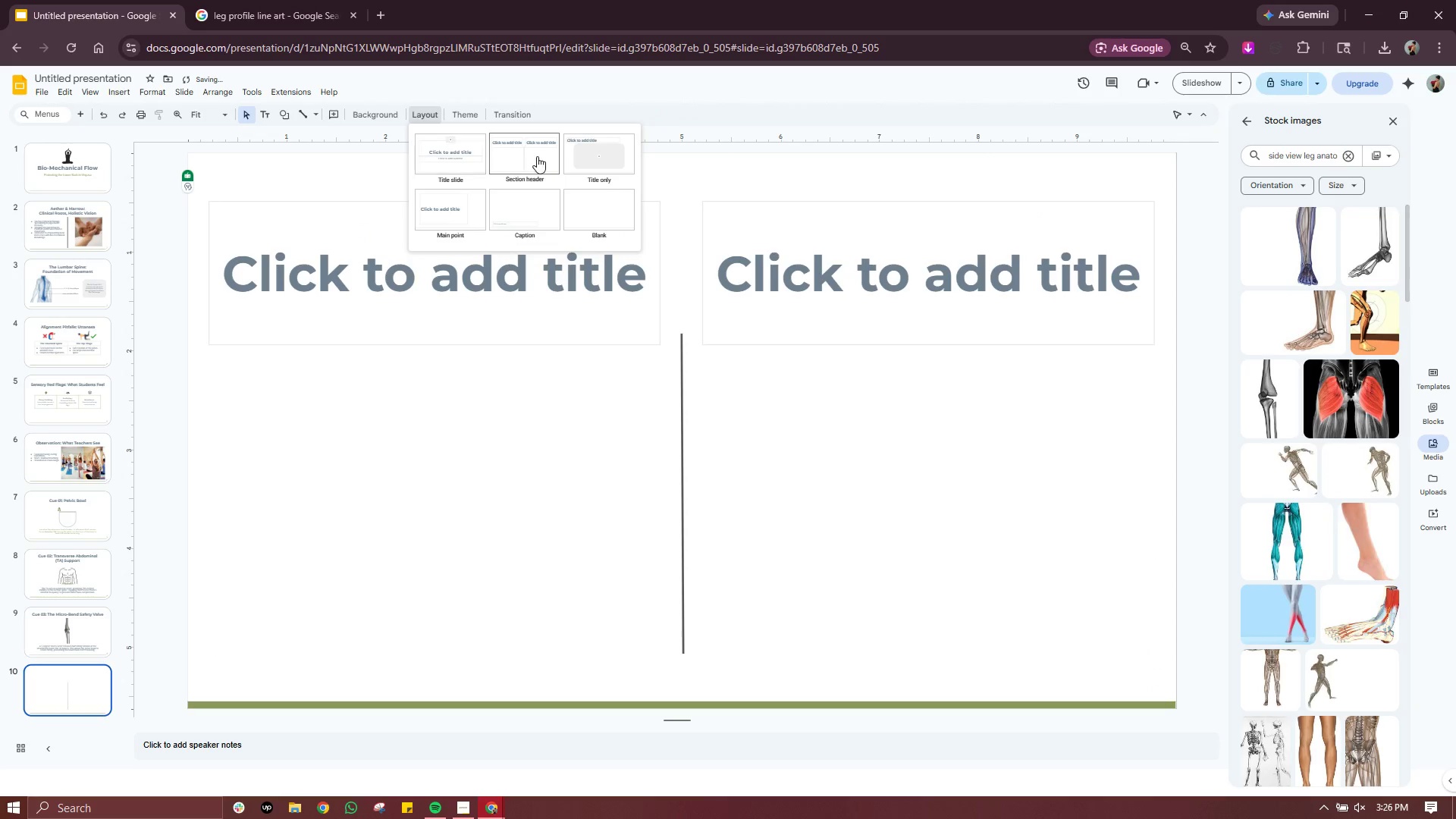 
left_click([537, 156])
 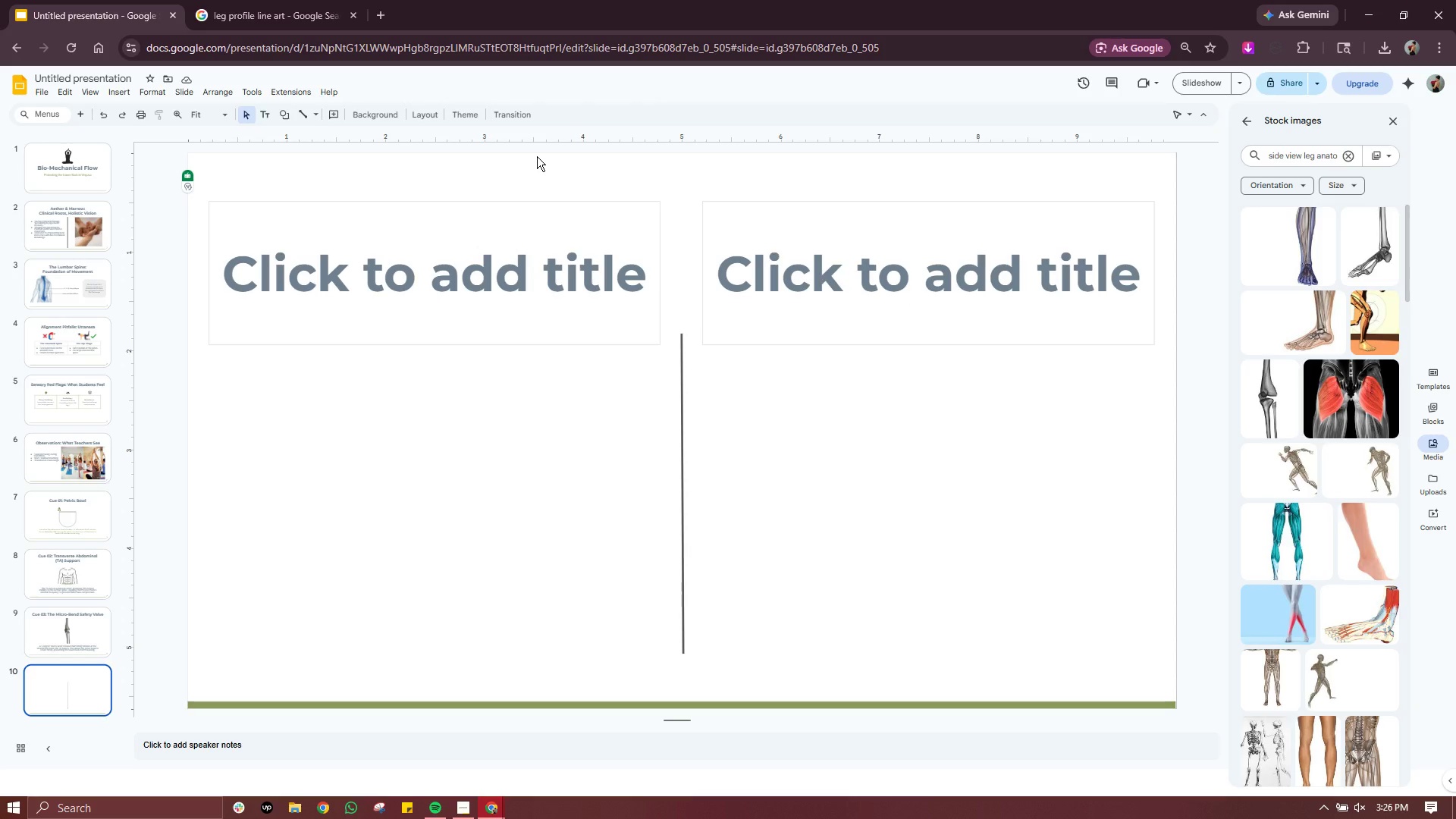 
wait(13.47)
 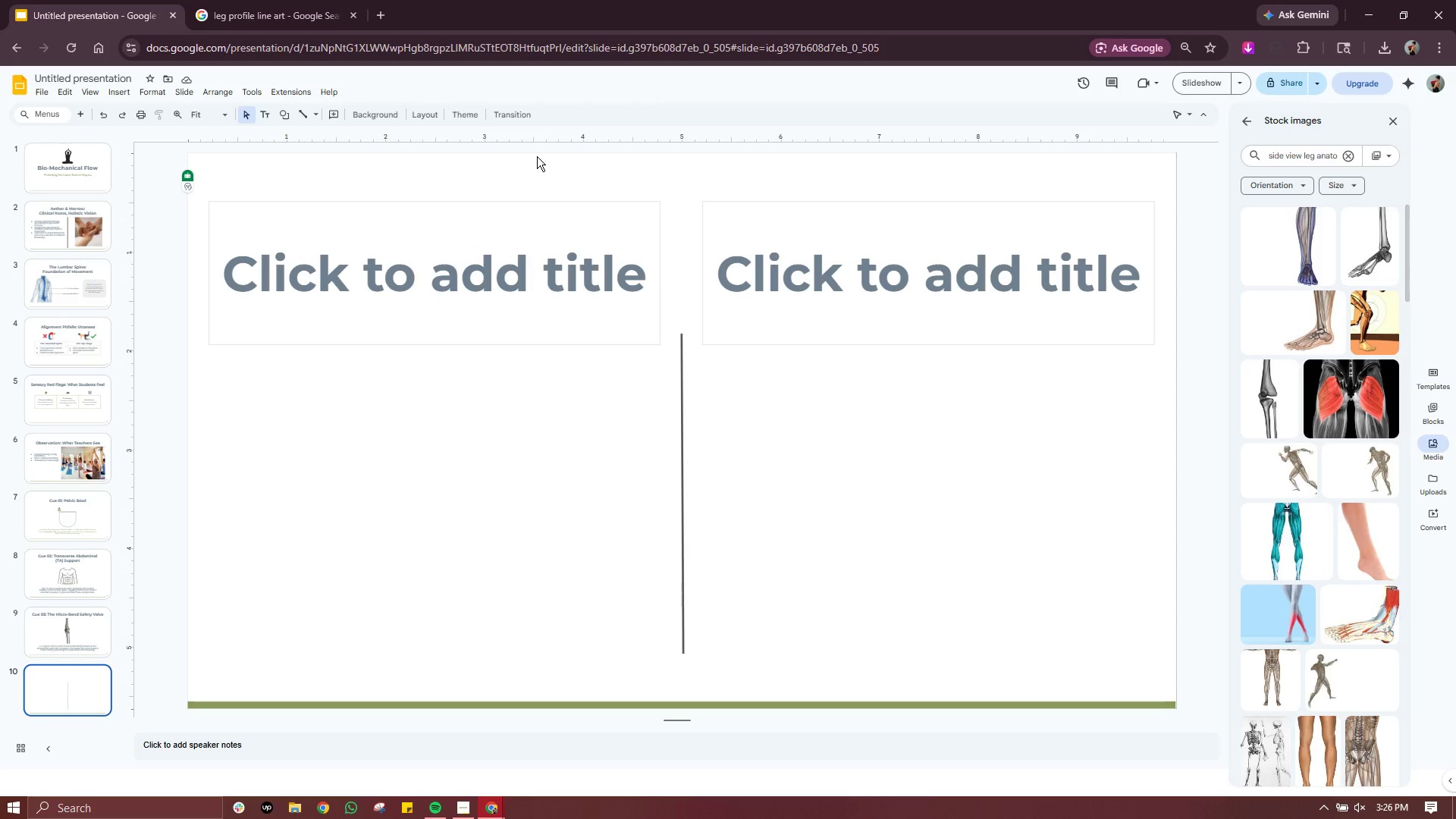 
left_click([429, 114])
 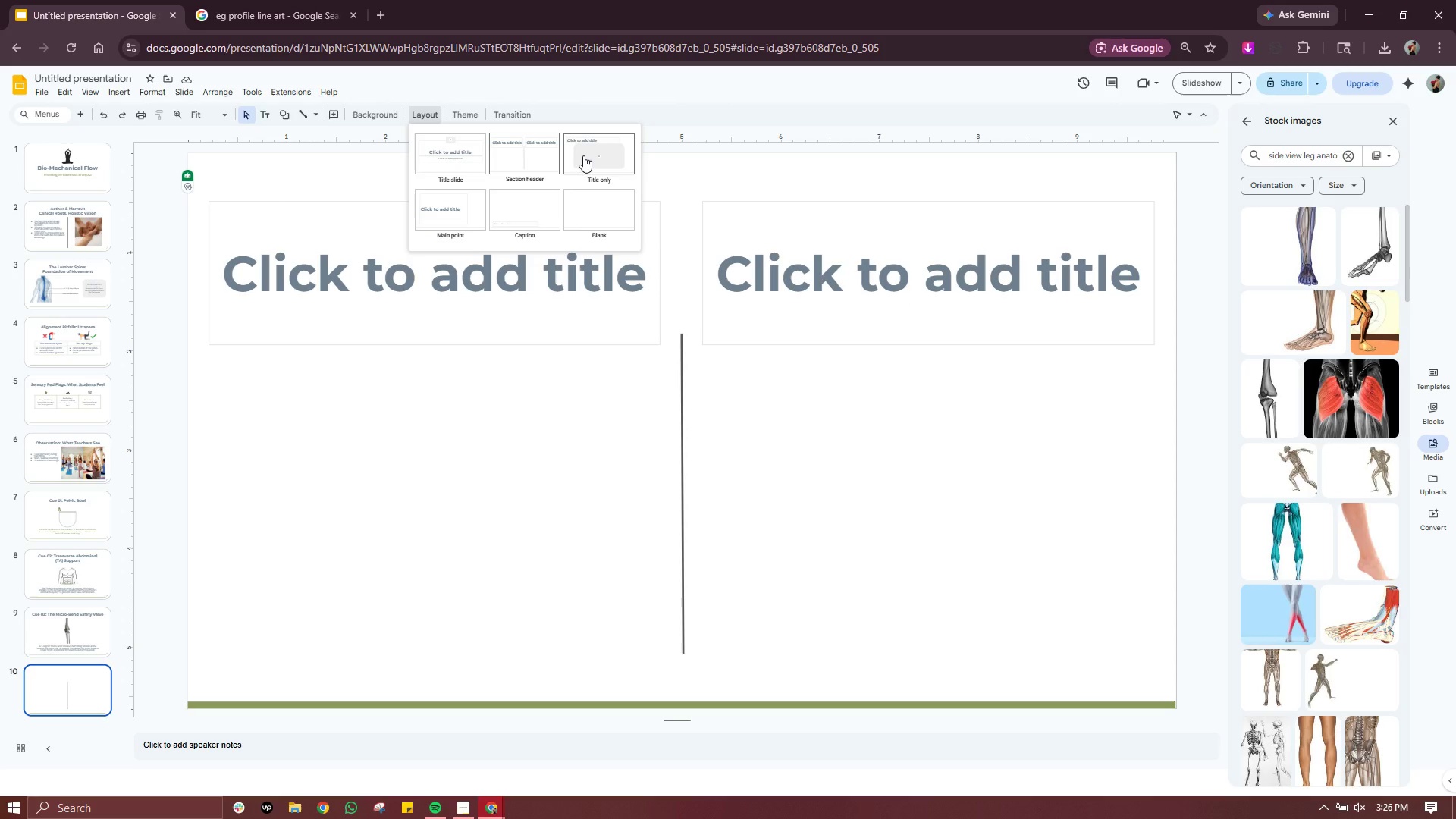 
left_click([583, 155])
 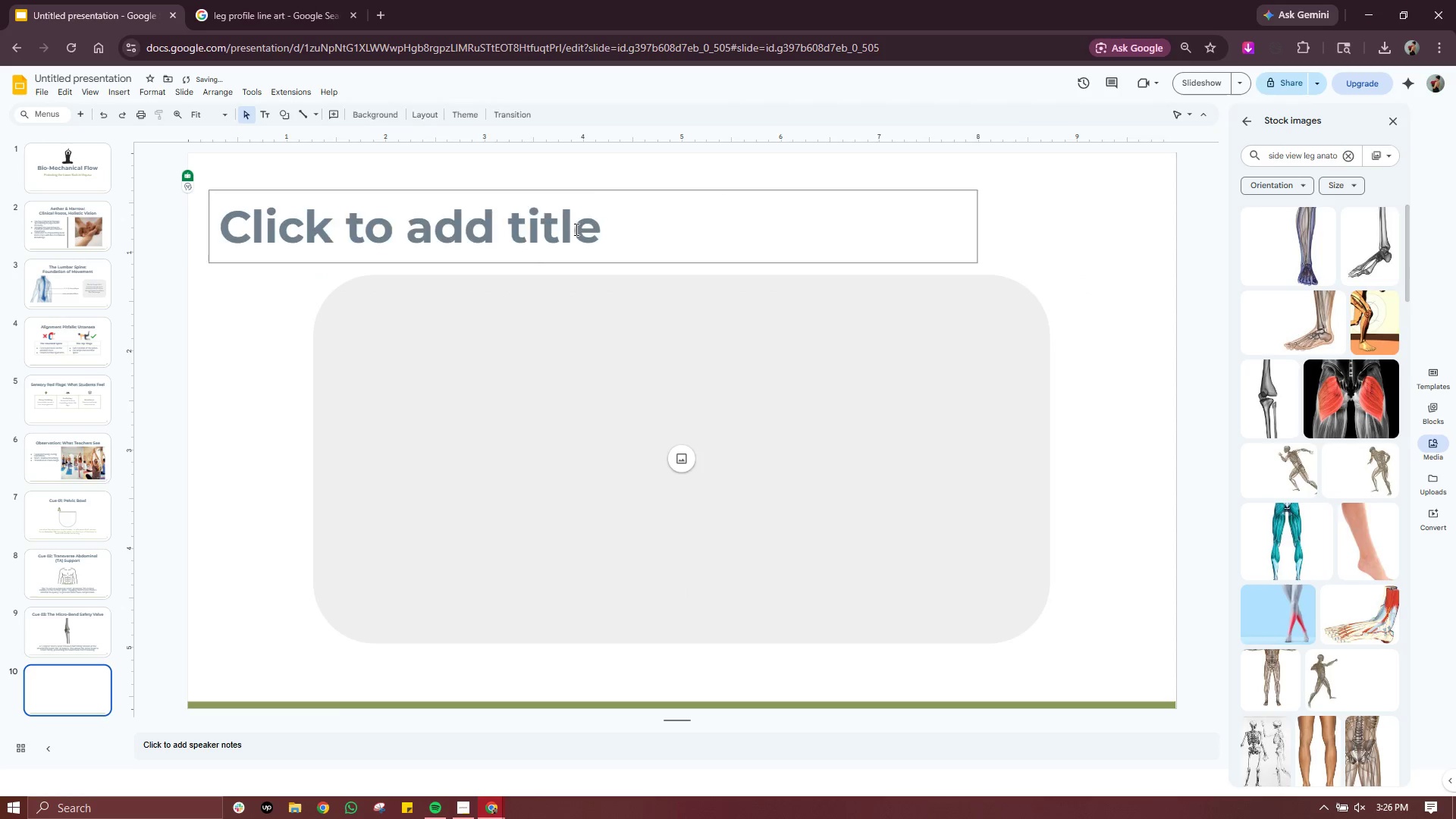 
double_click([575, 229])
 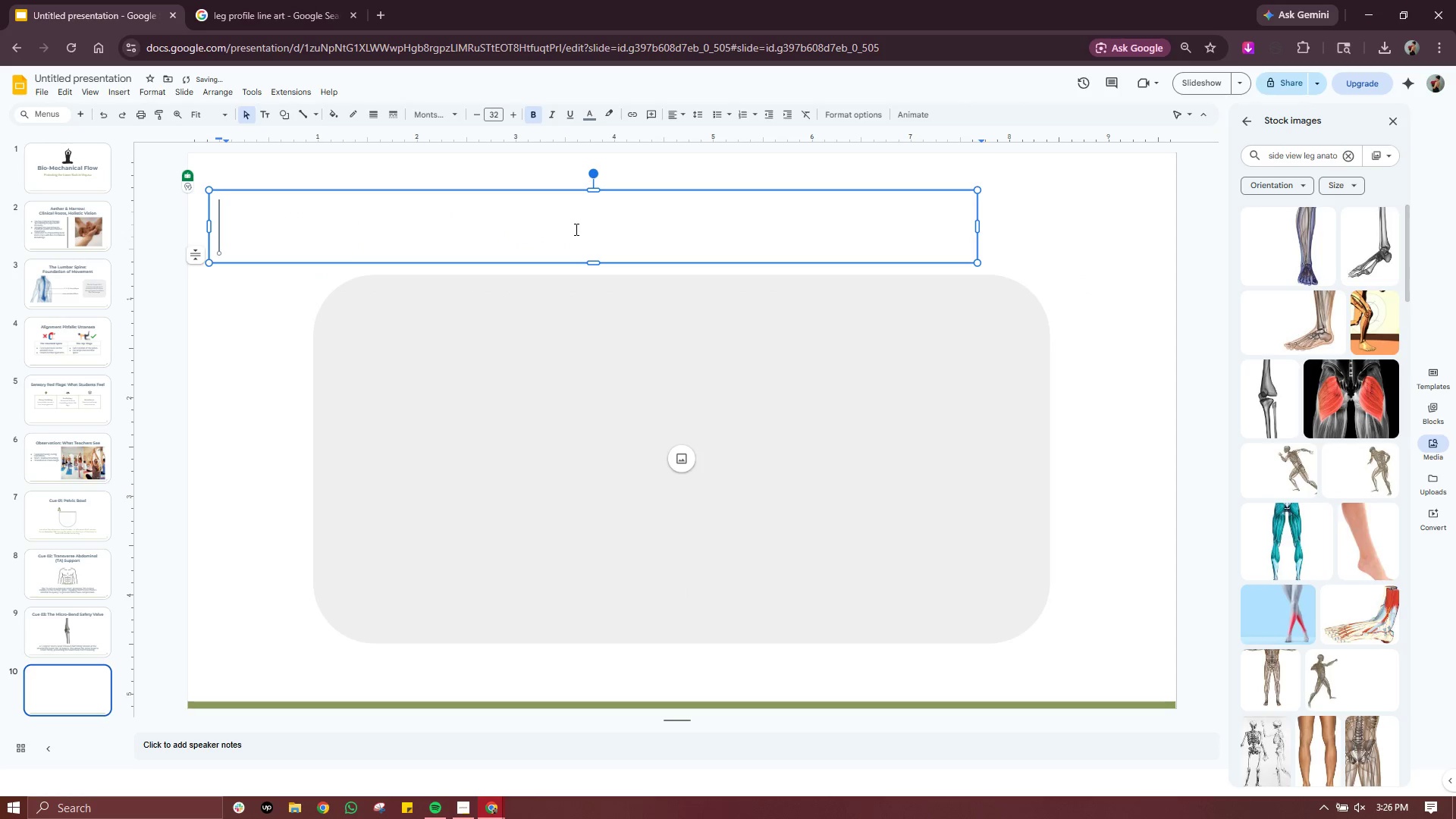 
triple_click([575, 229])
 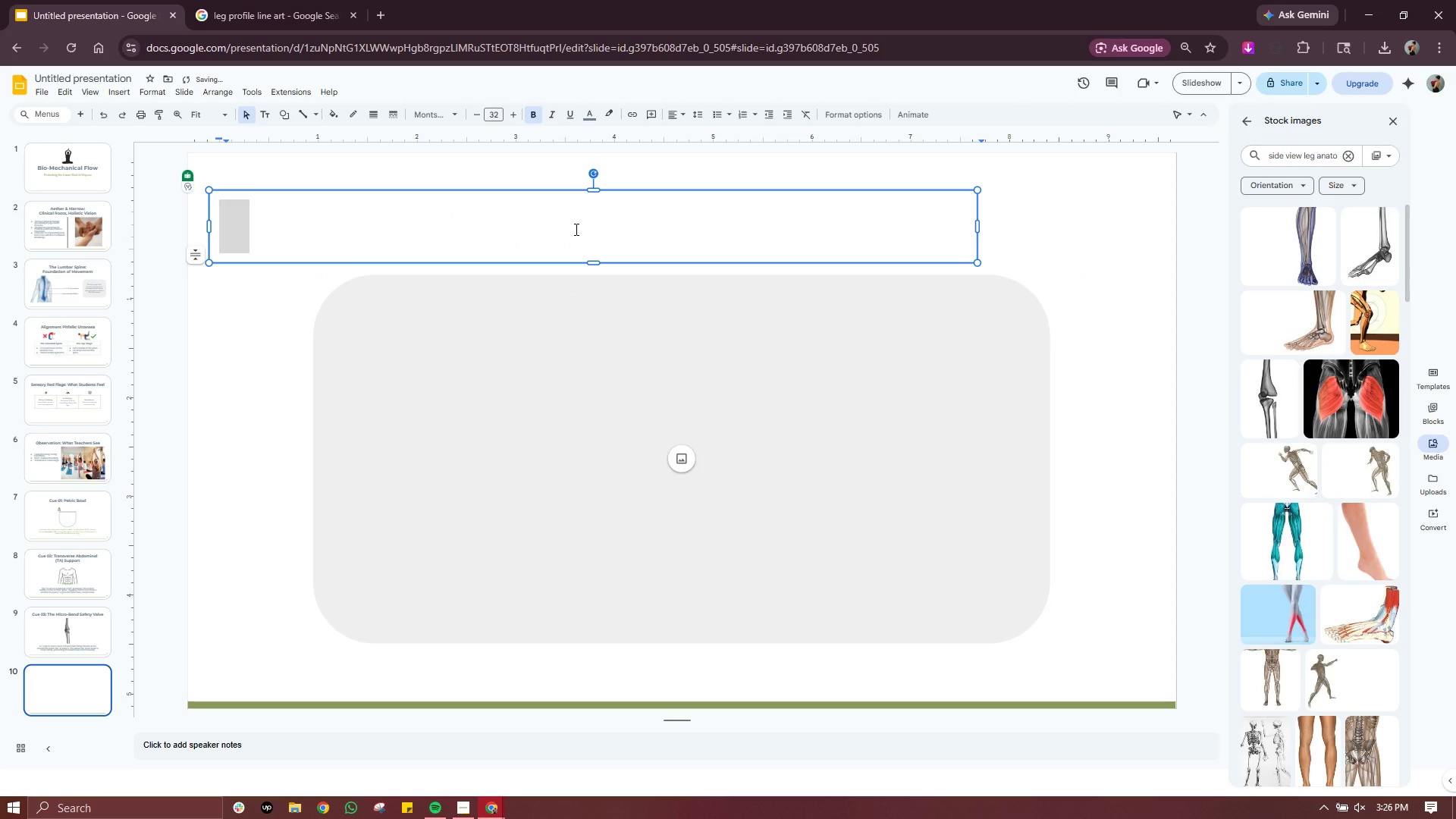 
left_click([575, 229])
 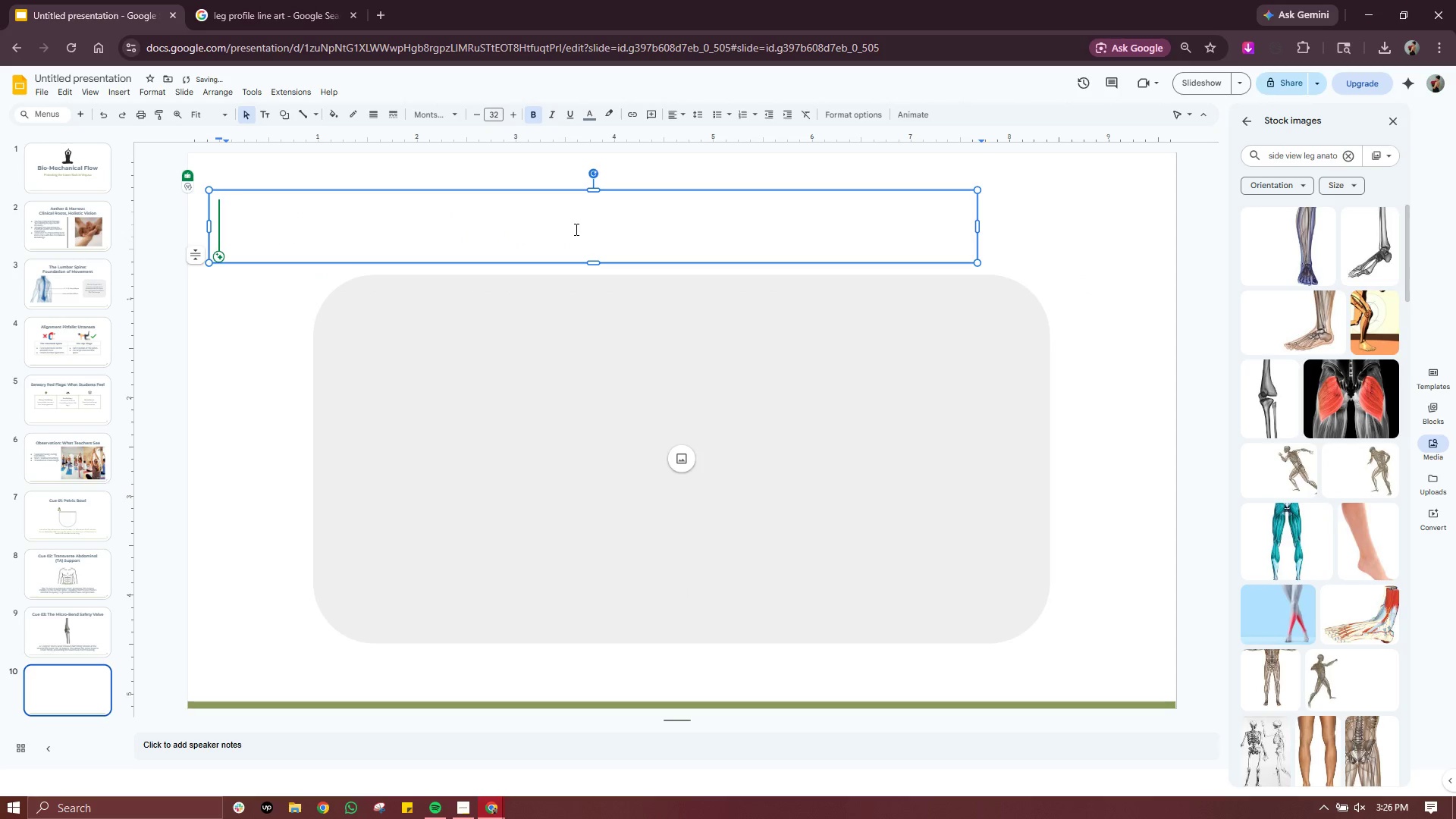 
type(t)
key(Backspace)
type(t)
key(Backspace)
type(Transition Rick Xon)
key(Backspace)
key(Backspace)
key(Backspace)
type(z)
key(Backspace)
key(Backspace)
key(Backspace)
key(Backspace)
type(sk Zones)
 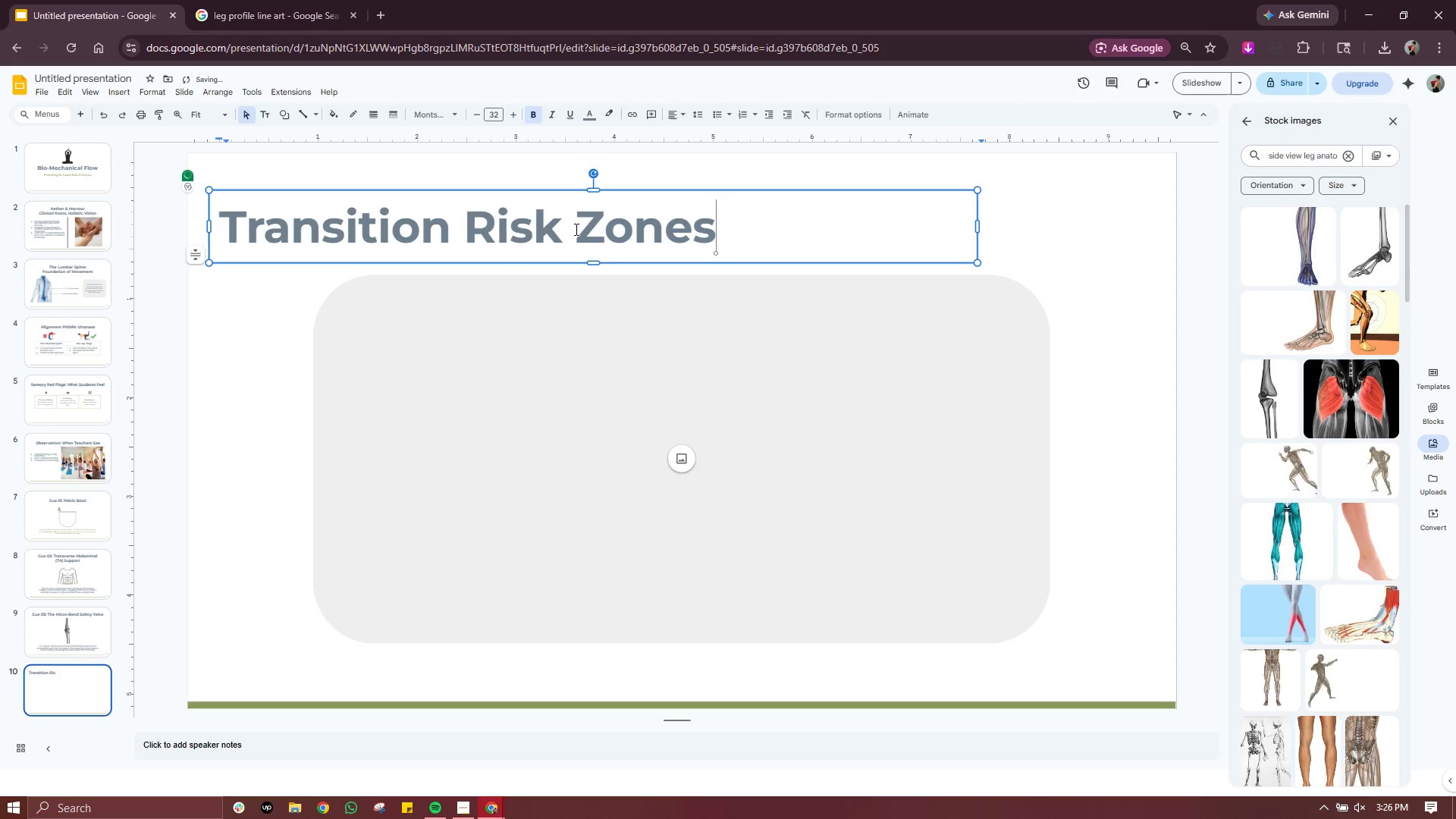 
double_click([579, 214])
 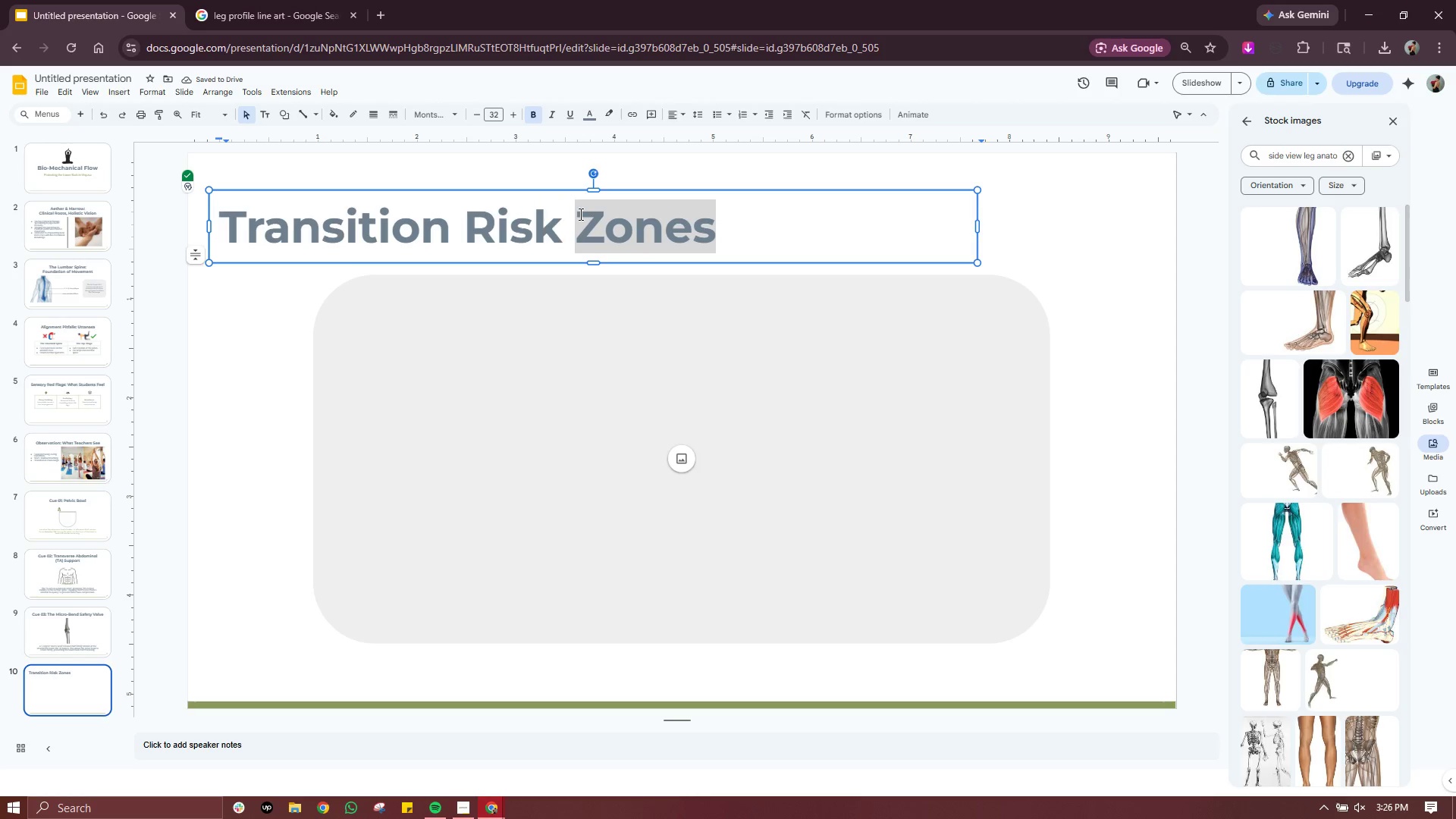 
triple_click([579, 214])
 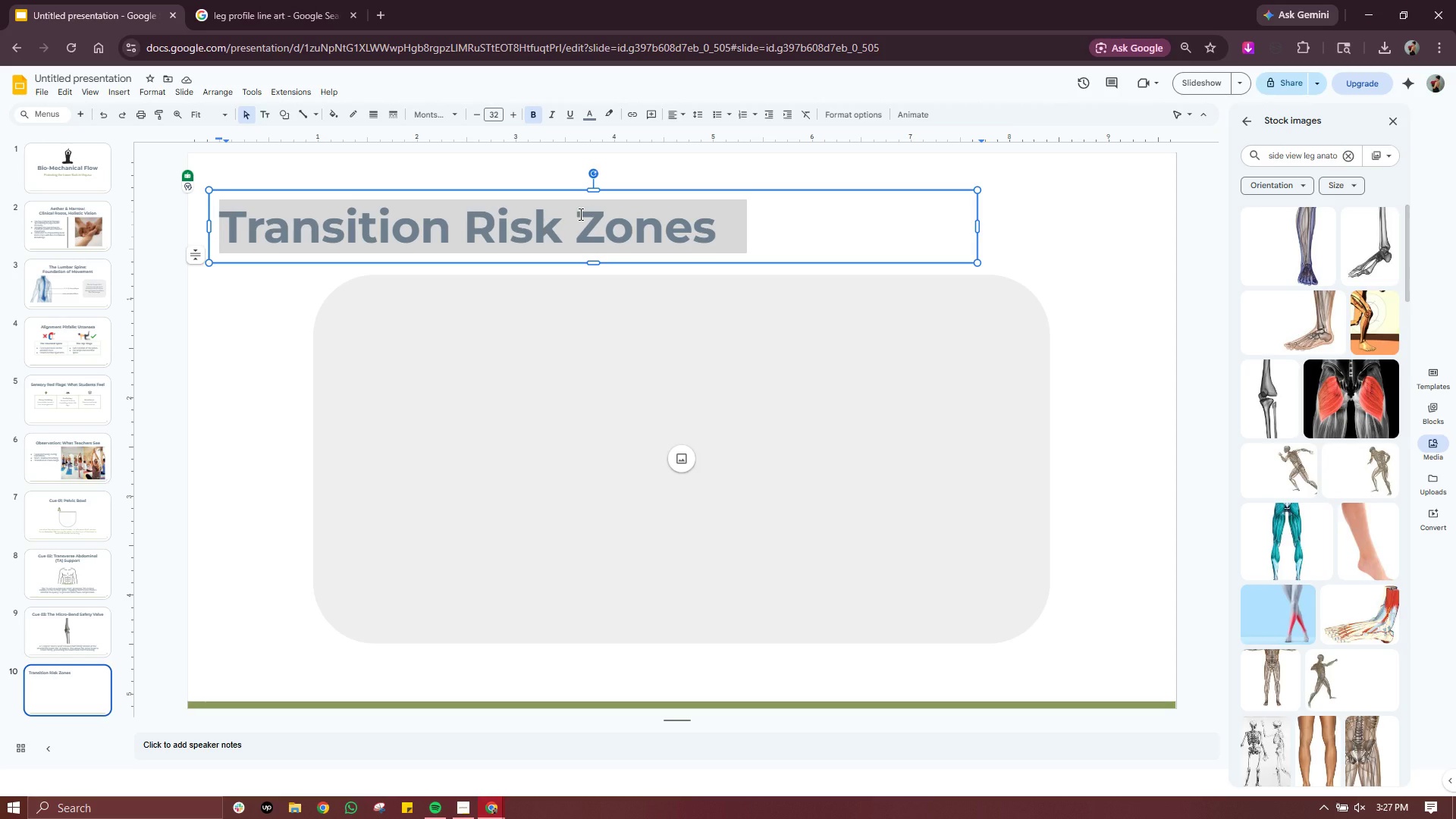 
left_click([799, 265])
 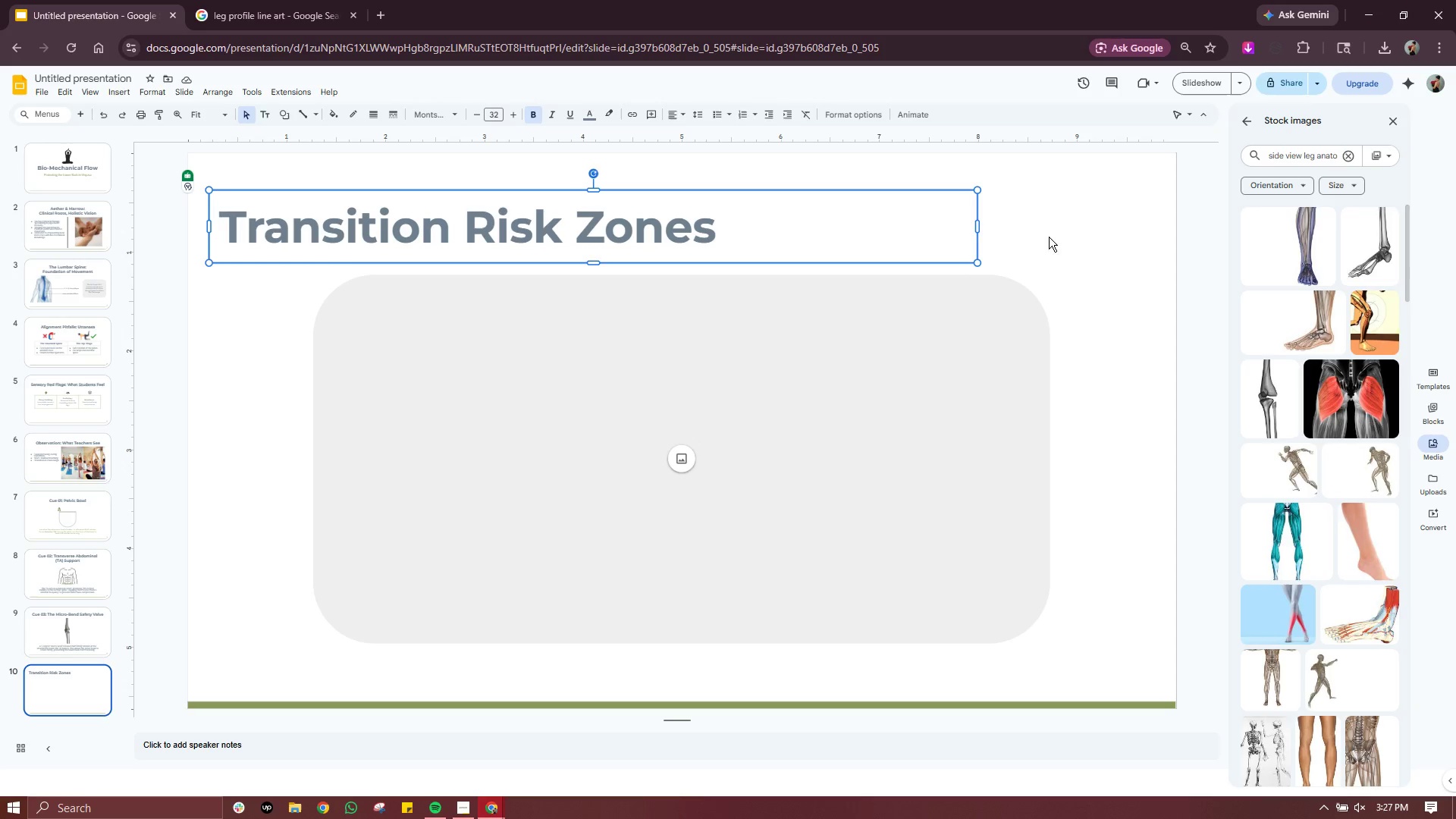 
double_click([768, 221])
 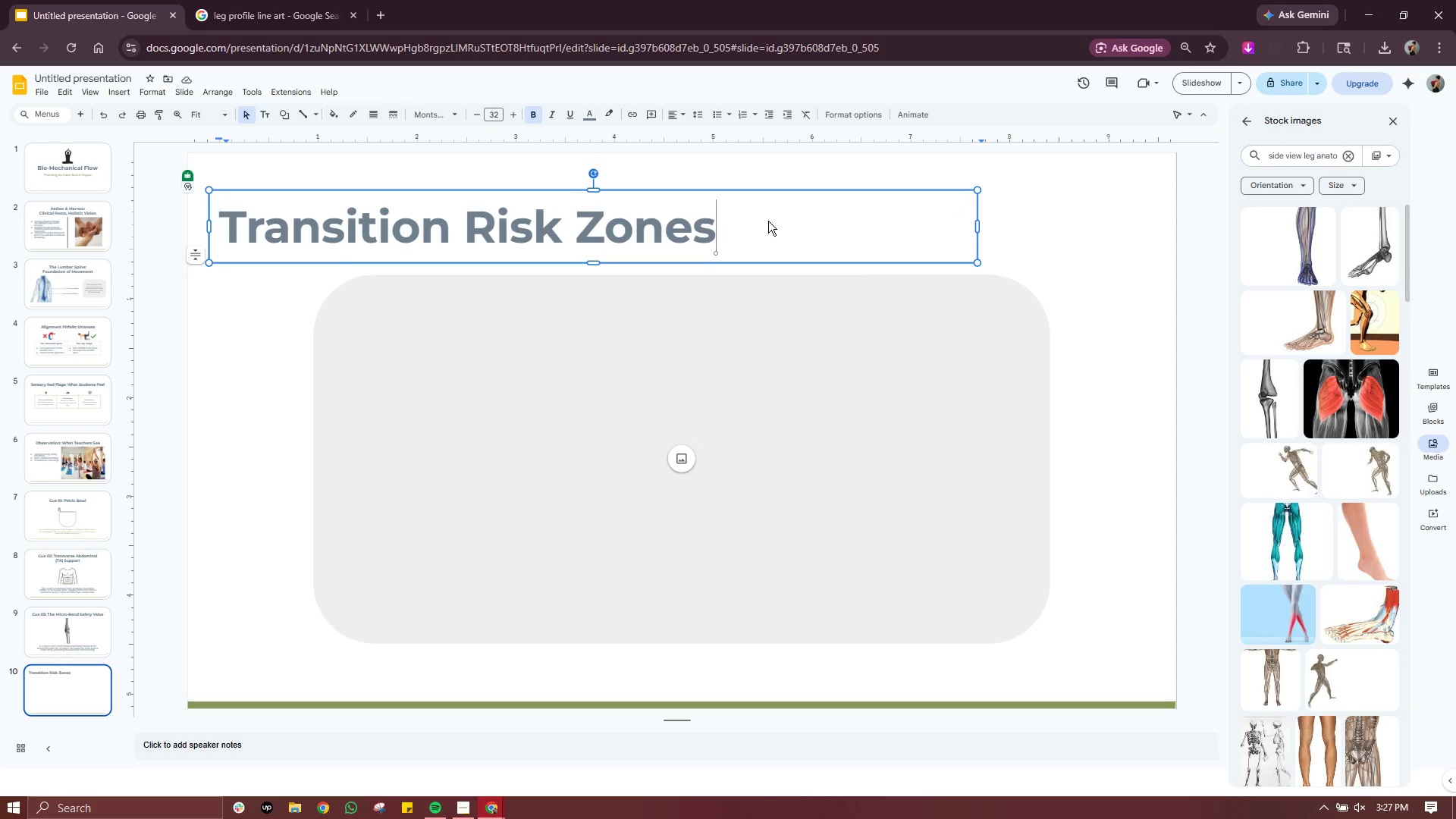 
triple_click([768, 221])
 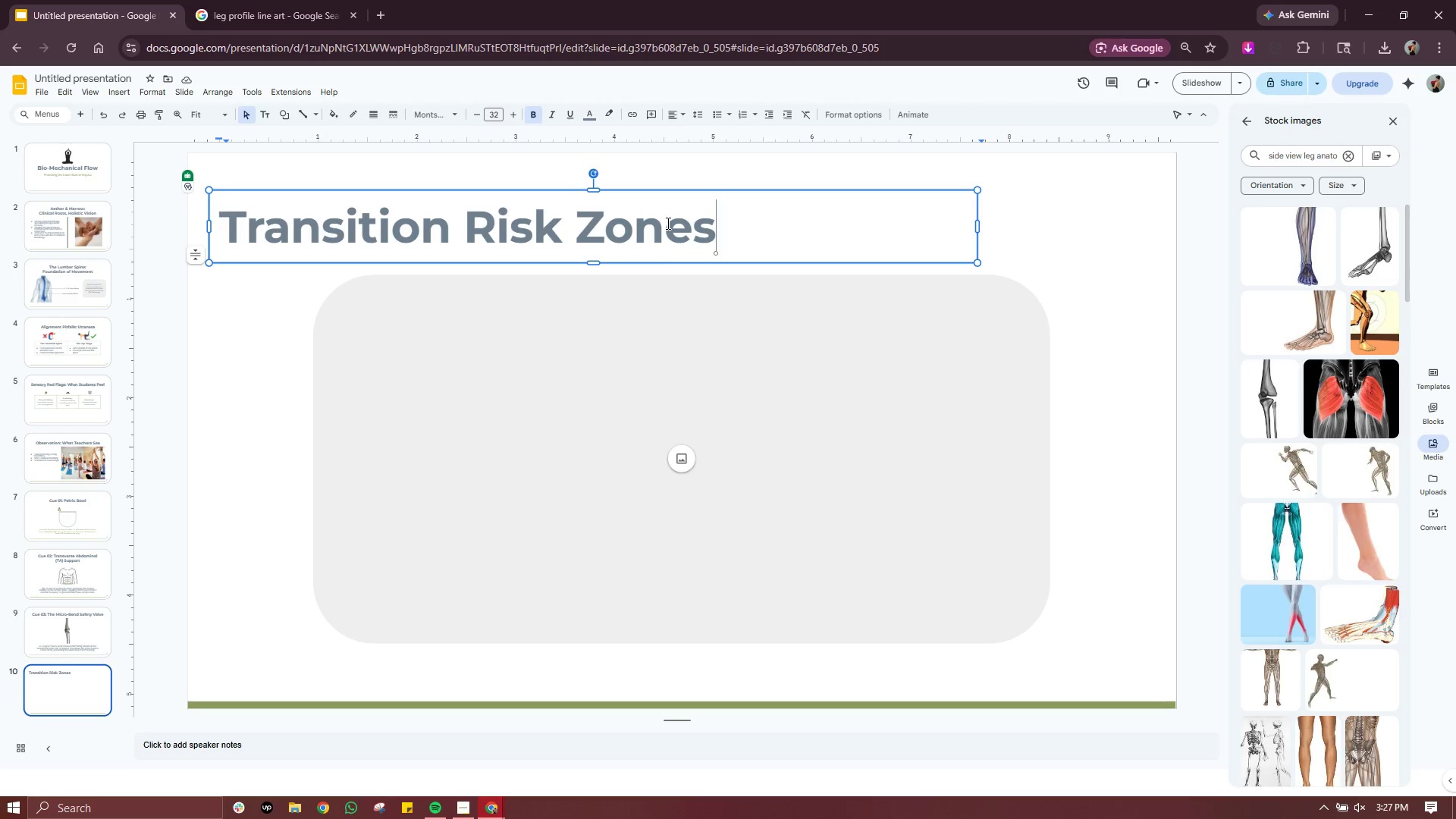 
triple_click([667, 223])
 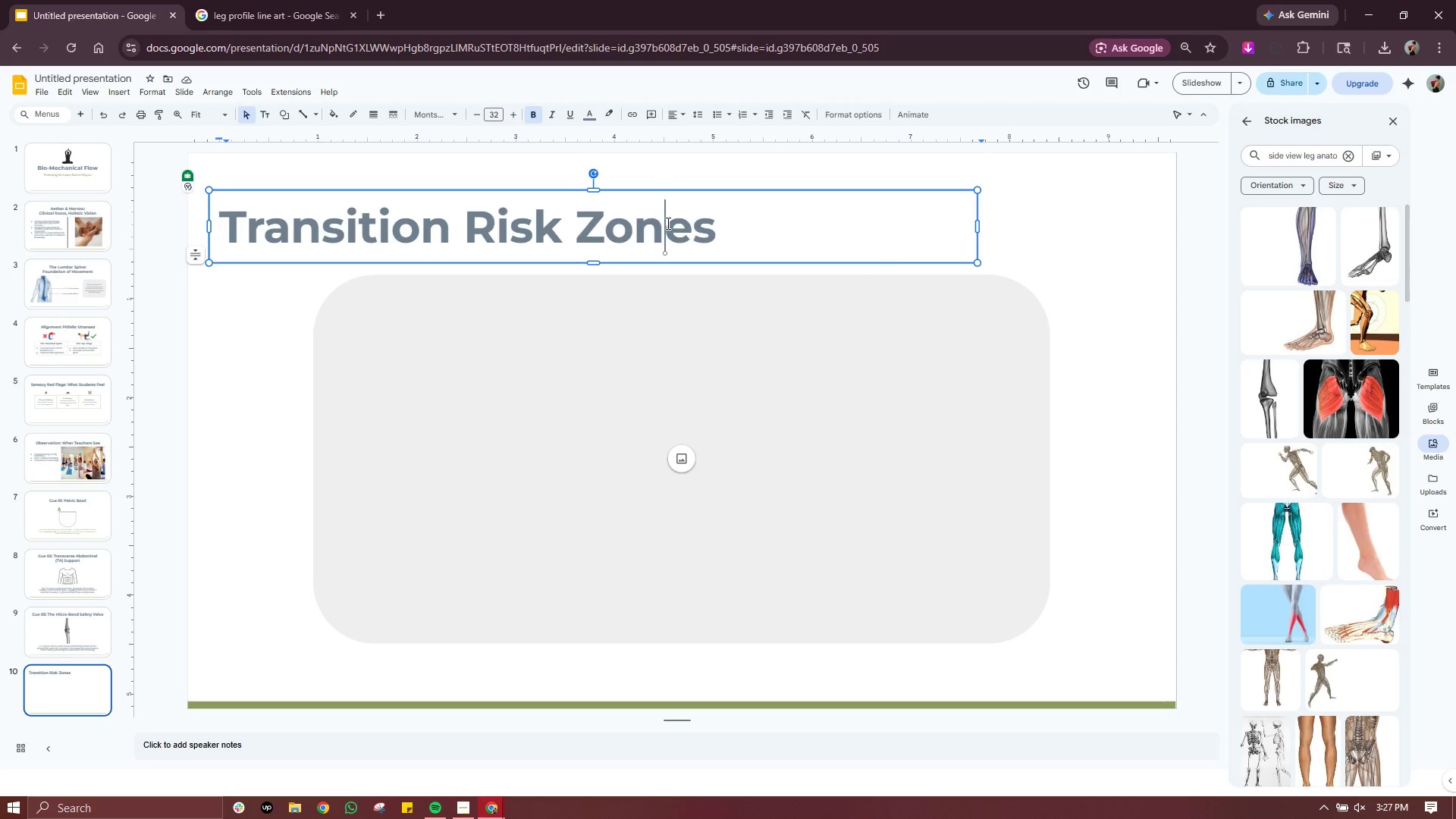 
triple_click([667, 223])
 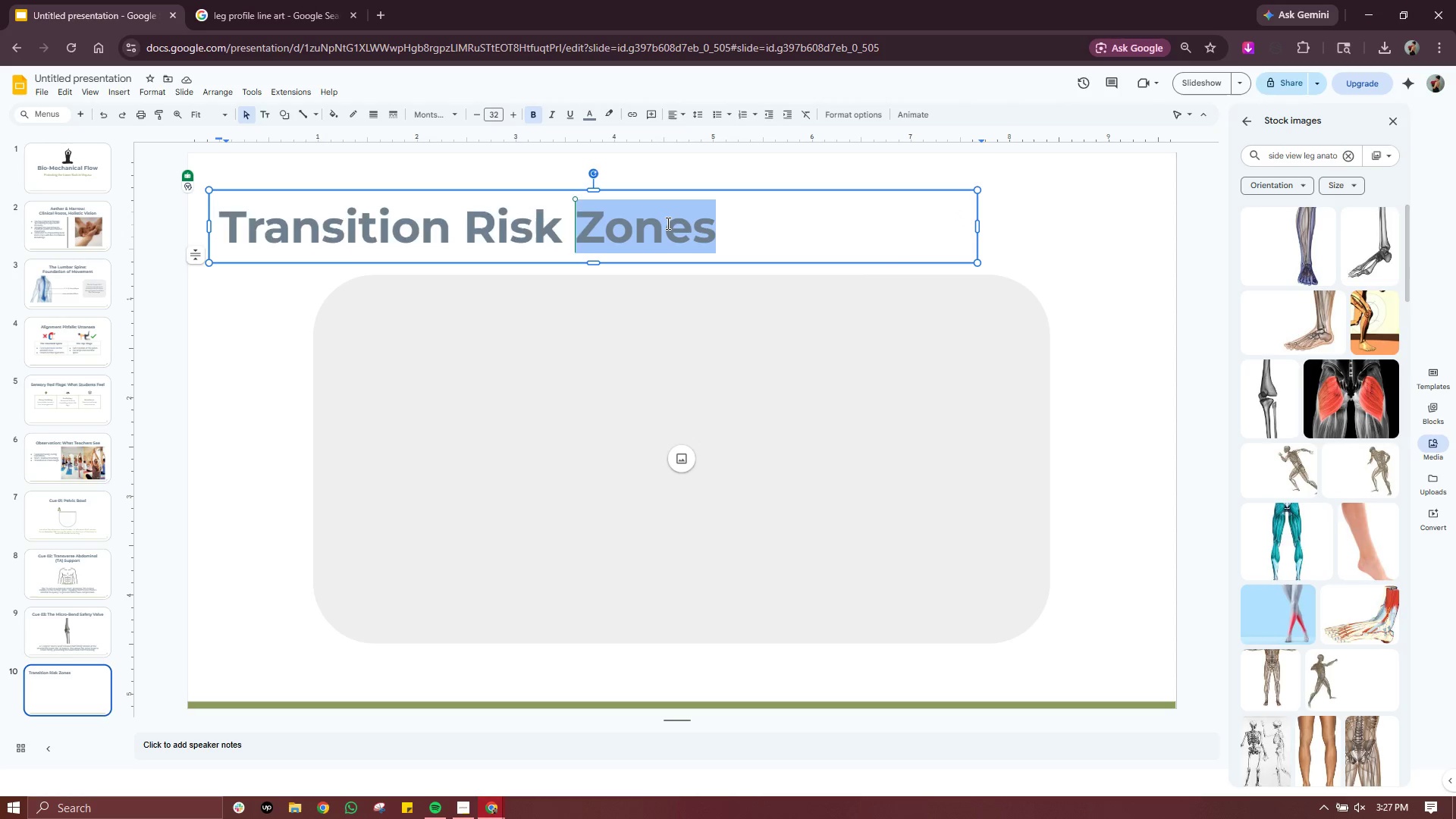 
triple_click([667, 223])
 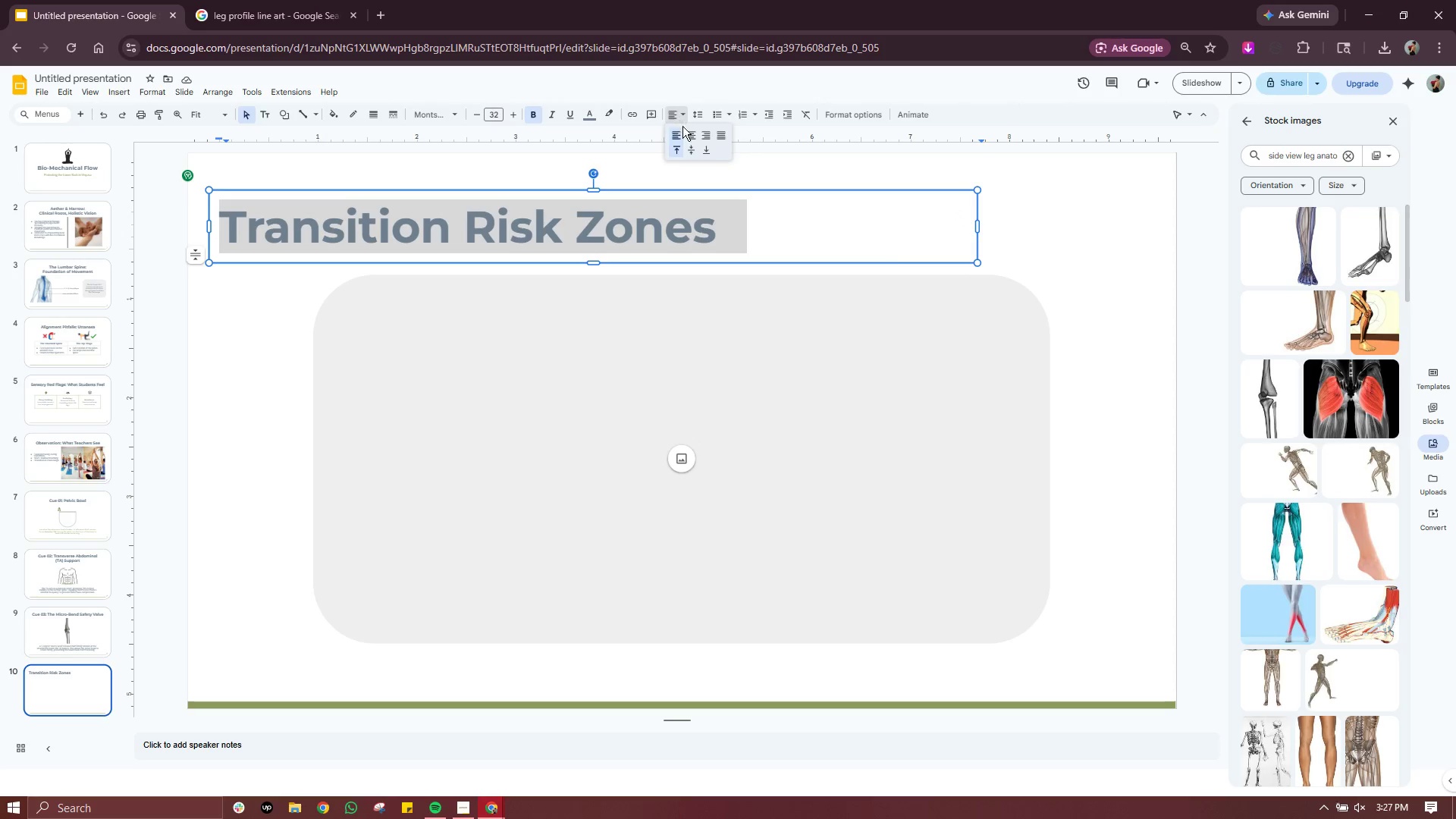 
double_click([689, 132])
 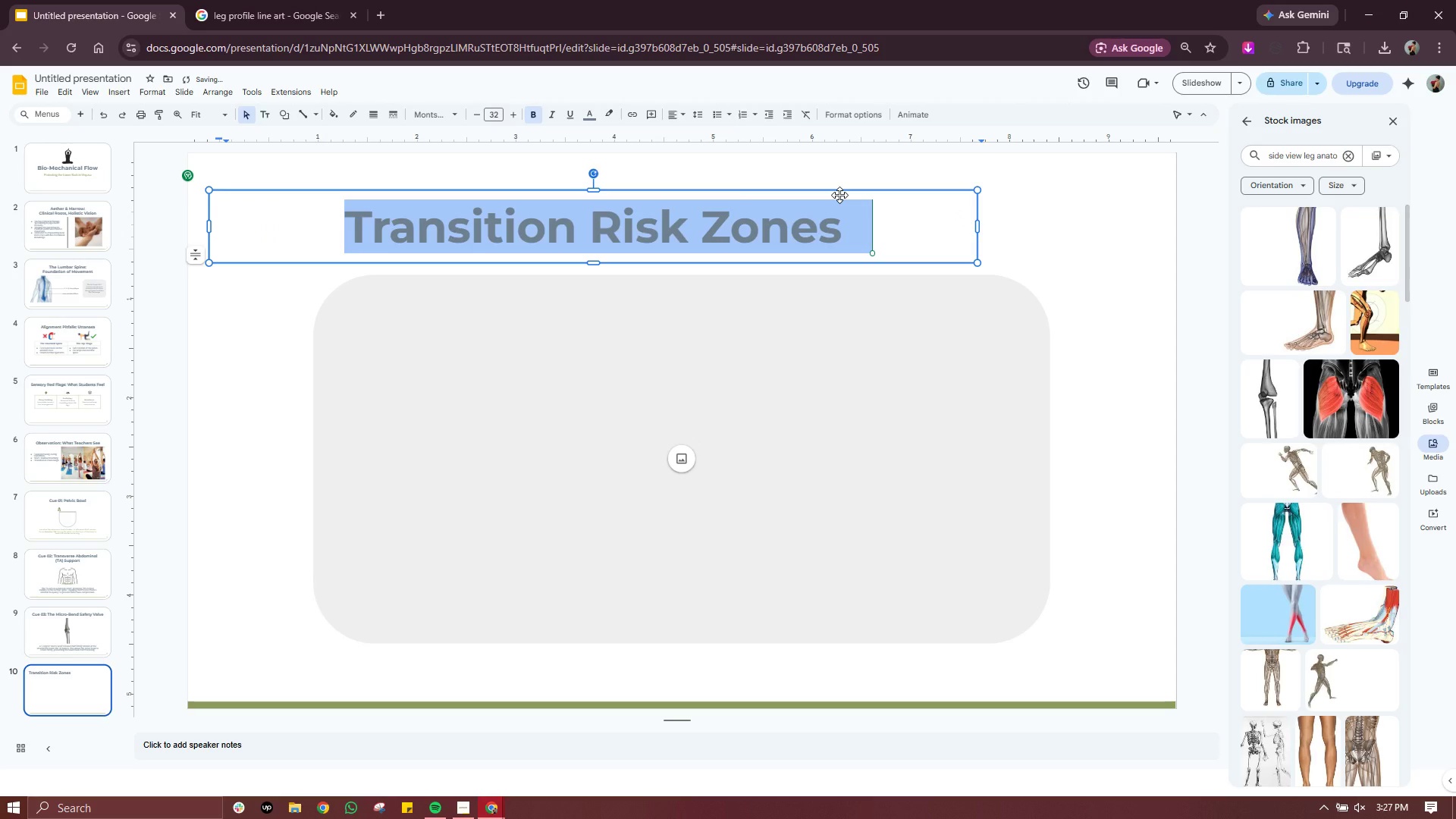 
left_click_drag(start_coordinate=[840, 194], to_coordinate=[930, 190])
 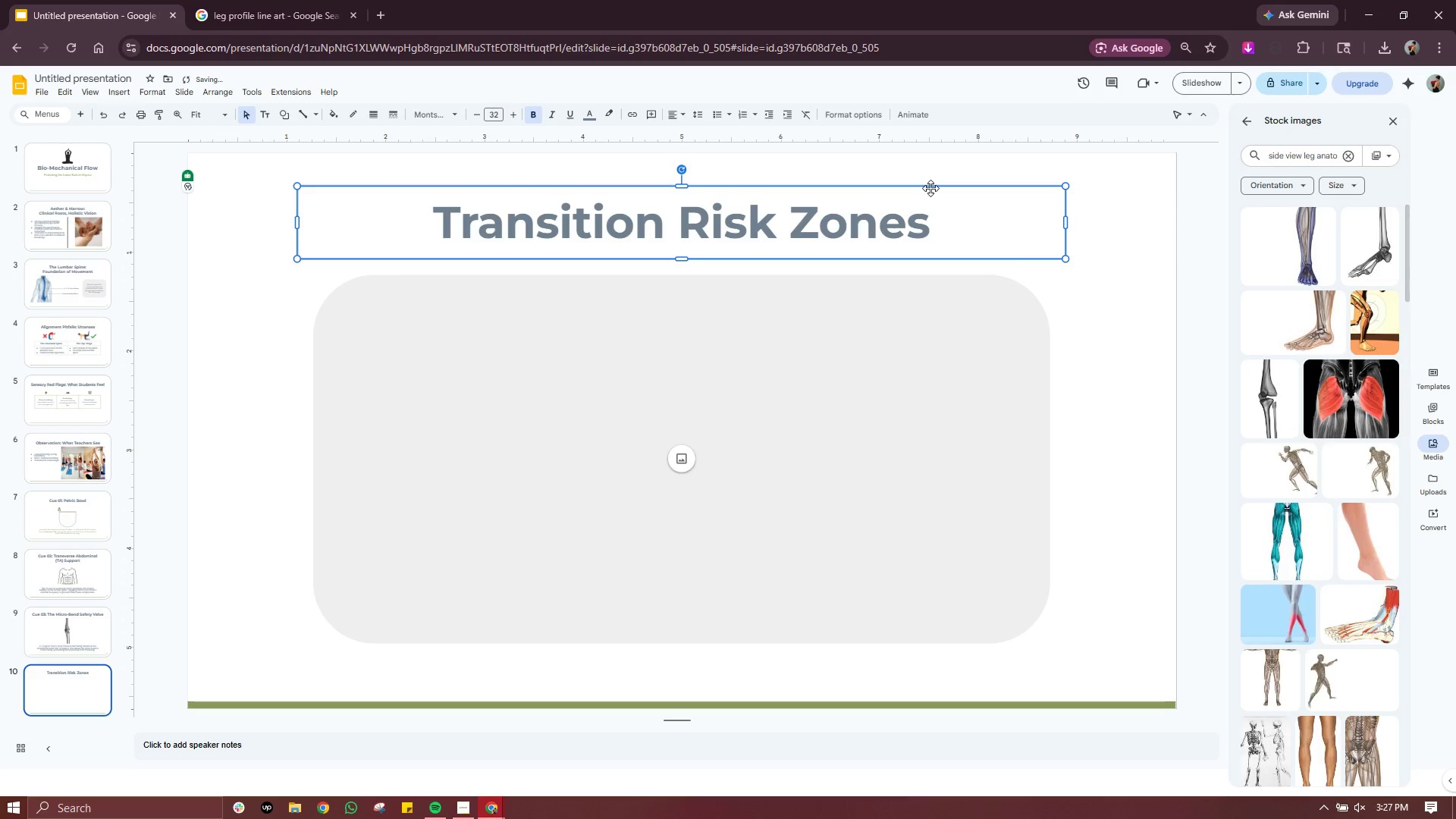 
left_click_drag(start_coordinate=[930, 188], to_coordinate=[932, 181])
 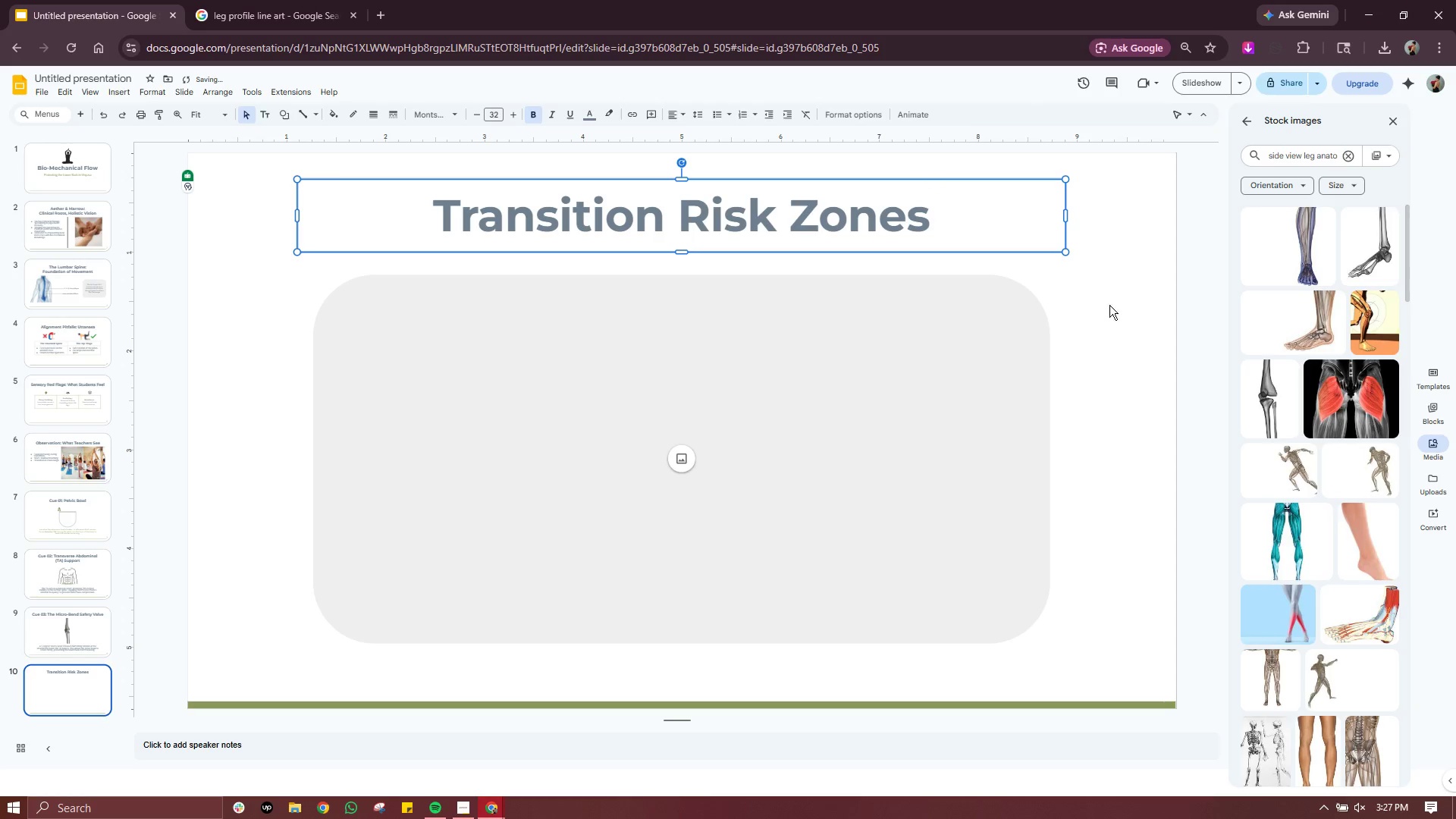 
left_click([1115, 306])
 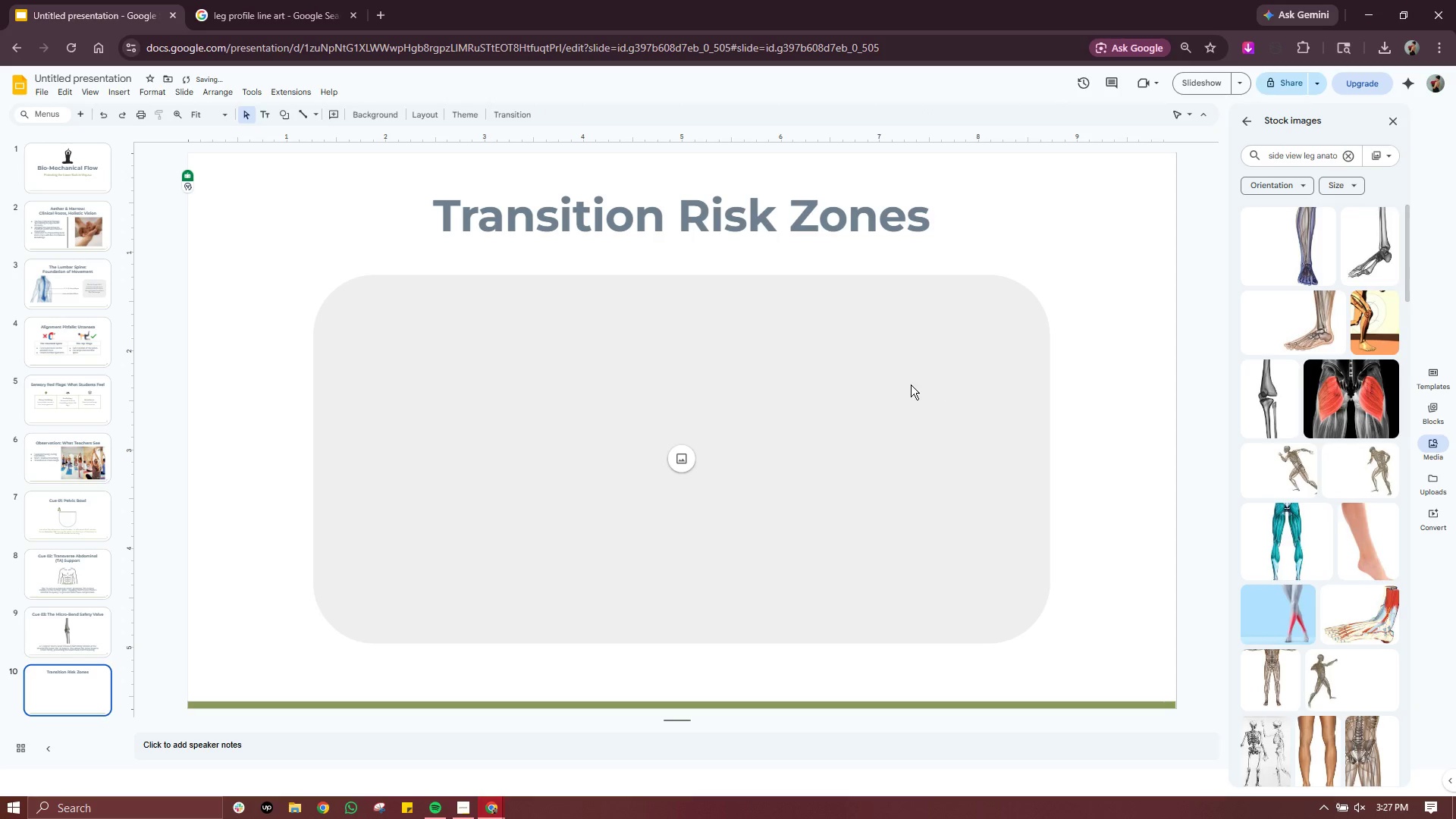 
left_click([911, 384])
 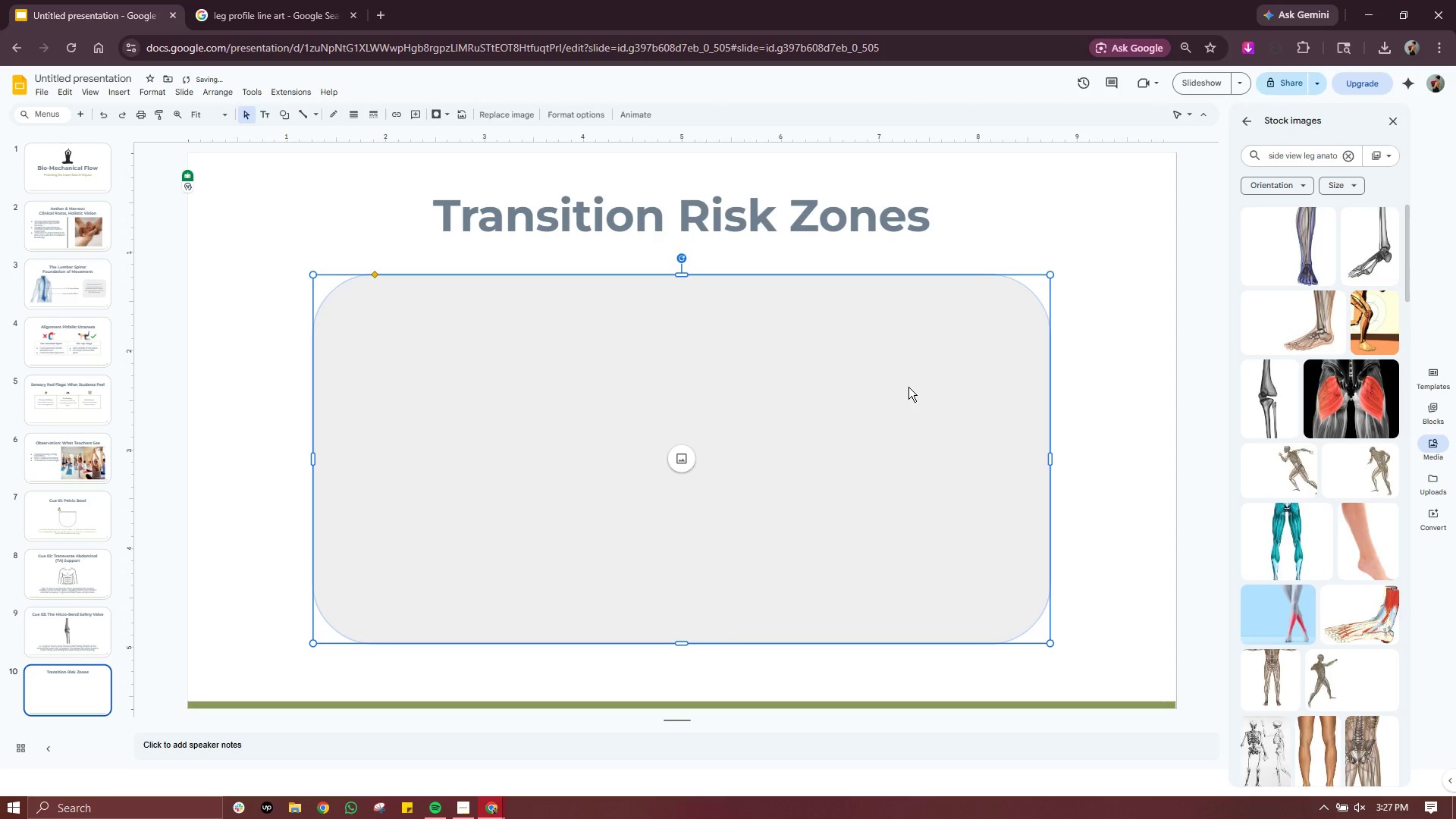 
key(Delete)
 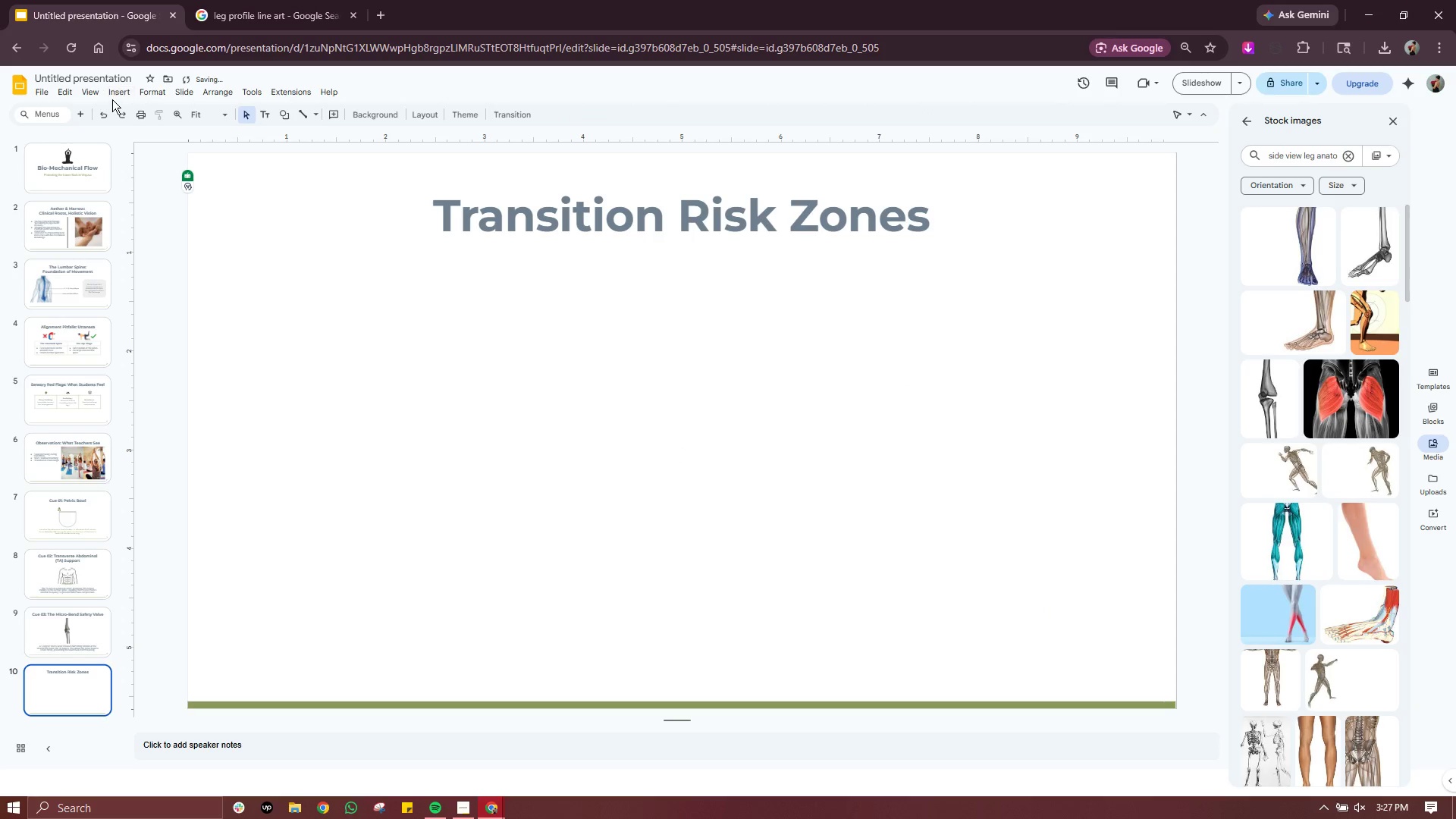 
double_click([117, 96])
 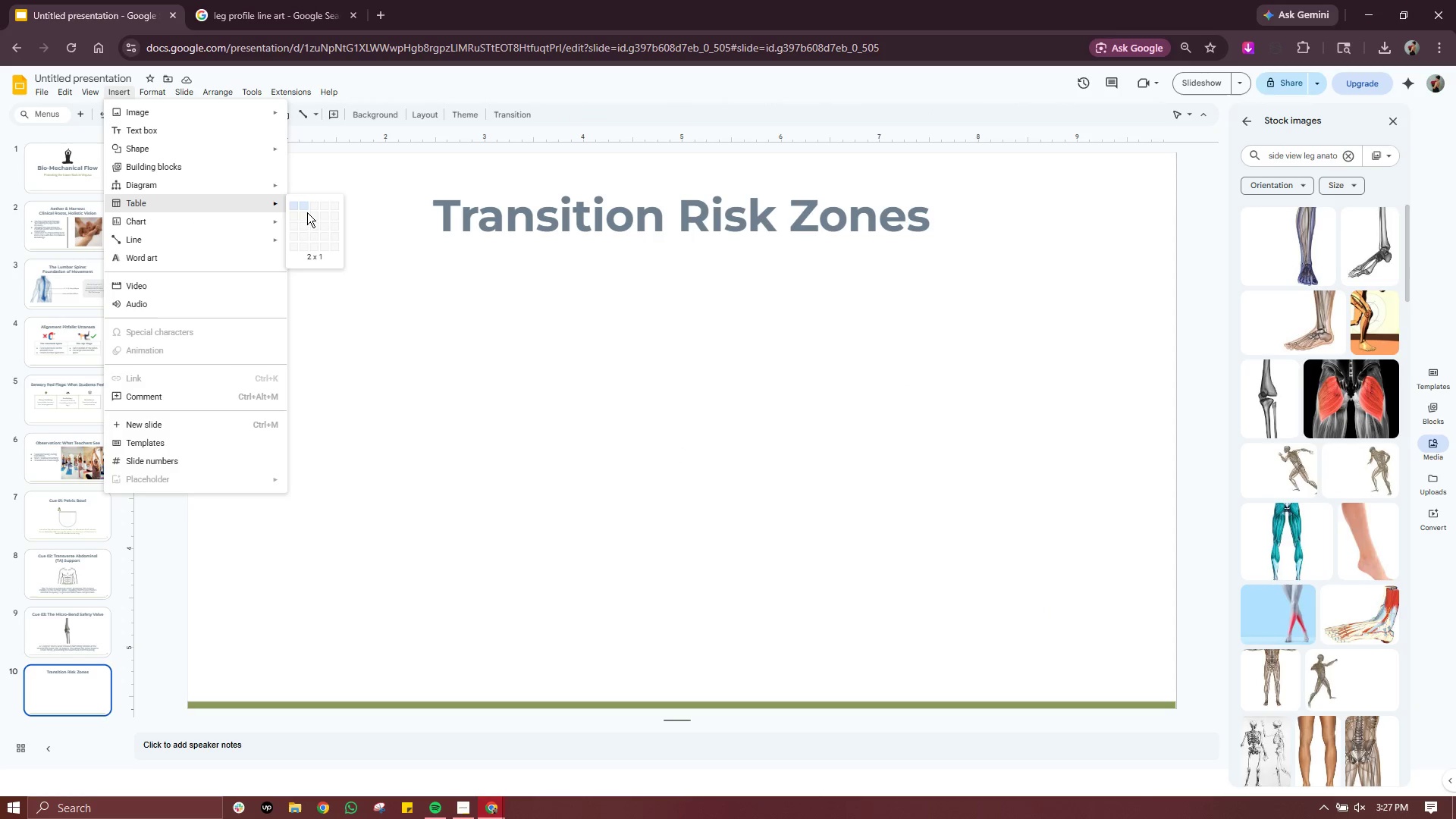 
wait(6.92)
 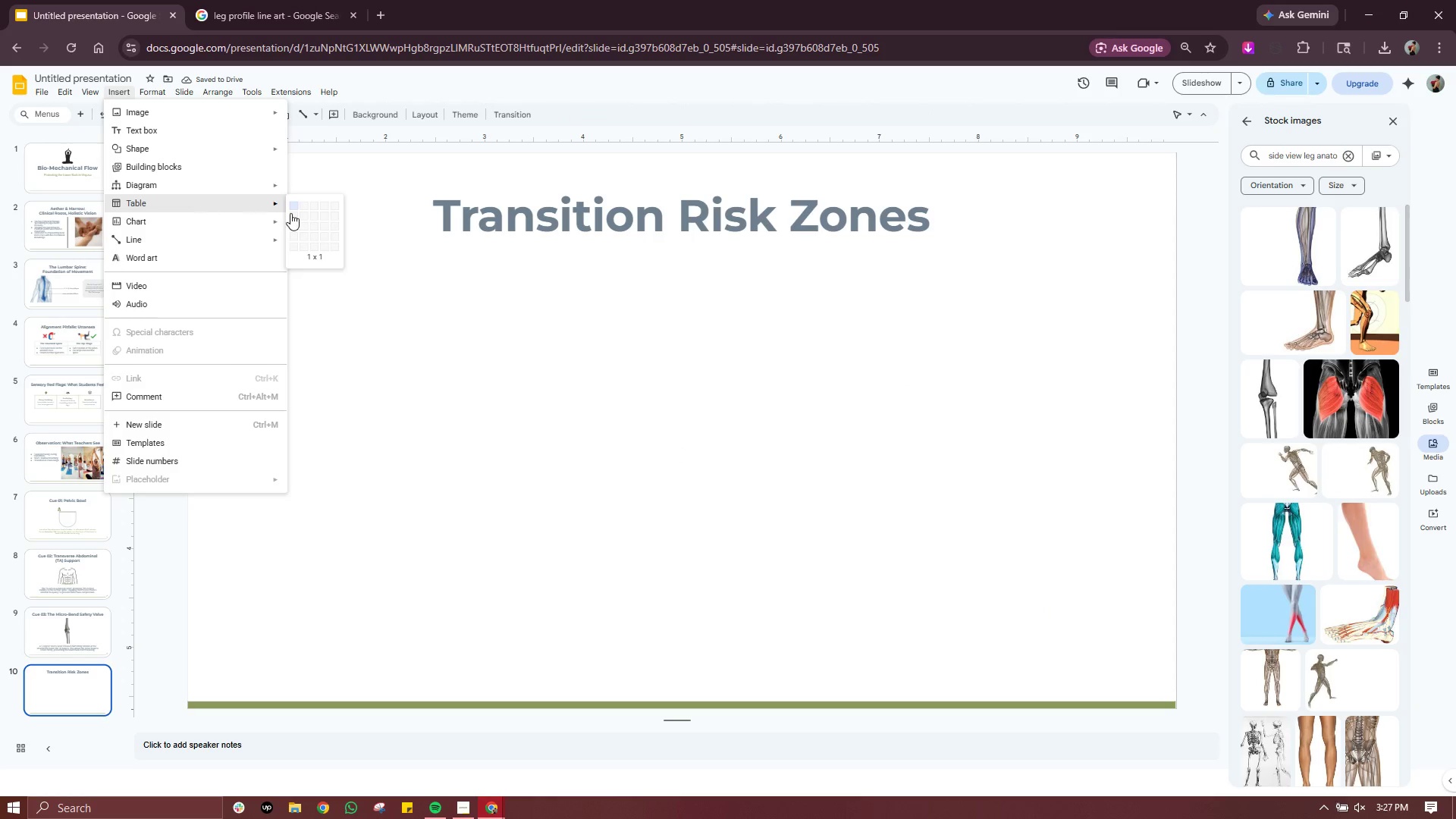 
left_click([306, 224])
 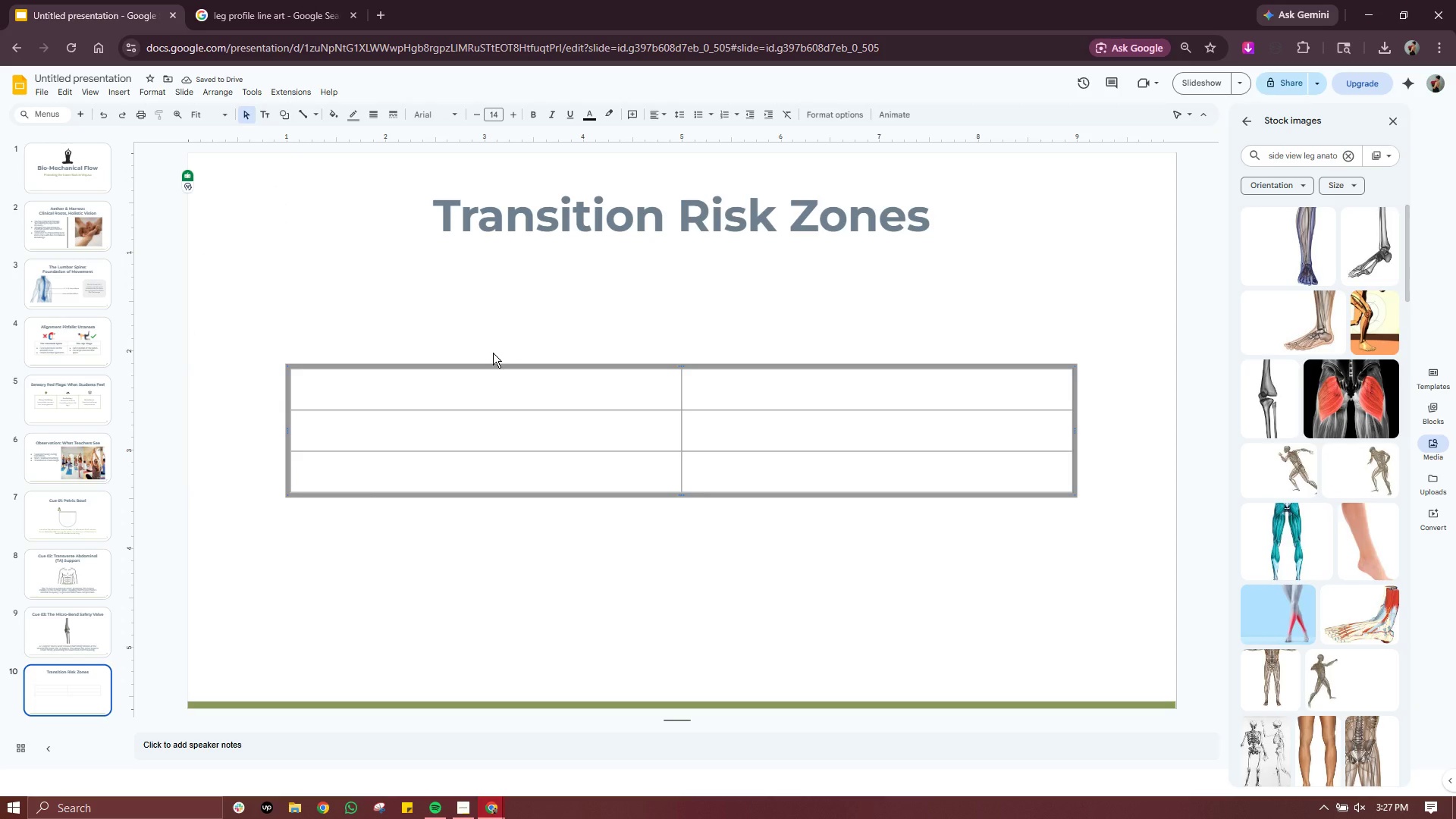 
wait(8.94)
 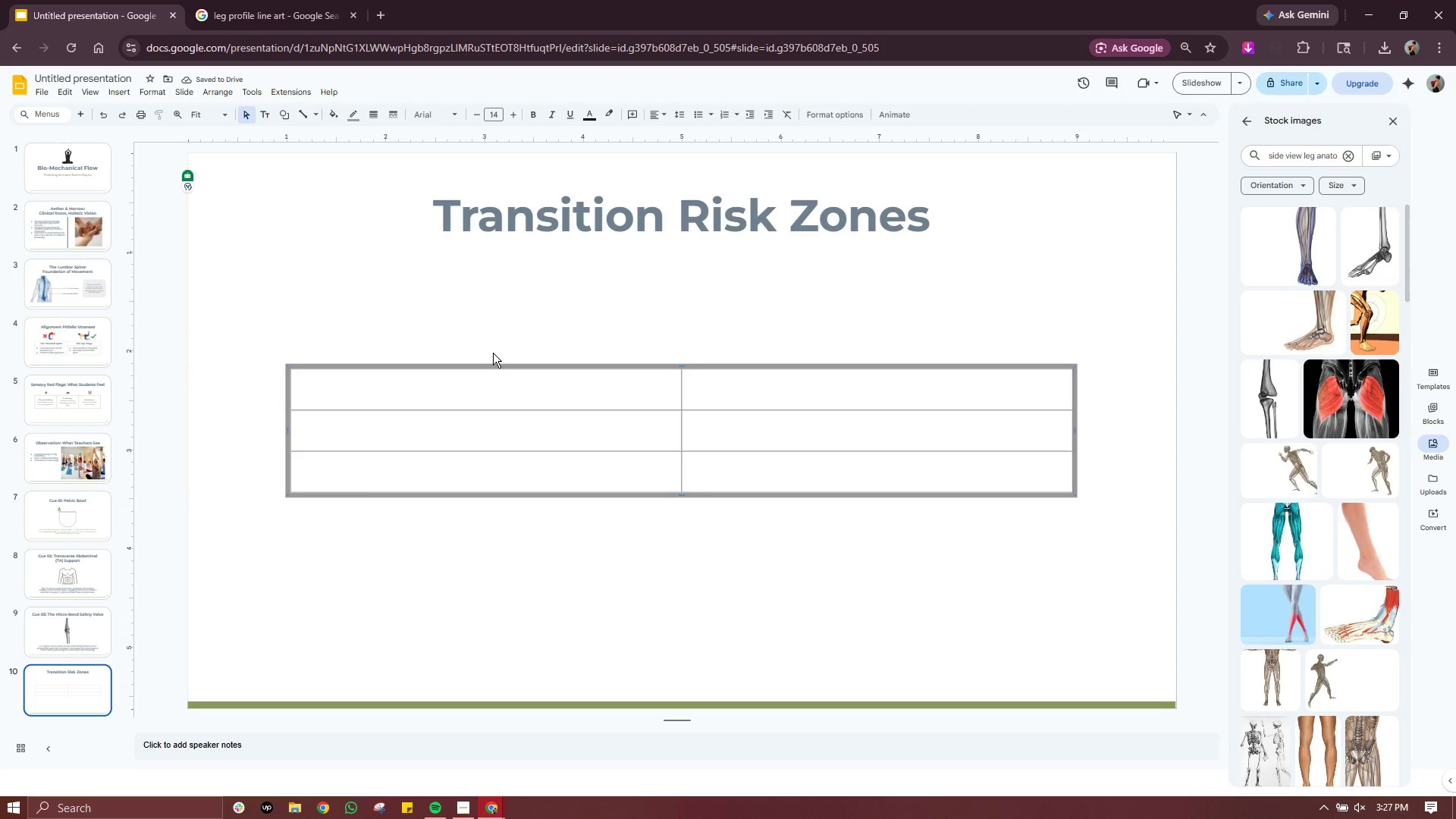 
left_click([353, 118])
 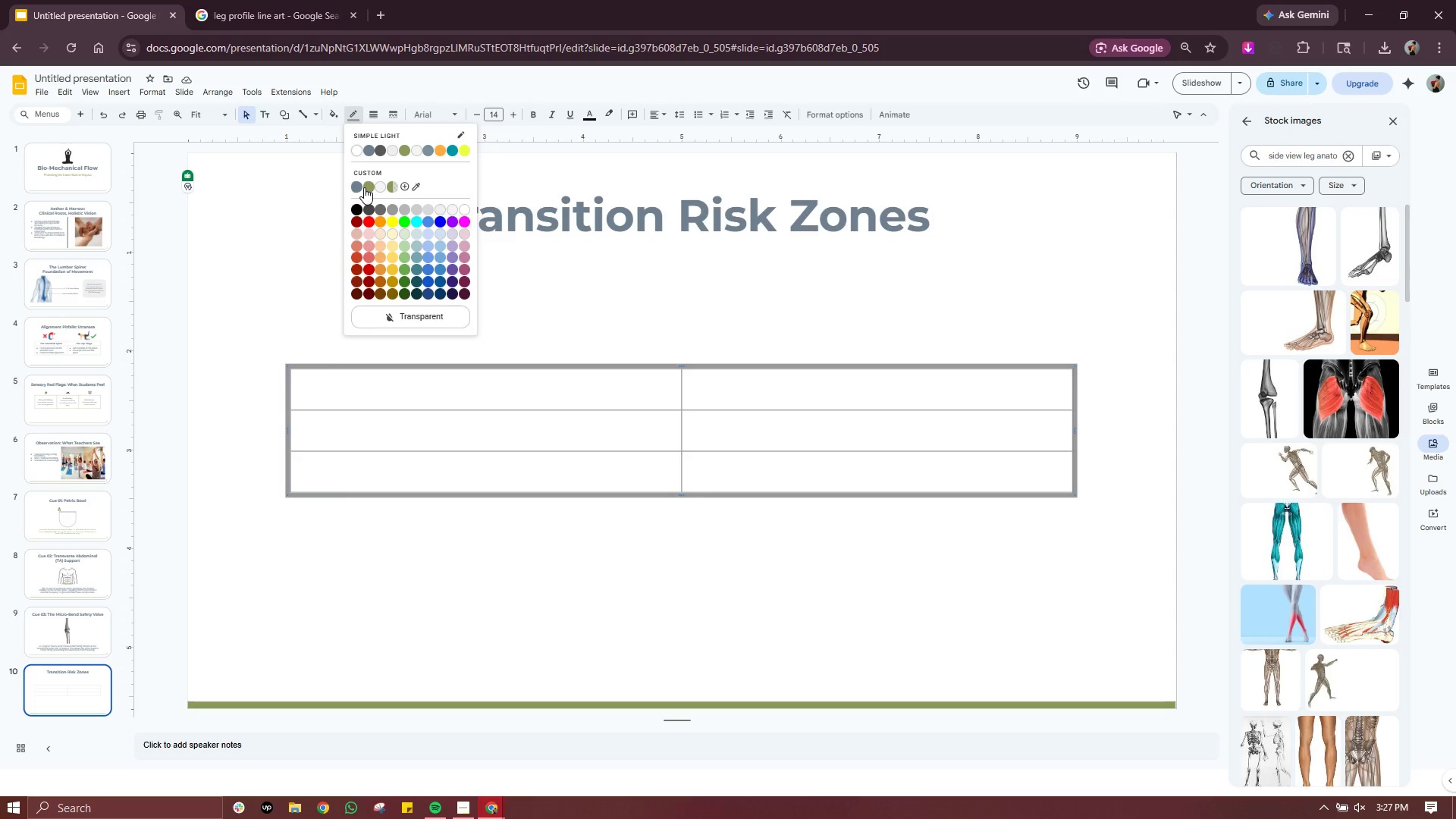 
left_click([366, 187])
 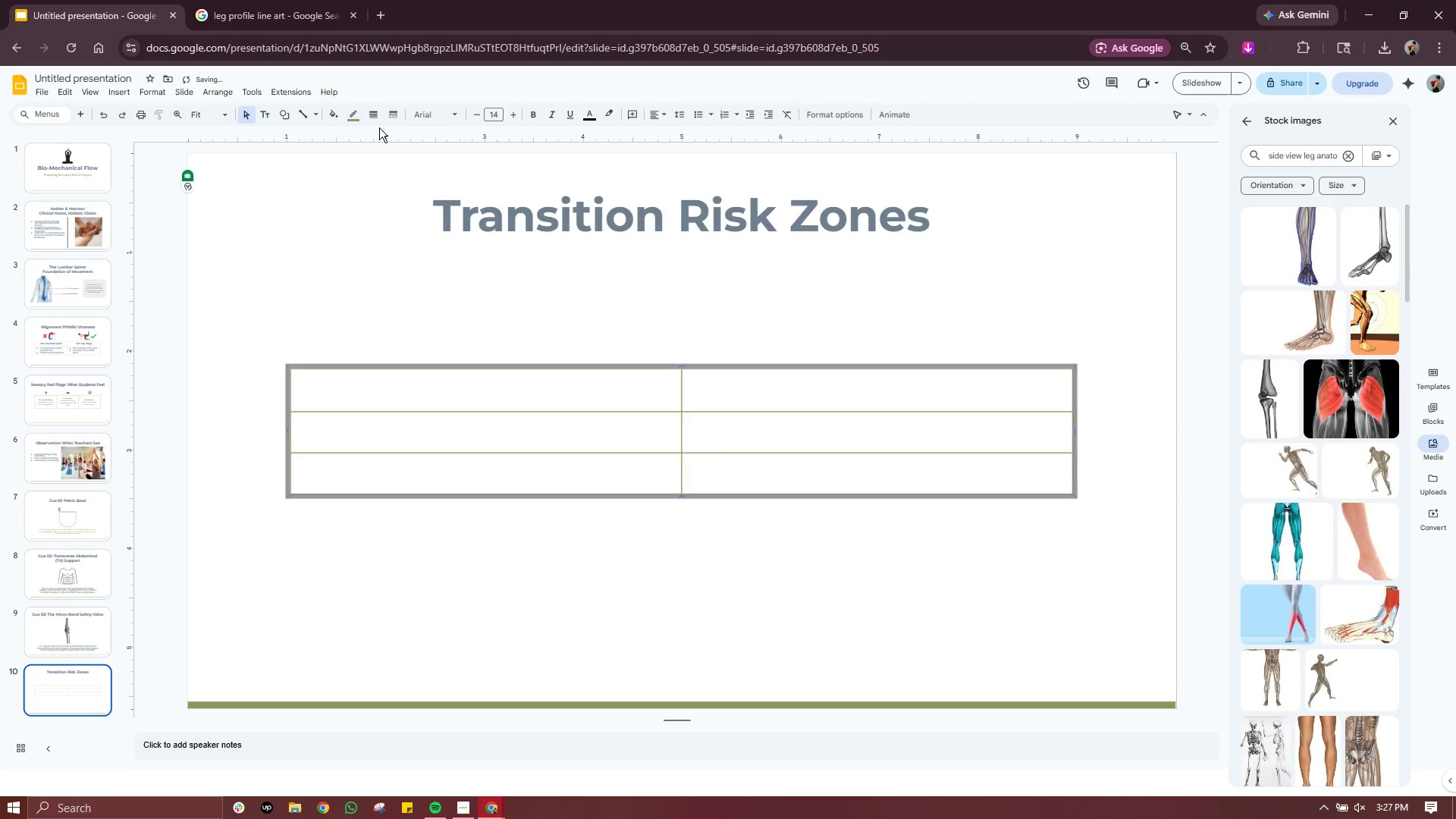 
left_click([372, 121])
 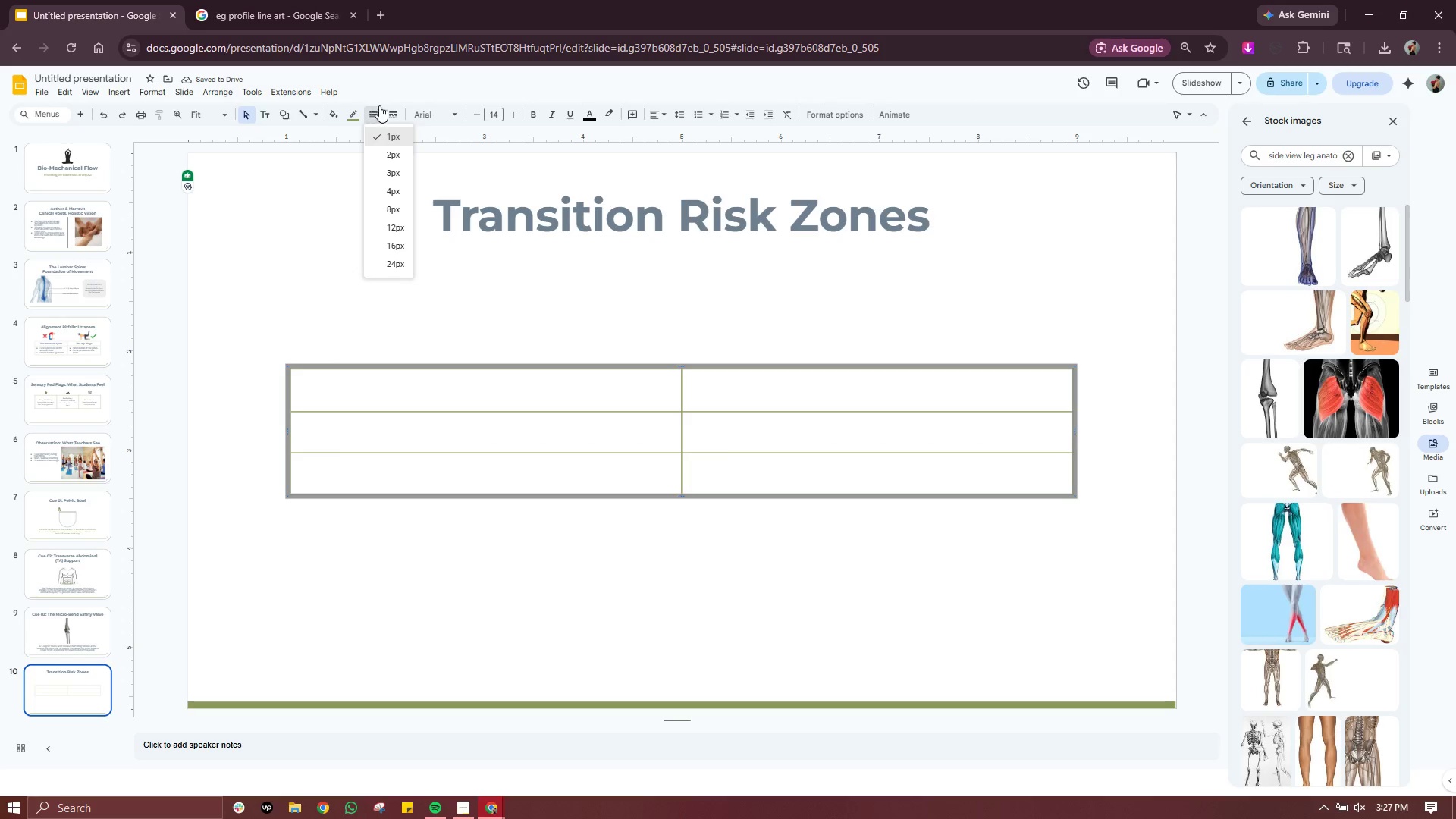 
left_click([431, 90])
 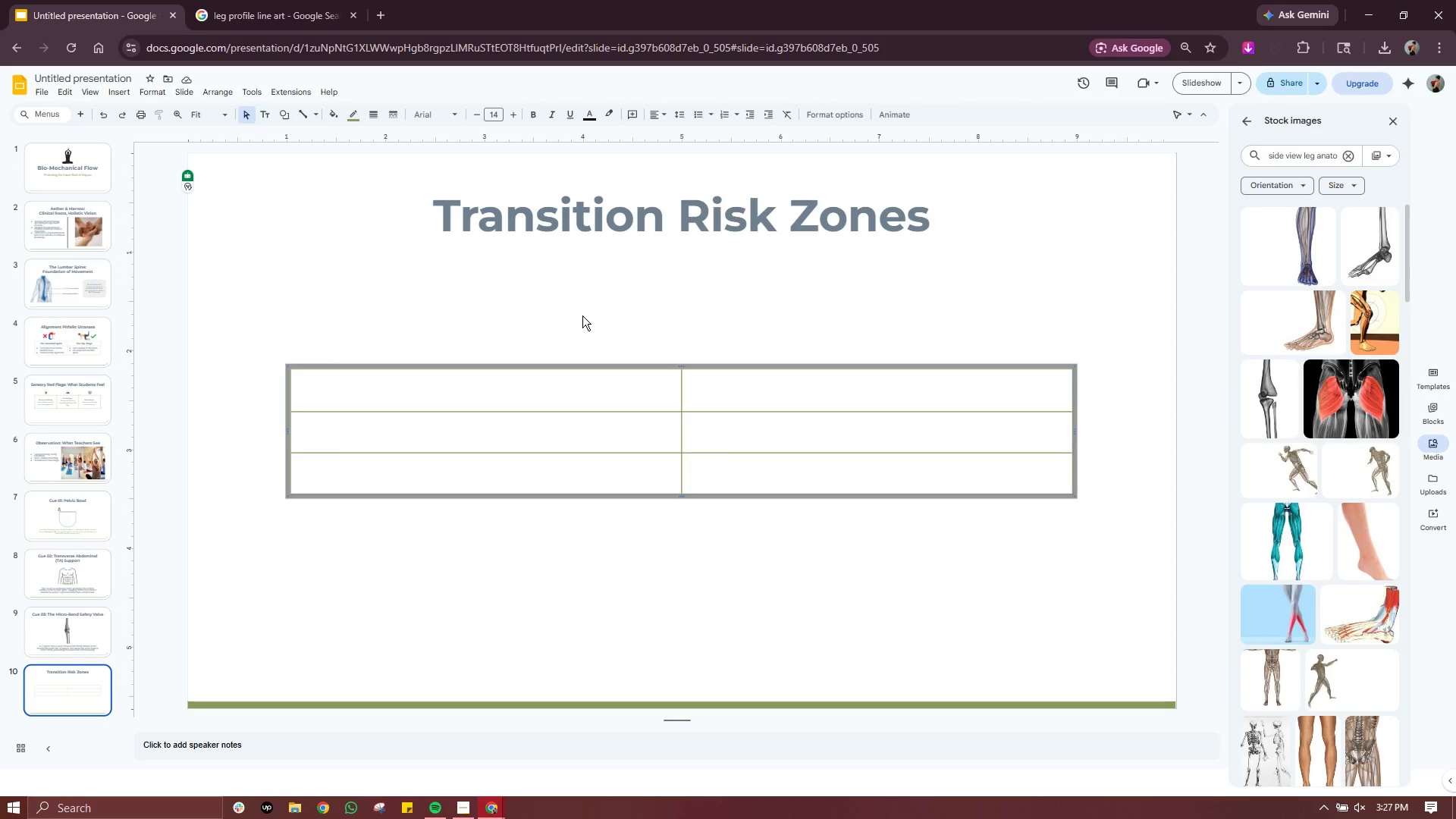 
wait(5.62)
 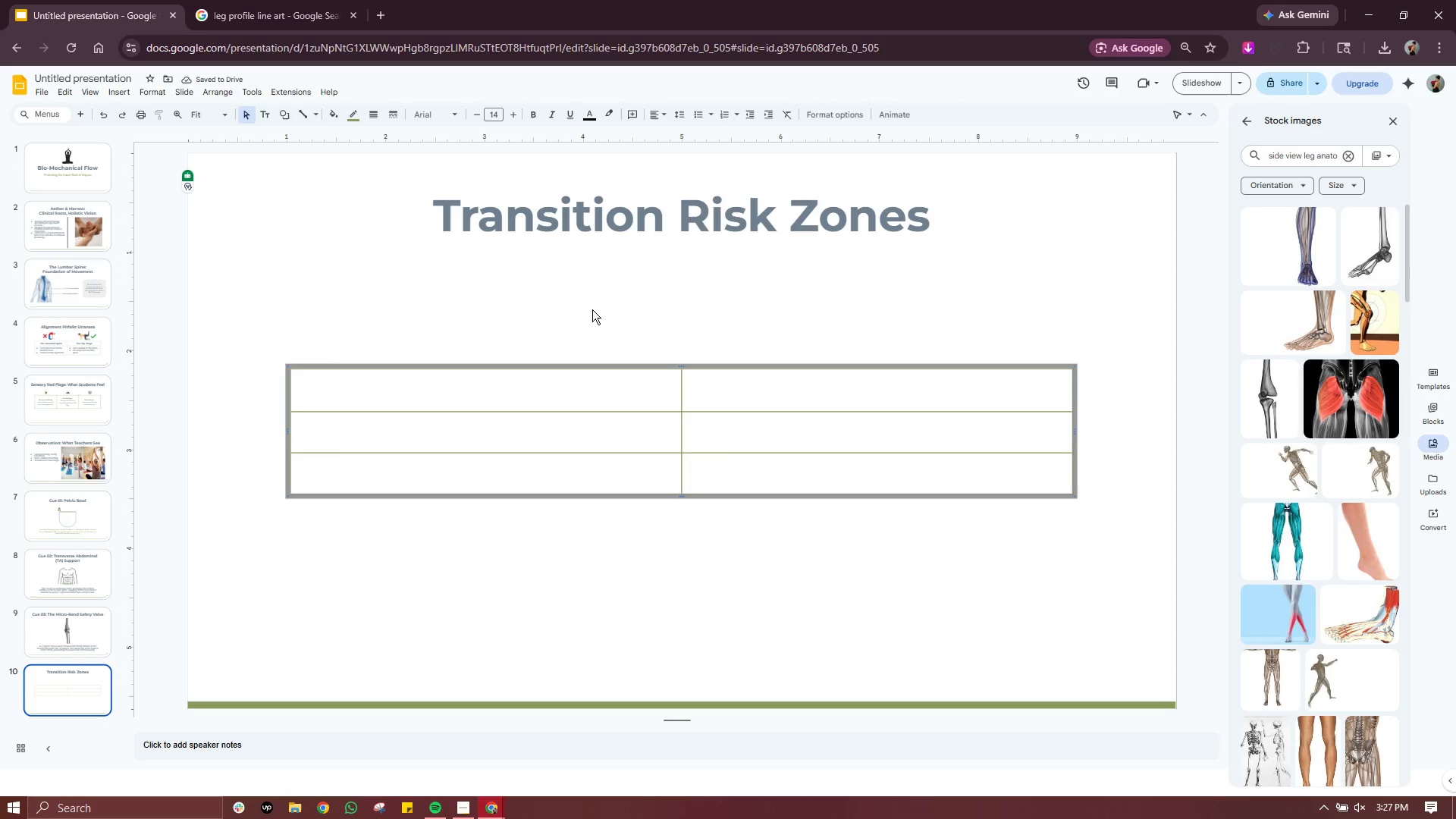 
left_click([535, 394])
 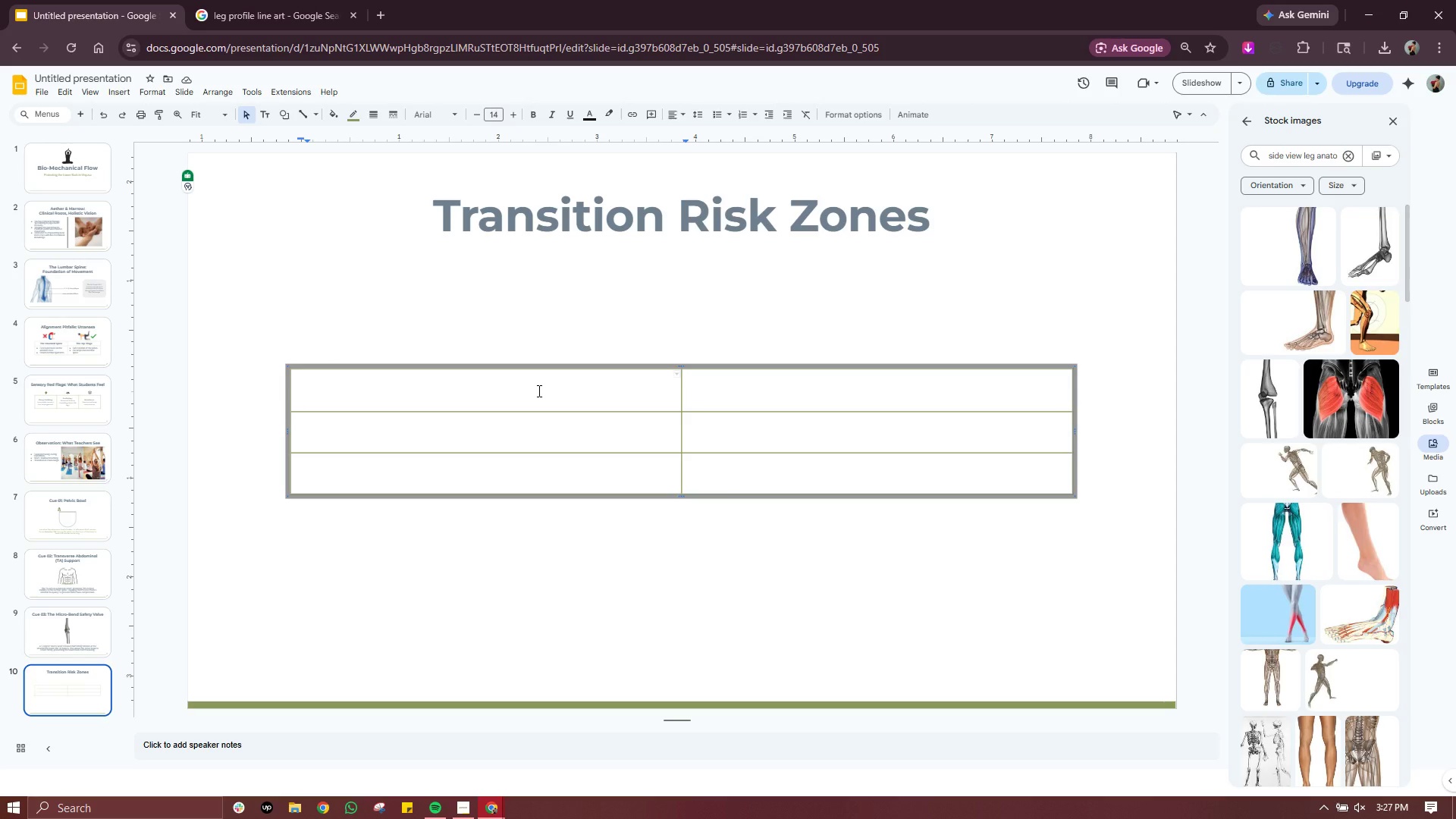 
type(Zone 1: Up Dog to Down Dog)
 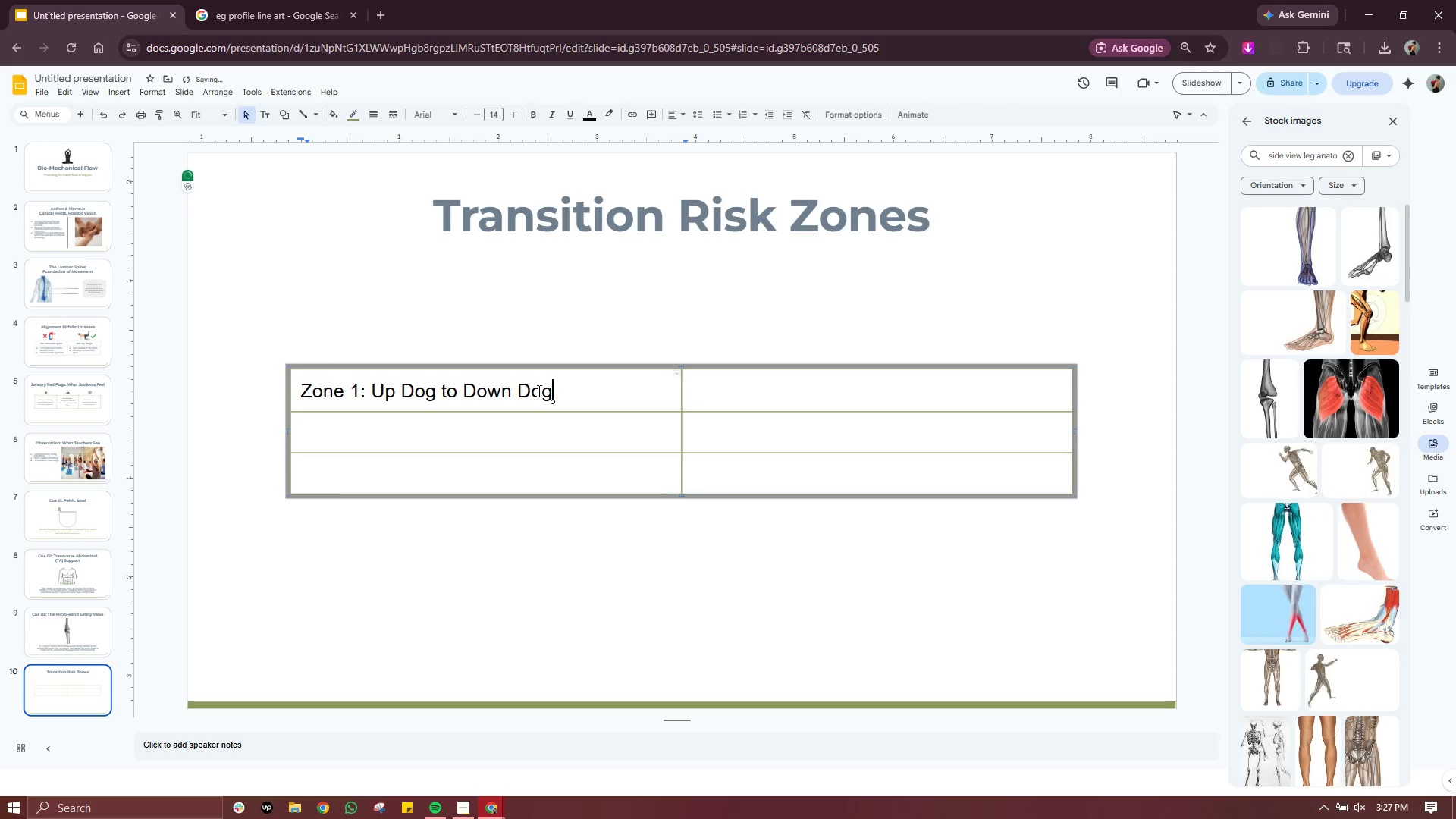 
left_click([761, 390])
 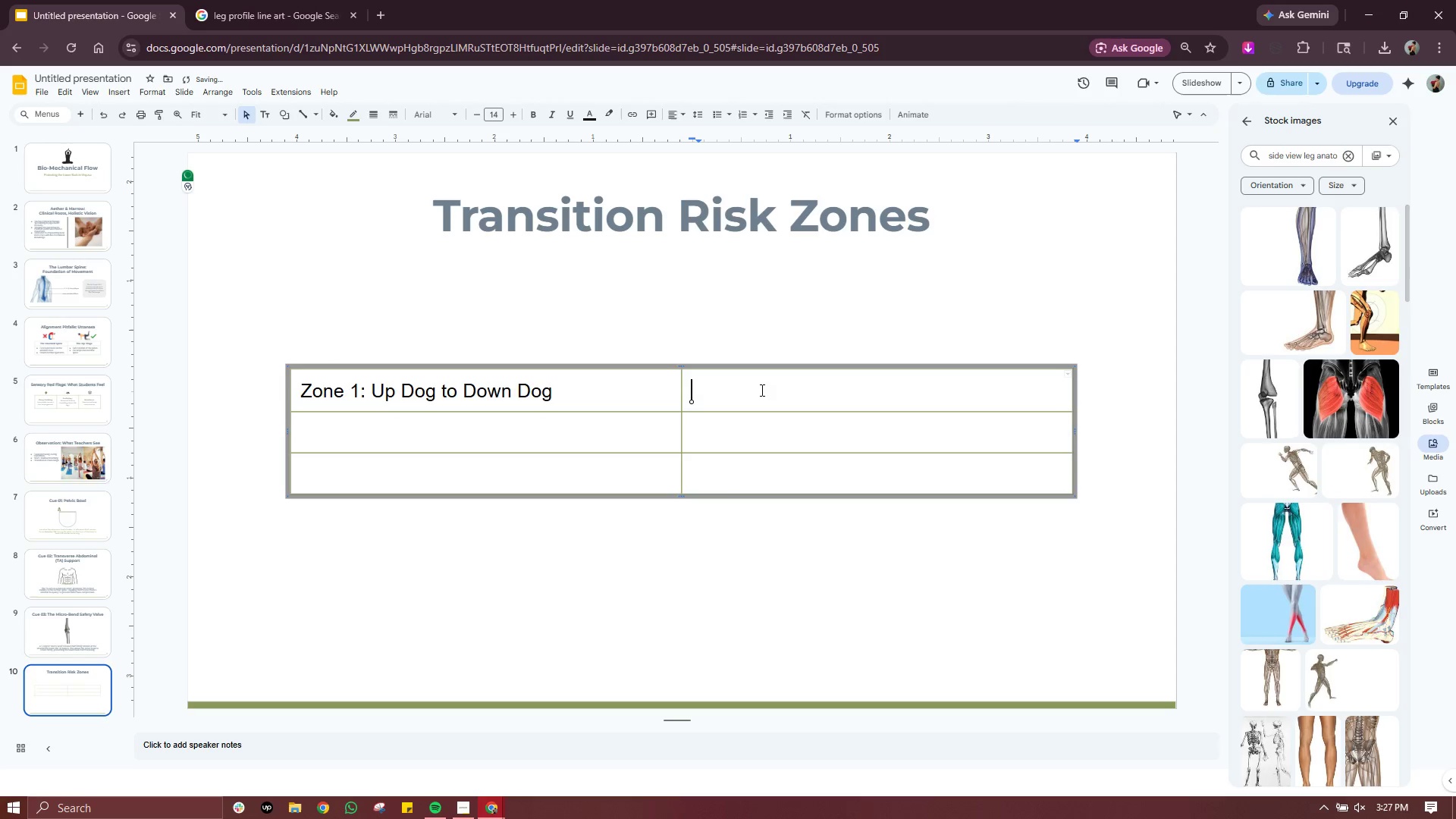 
type(Zone 2: Warrior II o)
key(Backspace)
type(to Reserve)
key(Backspace)
key(Backspace)
key(Backspace)
key(Backspace)
type(ver)
key(Backspace)
key(Backspace)
key(Backspace)
key(Backspace)
type(verse)
 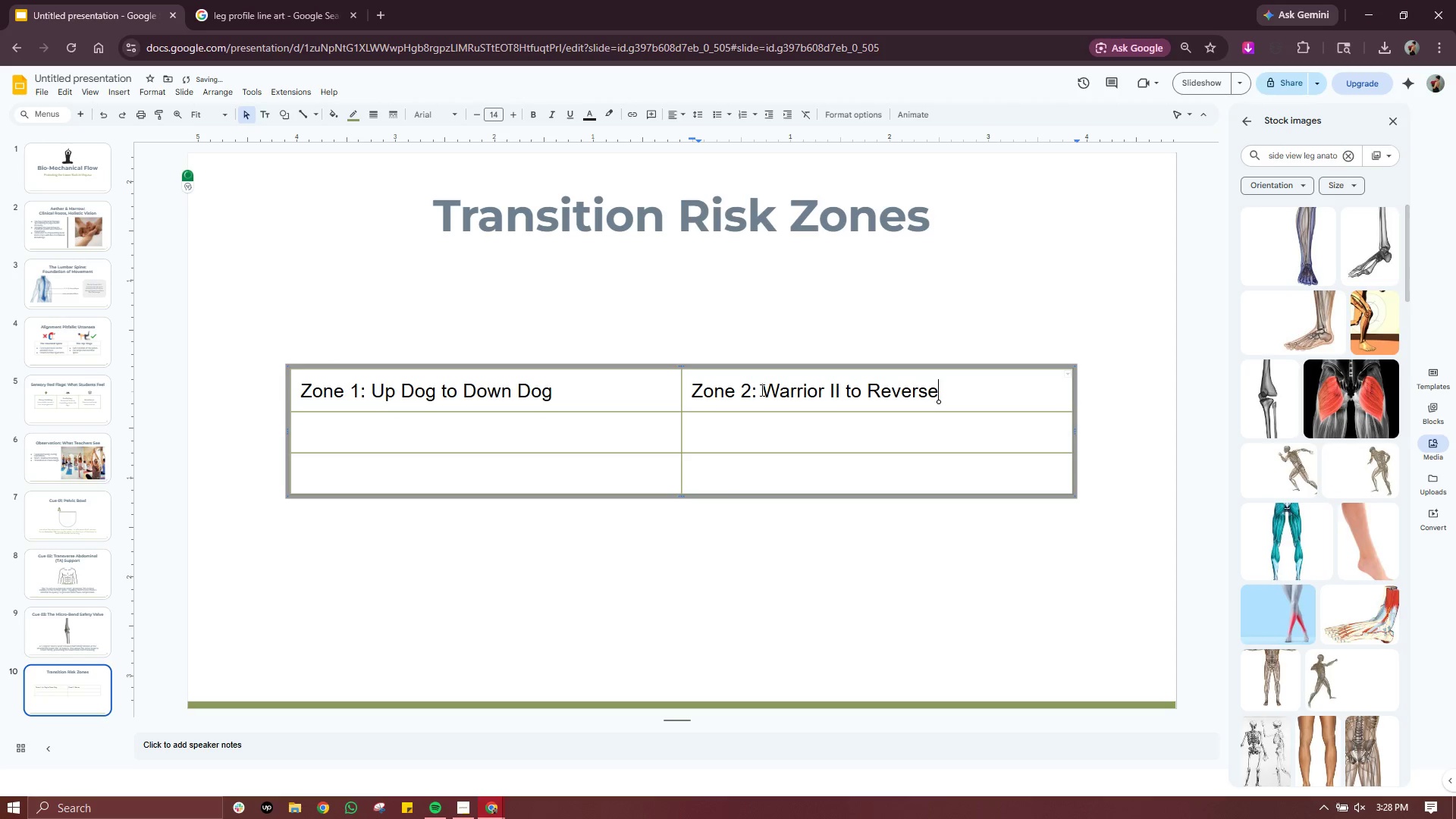 
key(Mute)
 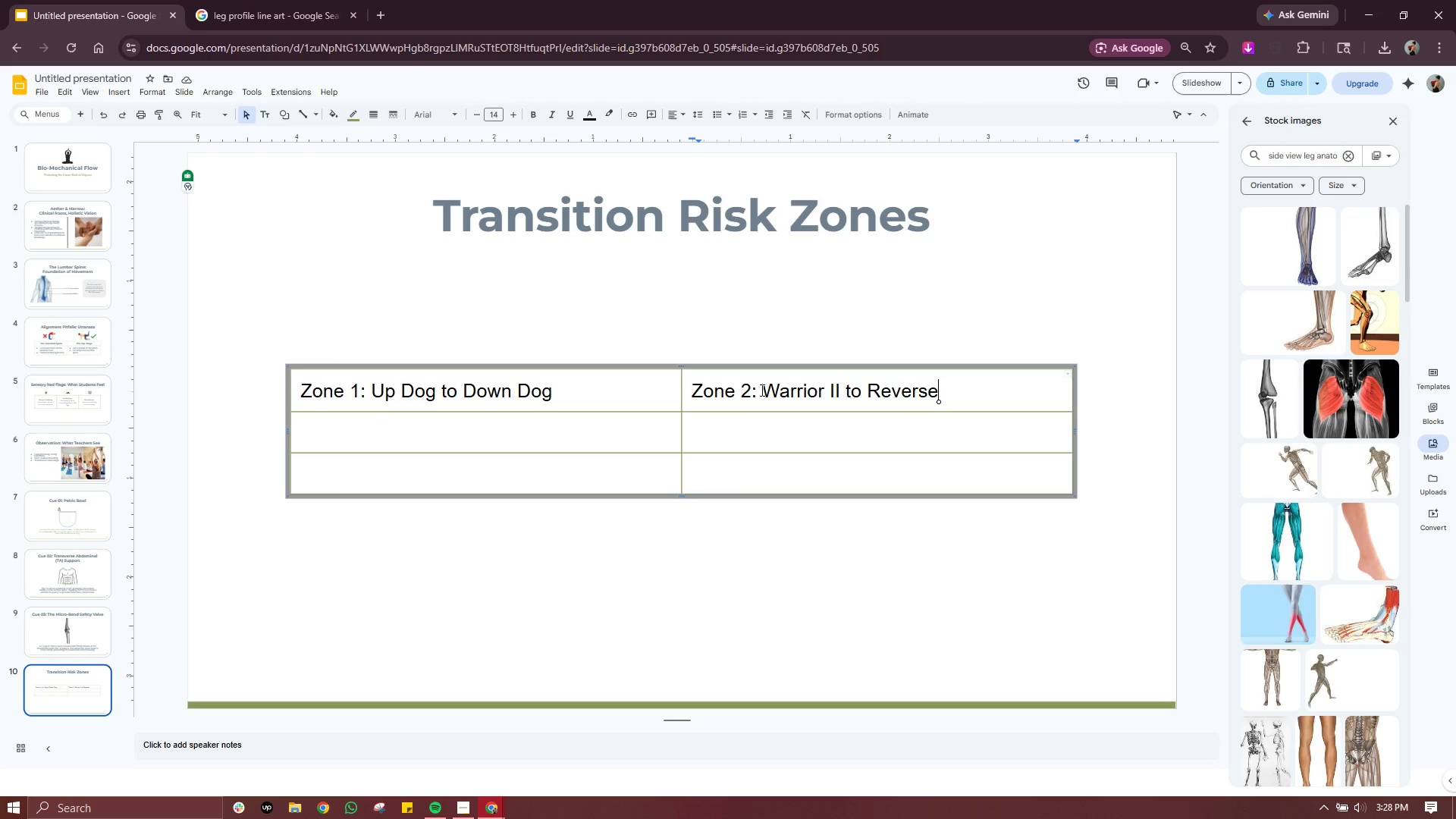 
wait(5.73)
 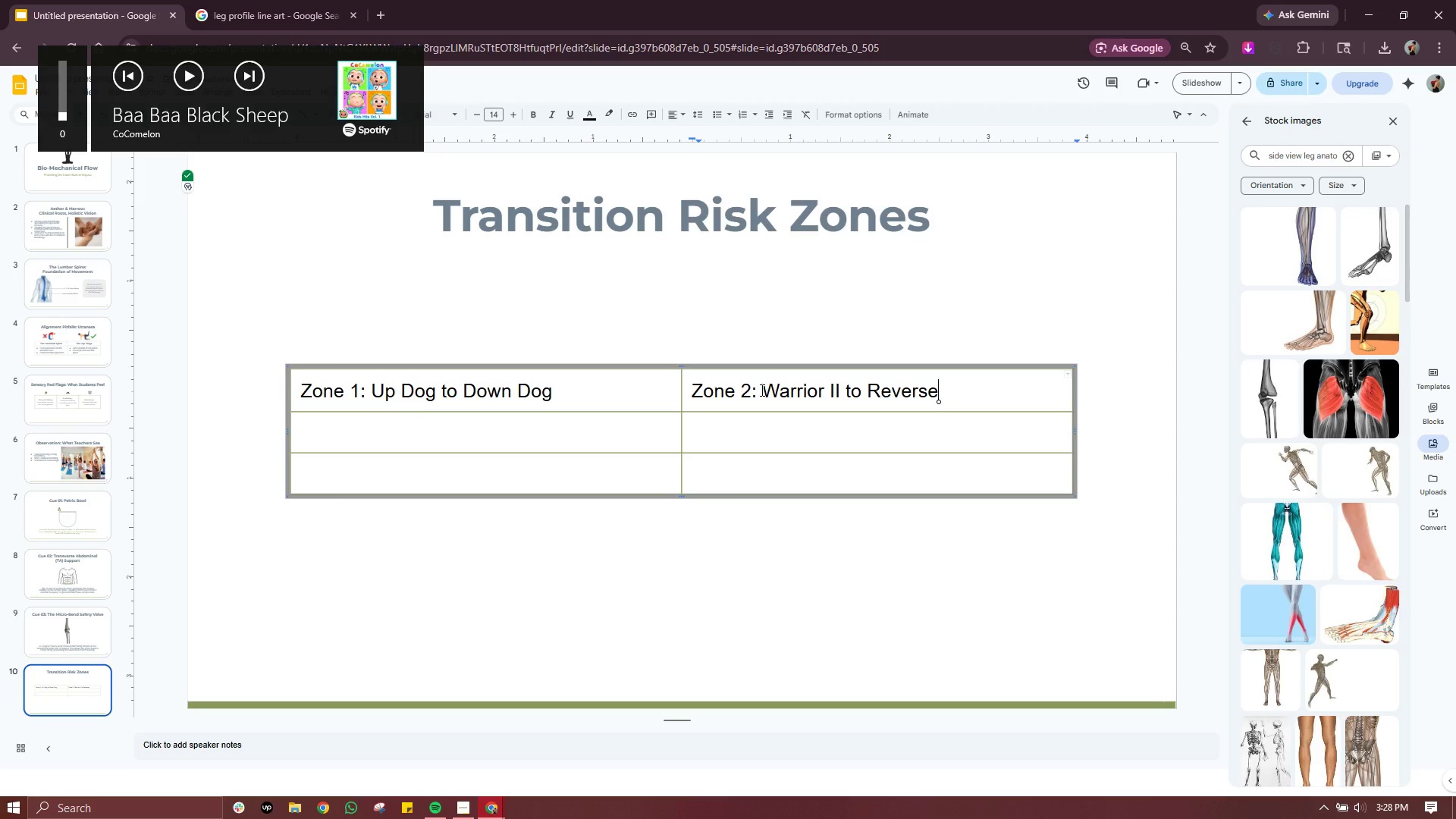 
left_click([526, 432])
 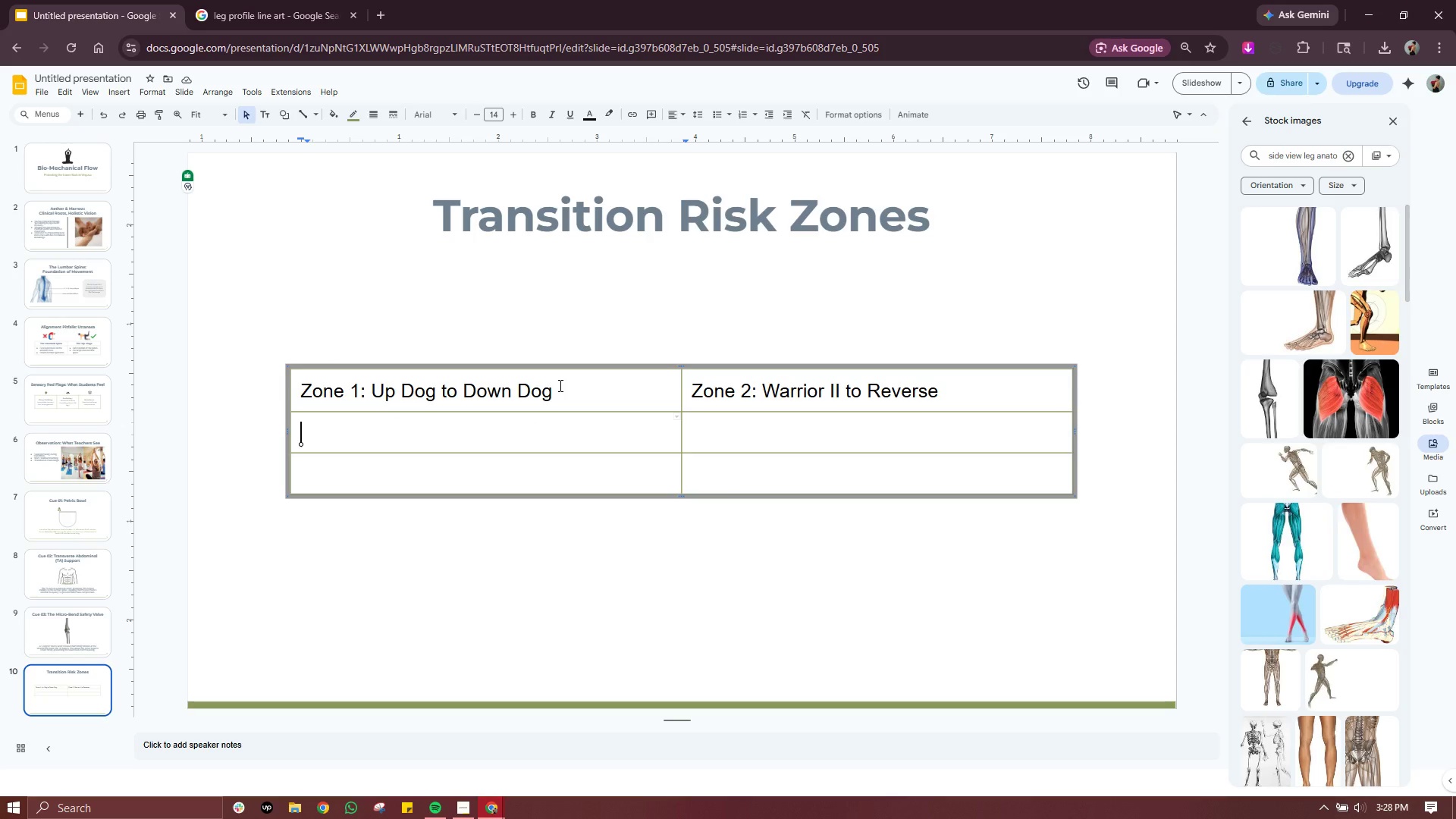 
double_click([559, 385])
 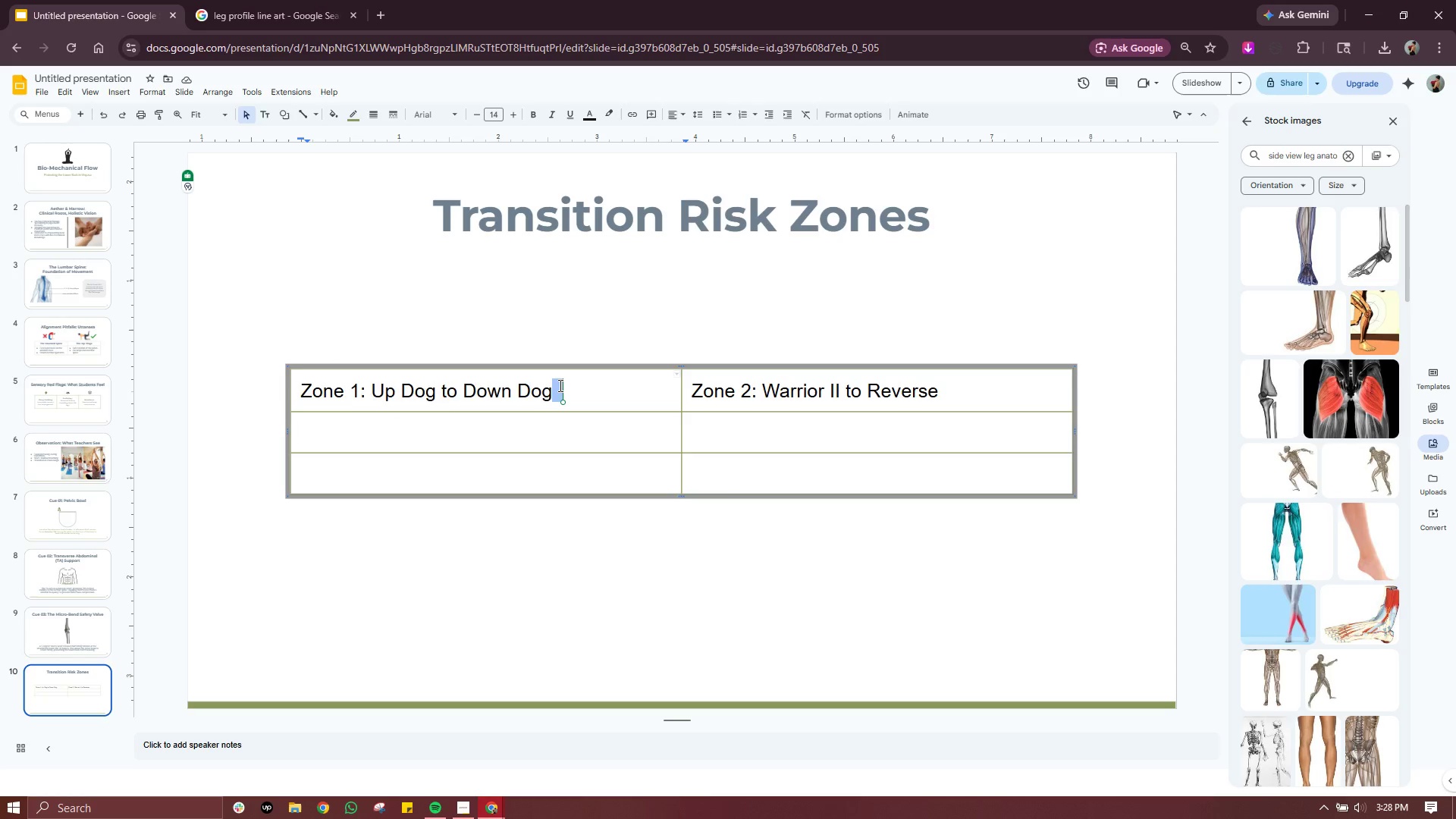 
triple_click([559, 385])
 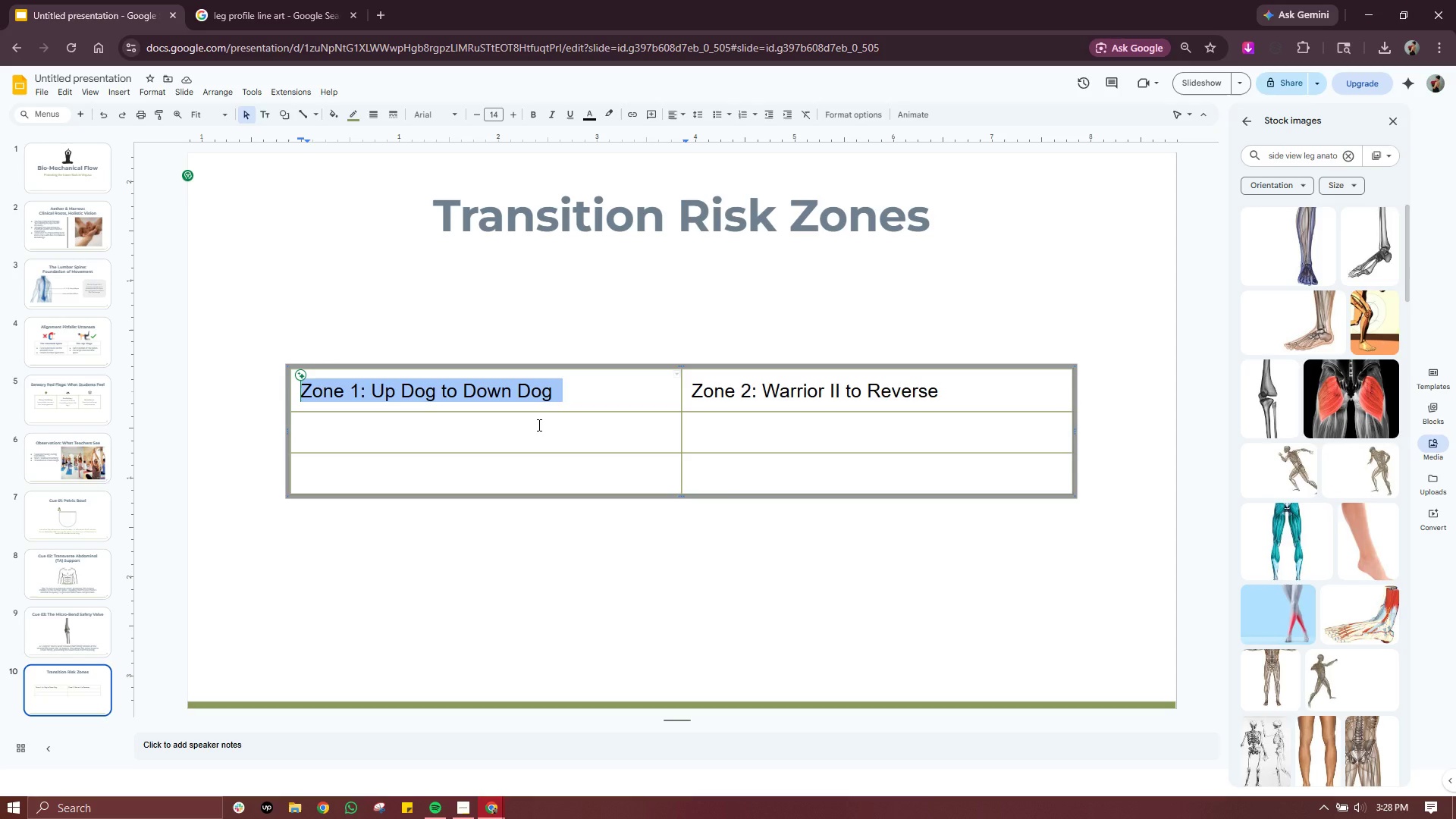 
wait(23.97)
 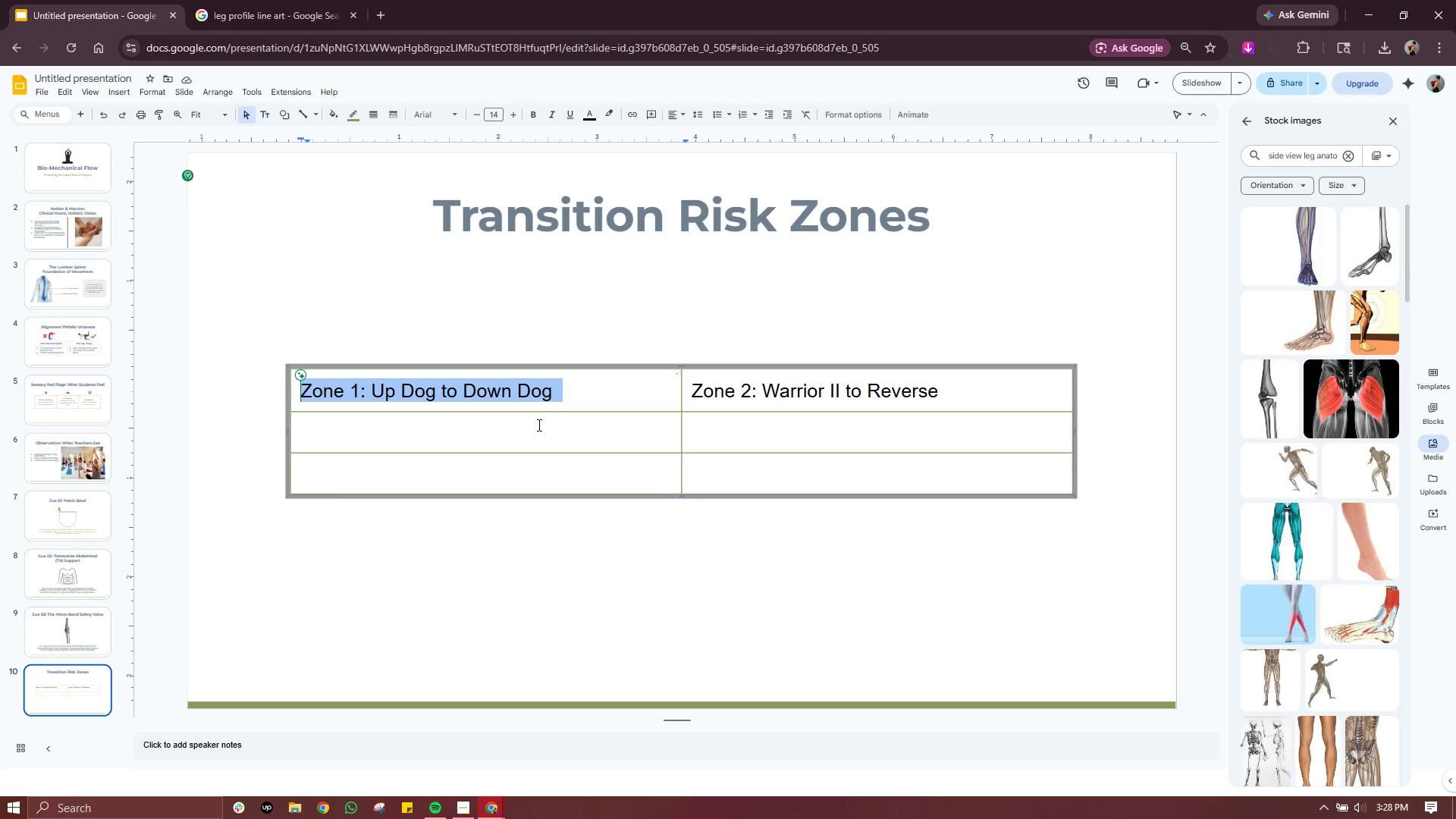 
left_click([547, 297])
 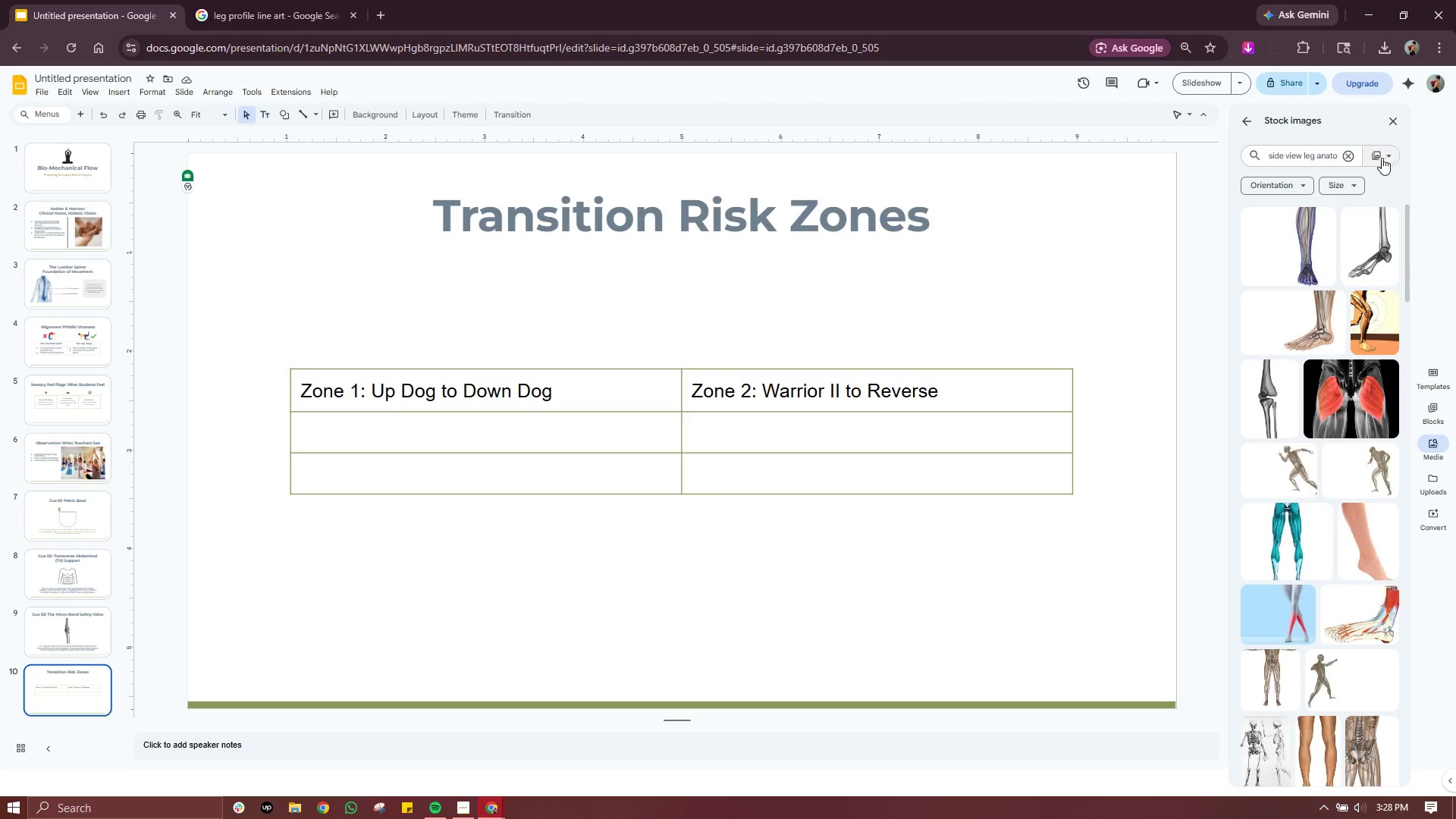 
left_click([1348, 162])
 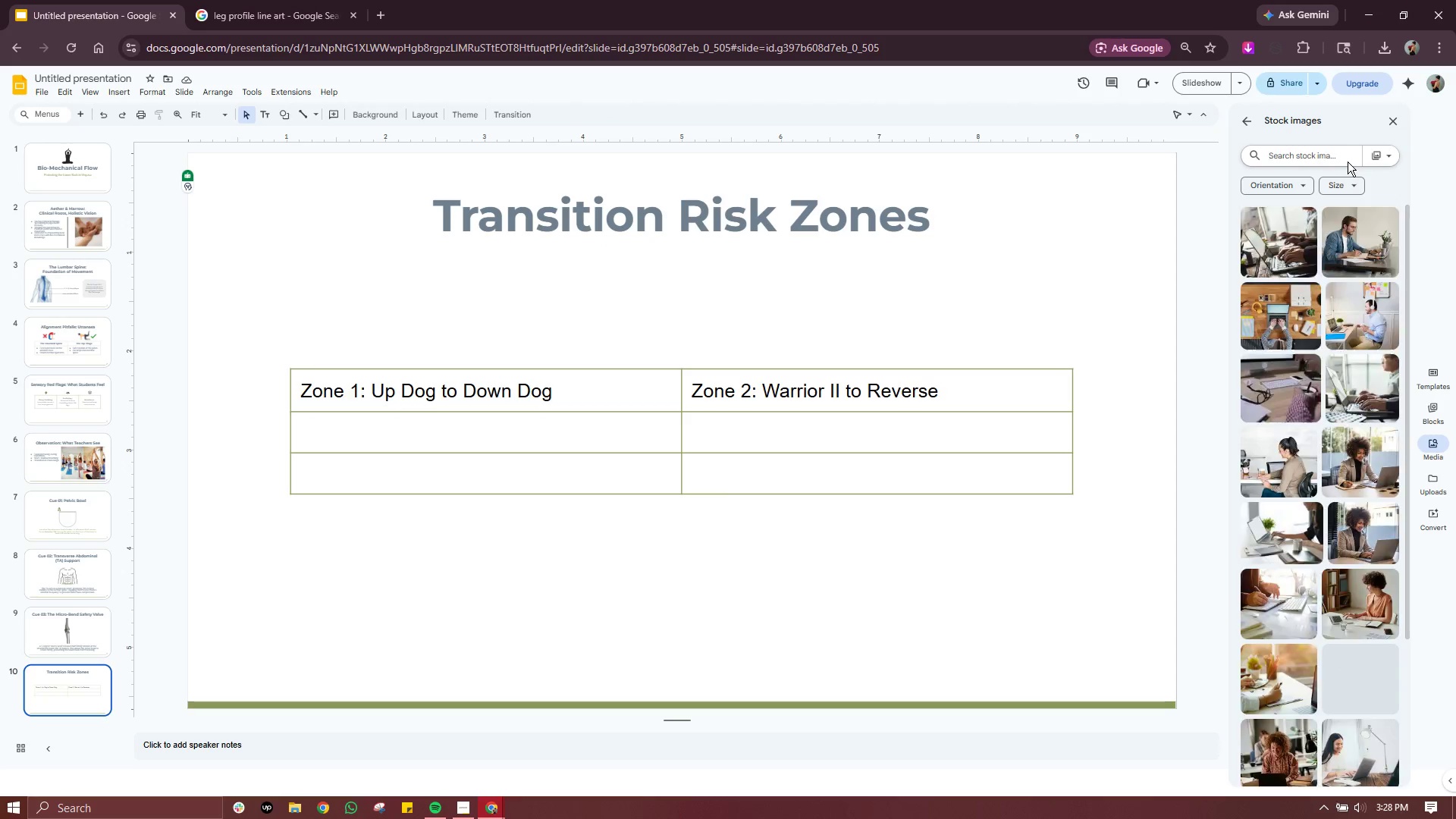 
type(traingel)
key(Backspace)
key(Backspace)
type(le warning)
 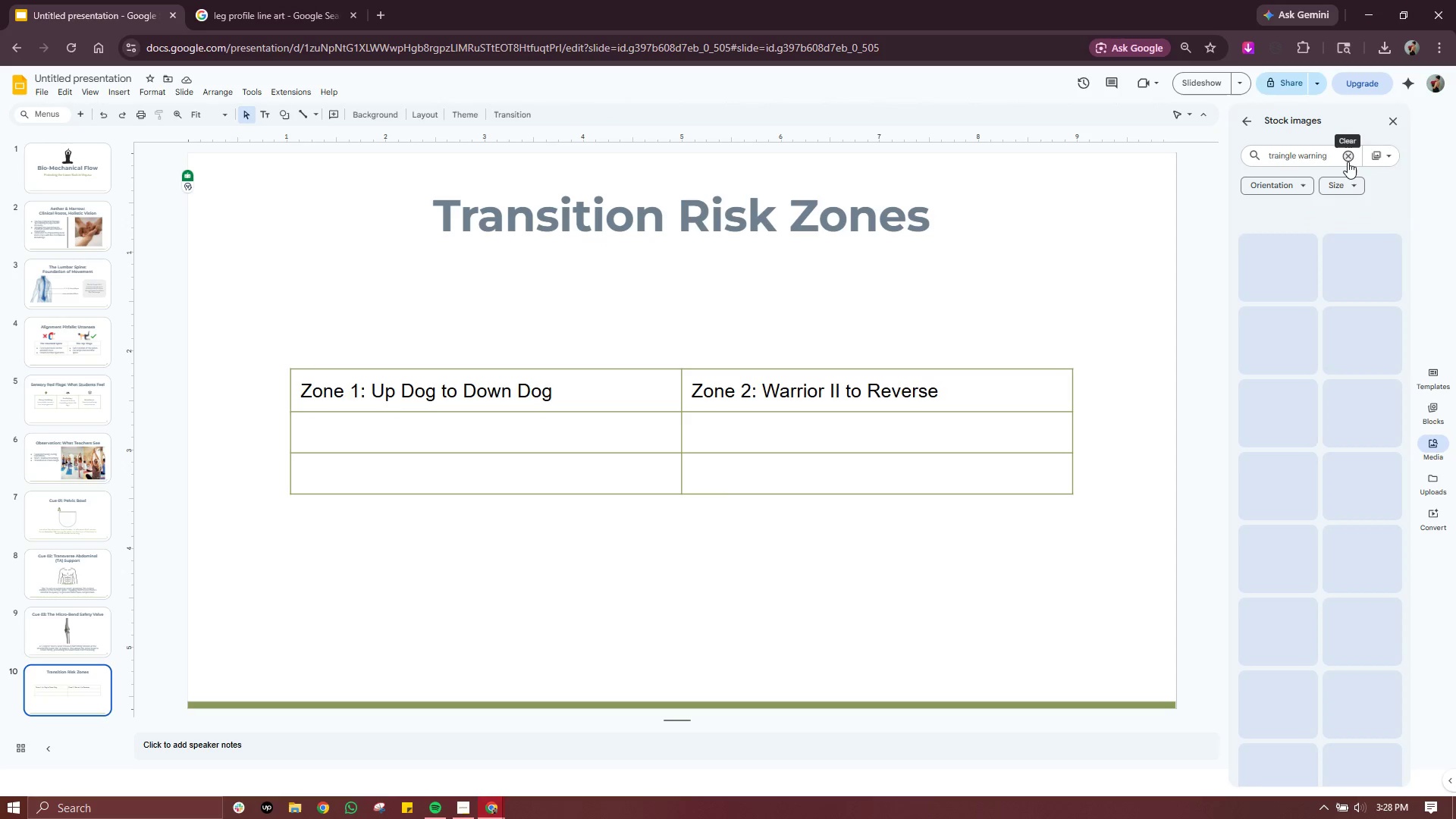 
key(Enter)
 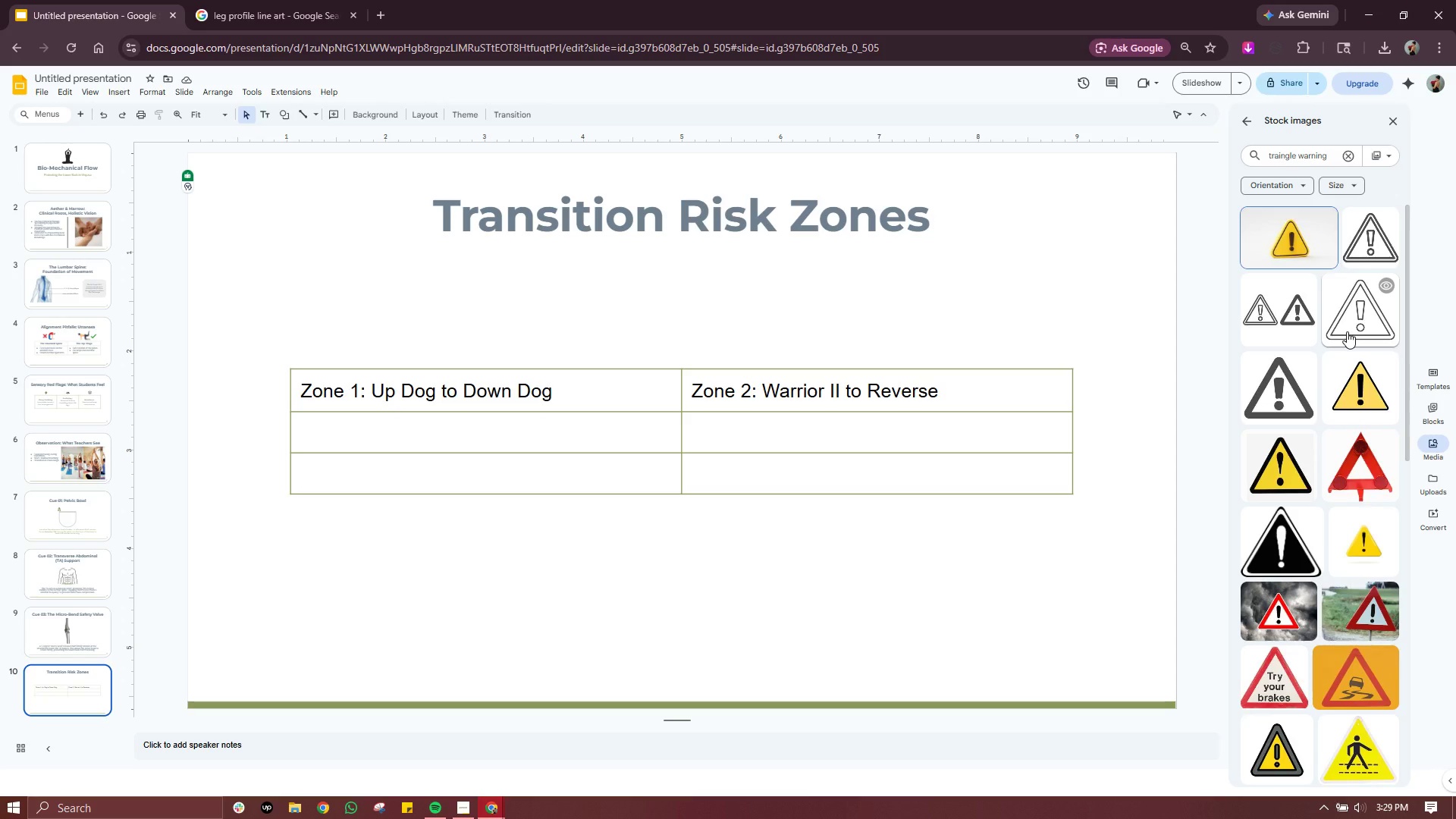 
wait(6.66)
 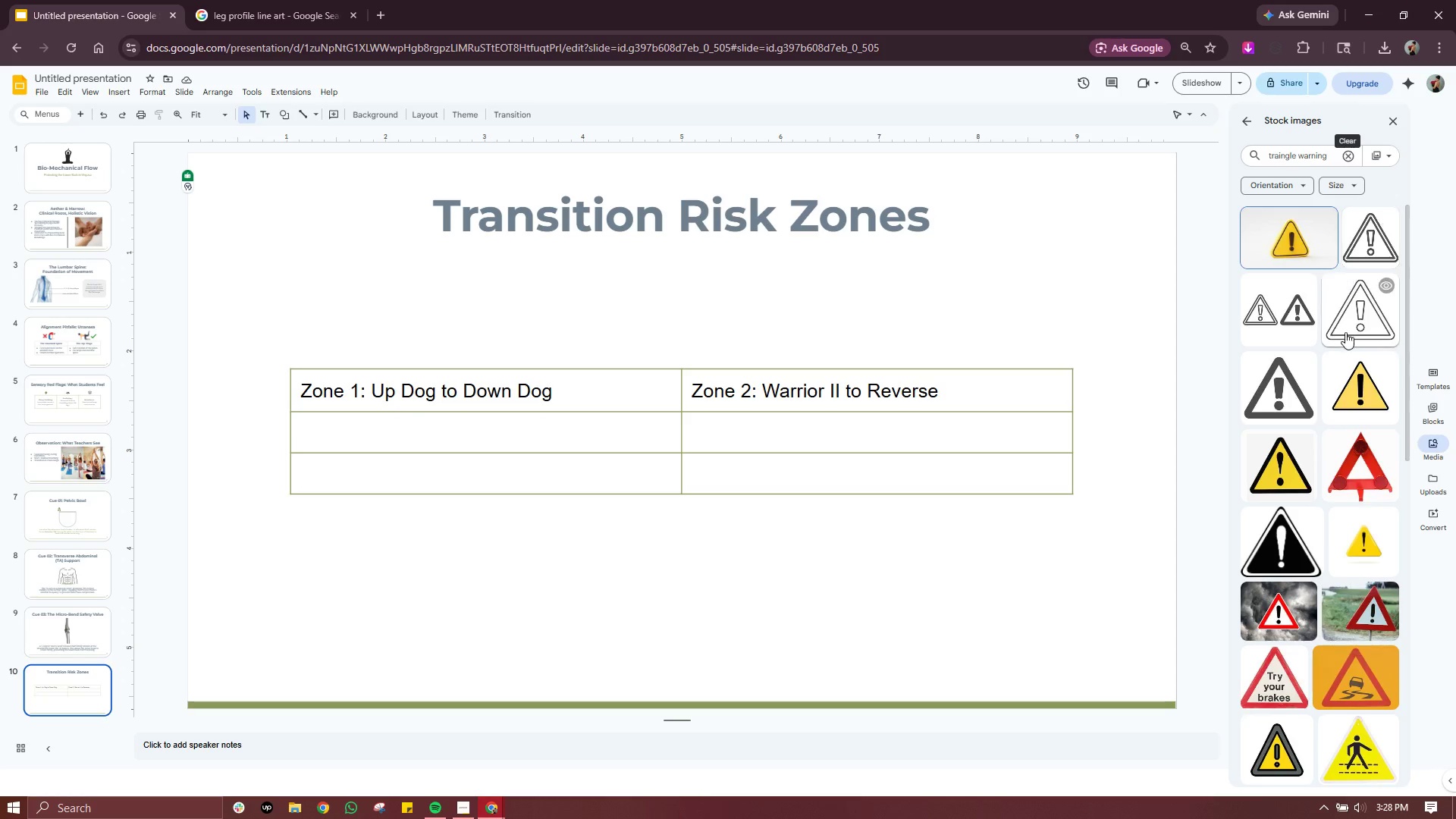 
scroll: coordinate [1347, 331], scroll_direction: down, amount: 3.0
 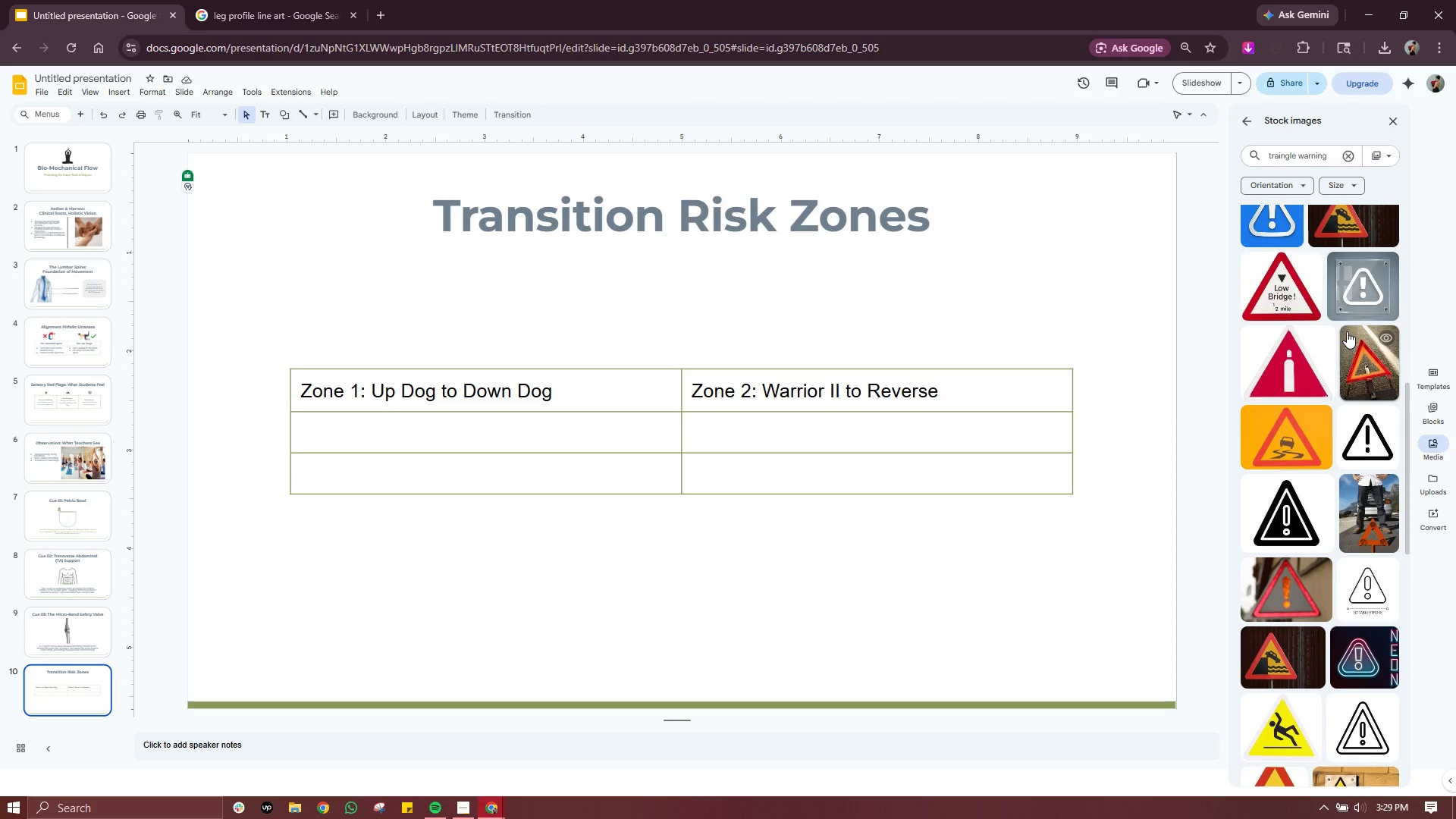 
scroll: coordinate [1347, 331], scroll_direction: up, amount: 5.0
 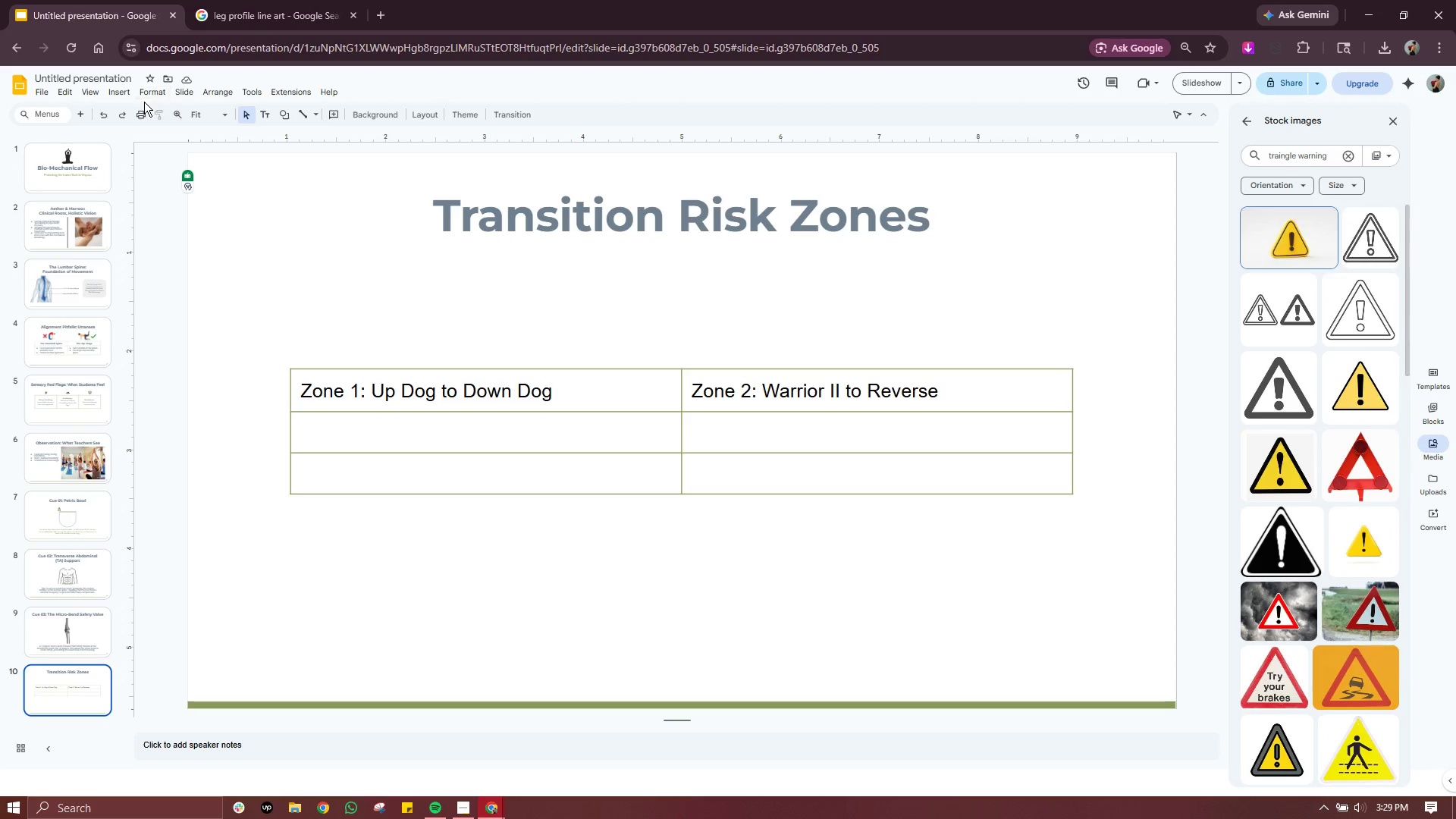 
left_click([127, 96])
 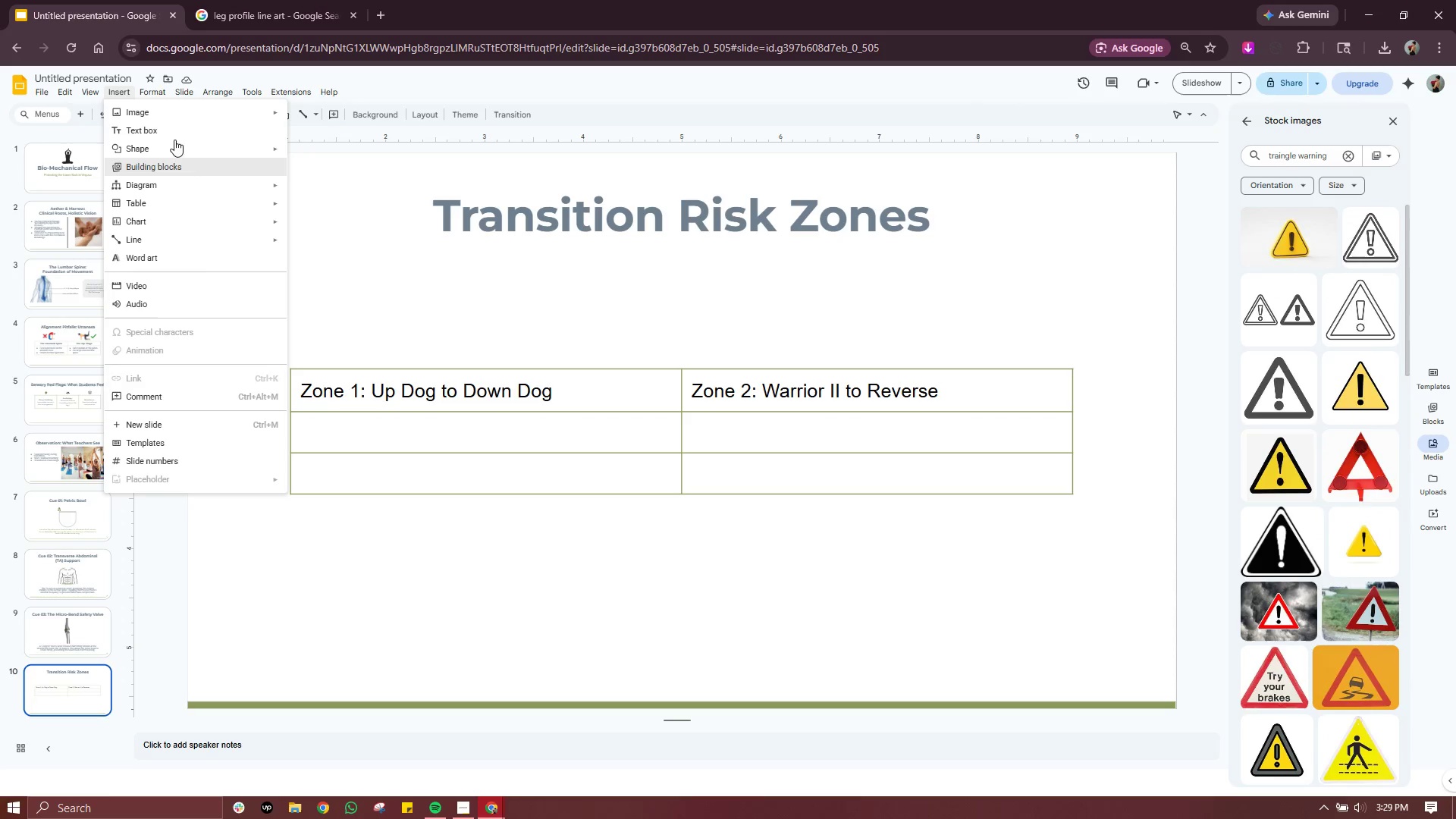 
mouse_move([188, 143])
 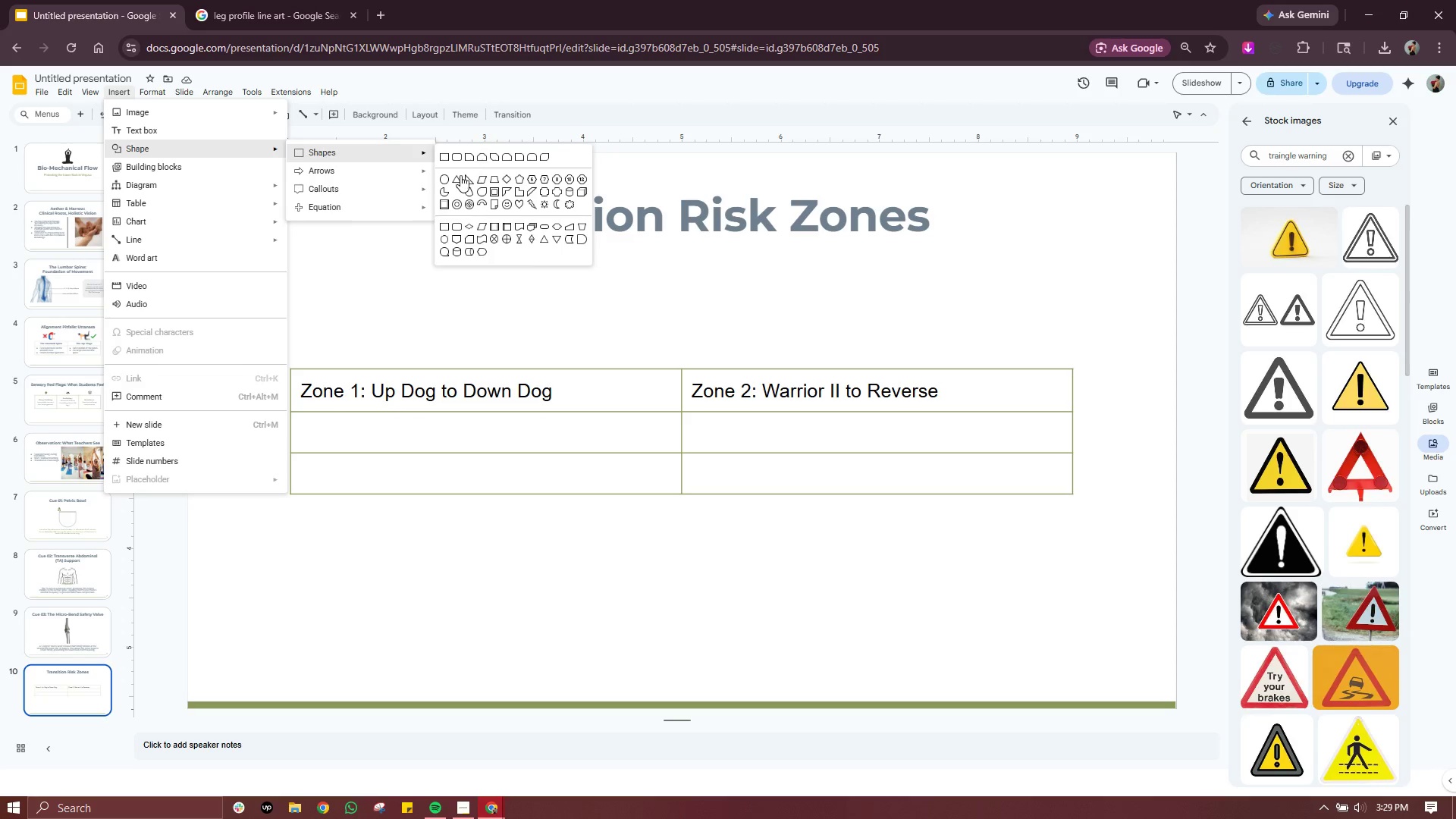 
left_click([460, 177])
 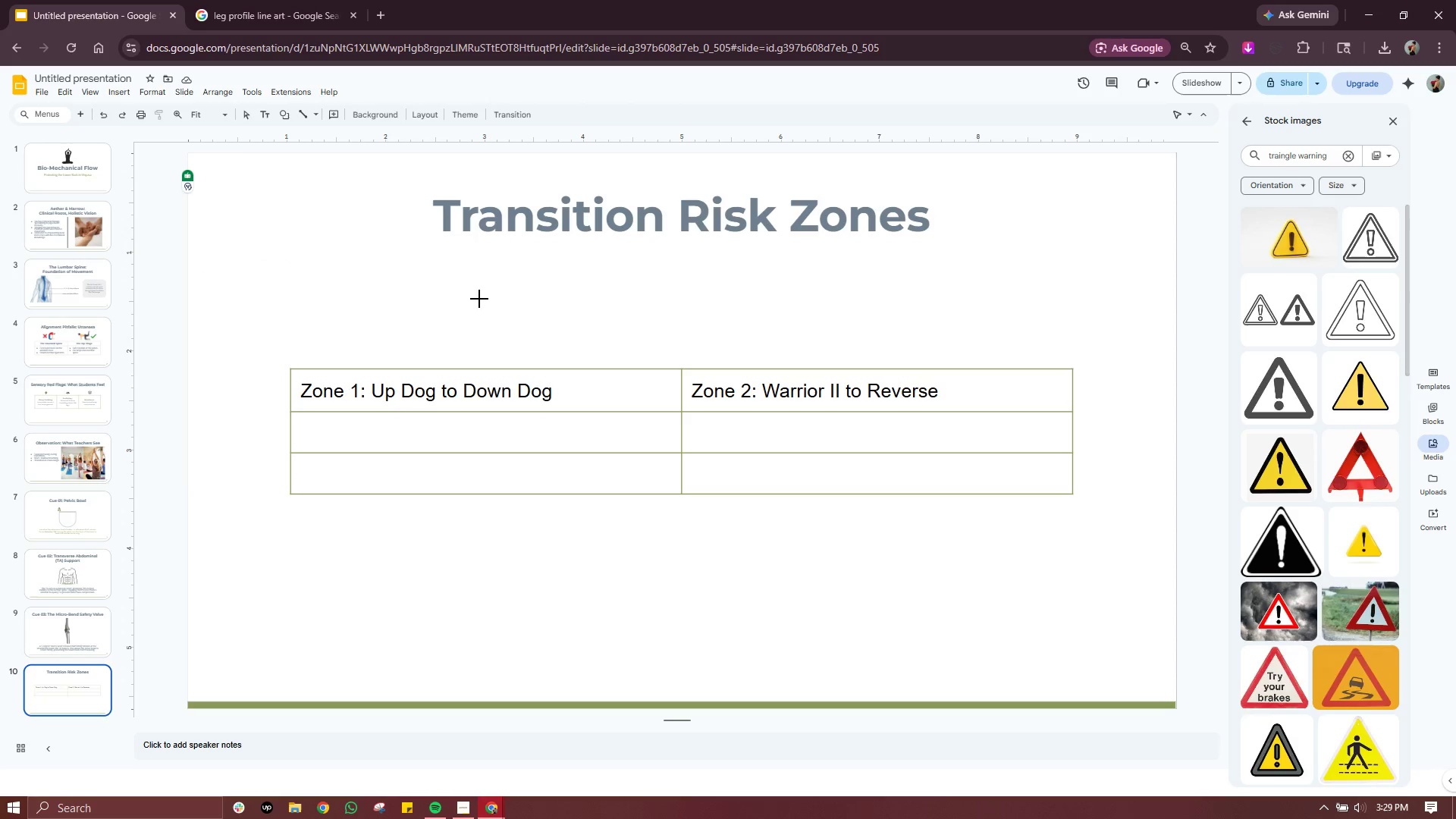 
left_click_drag(start_coordinate=[485, 295], to_coordinate=[410, 359])
 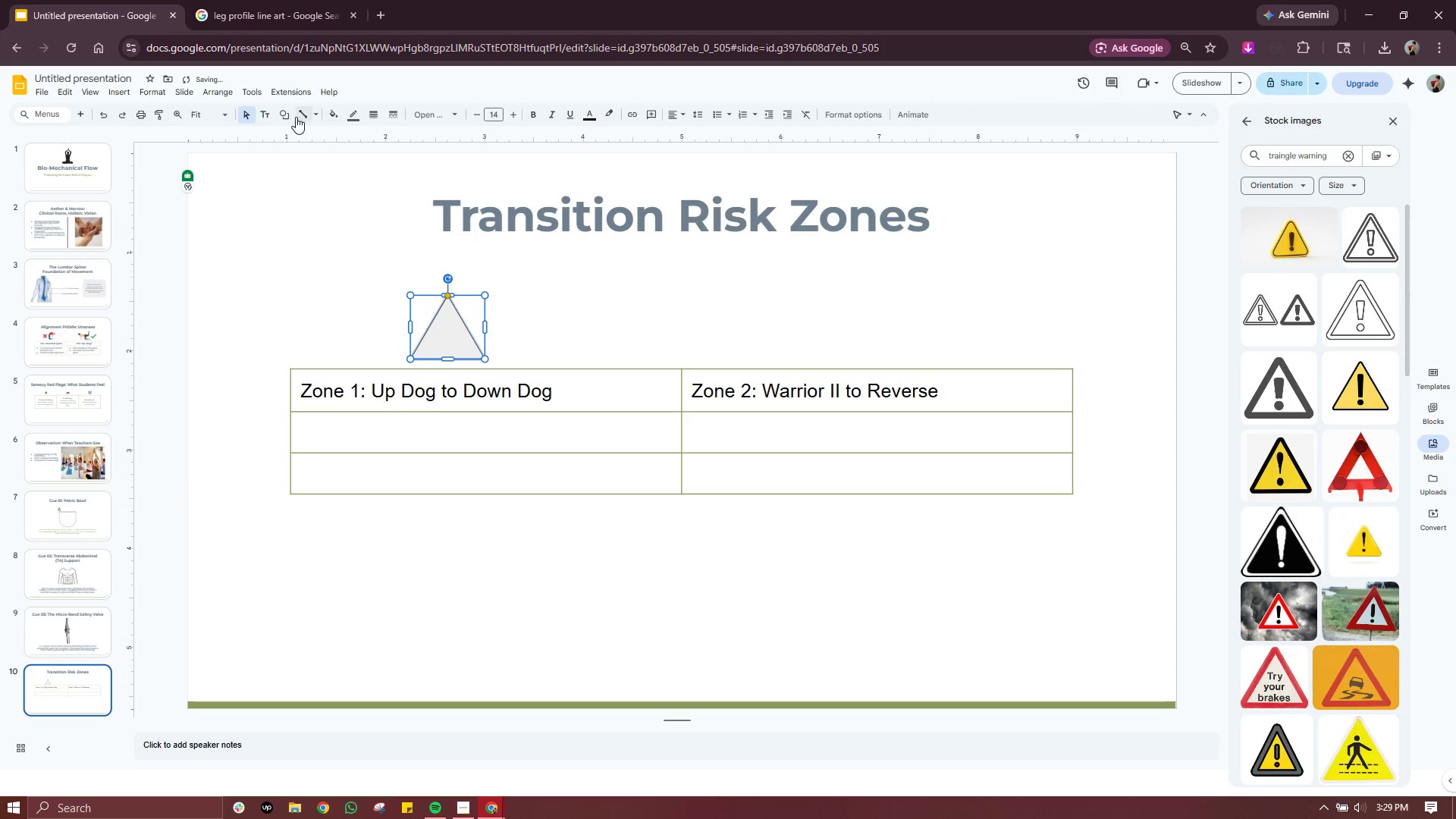 
left_click([325, 114])
 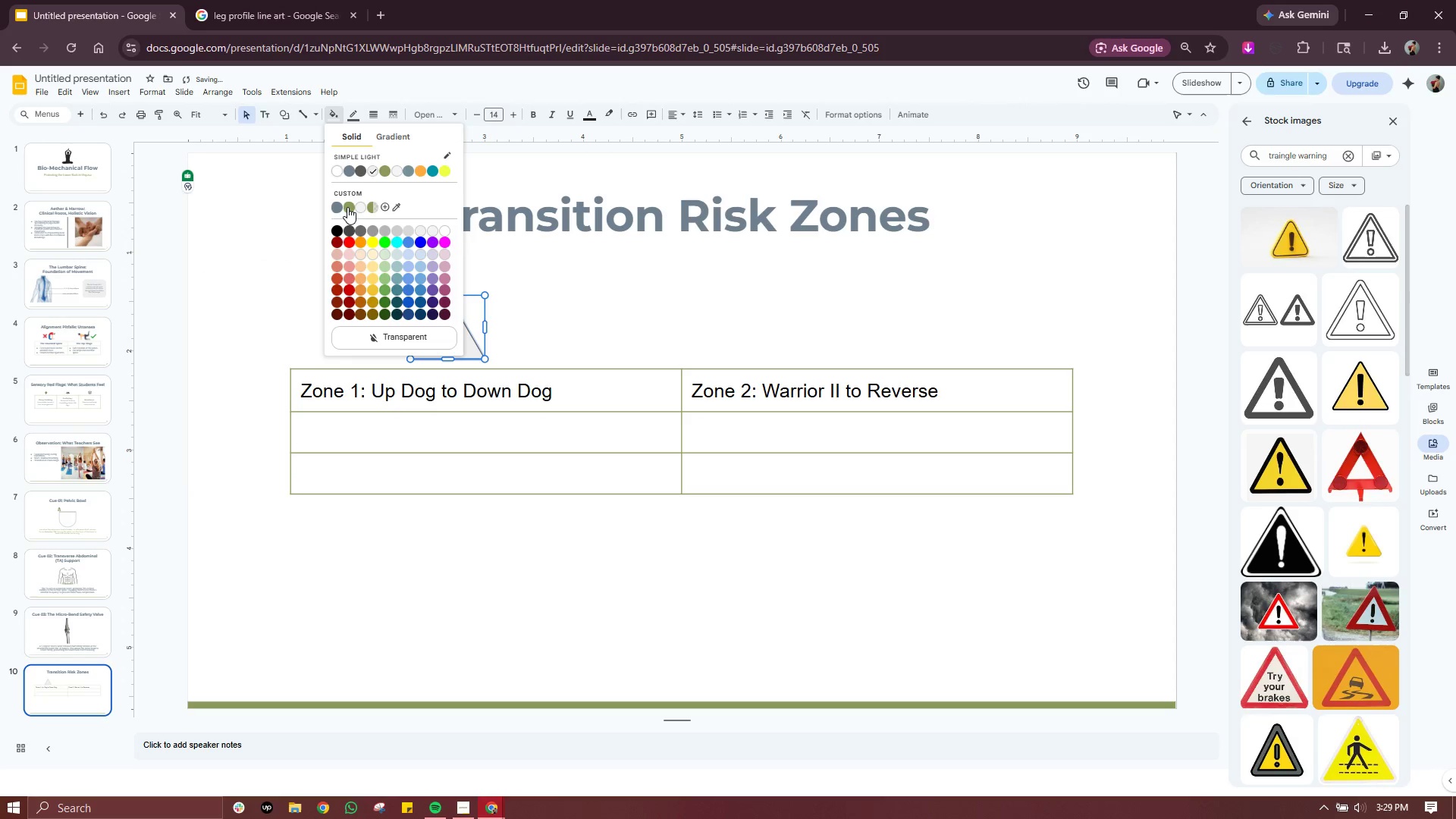 
left_click([347, 207])
 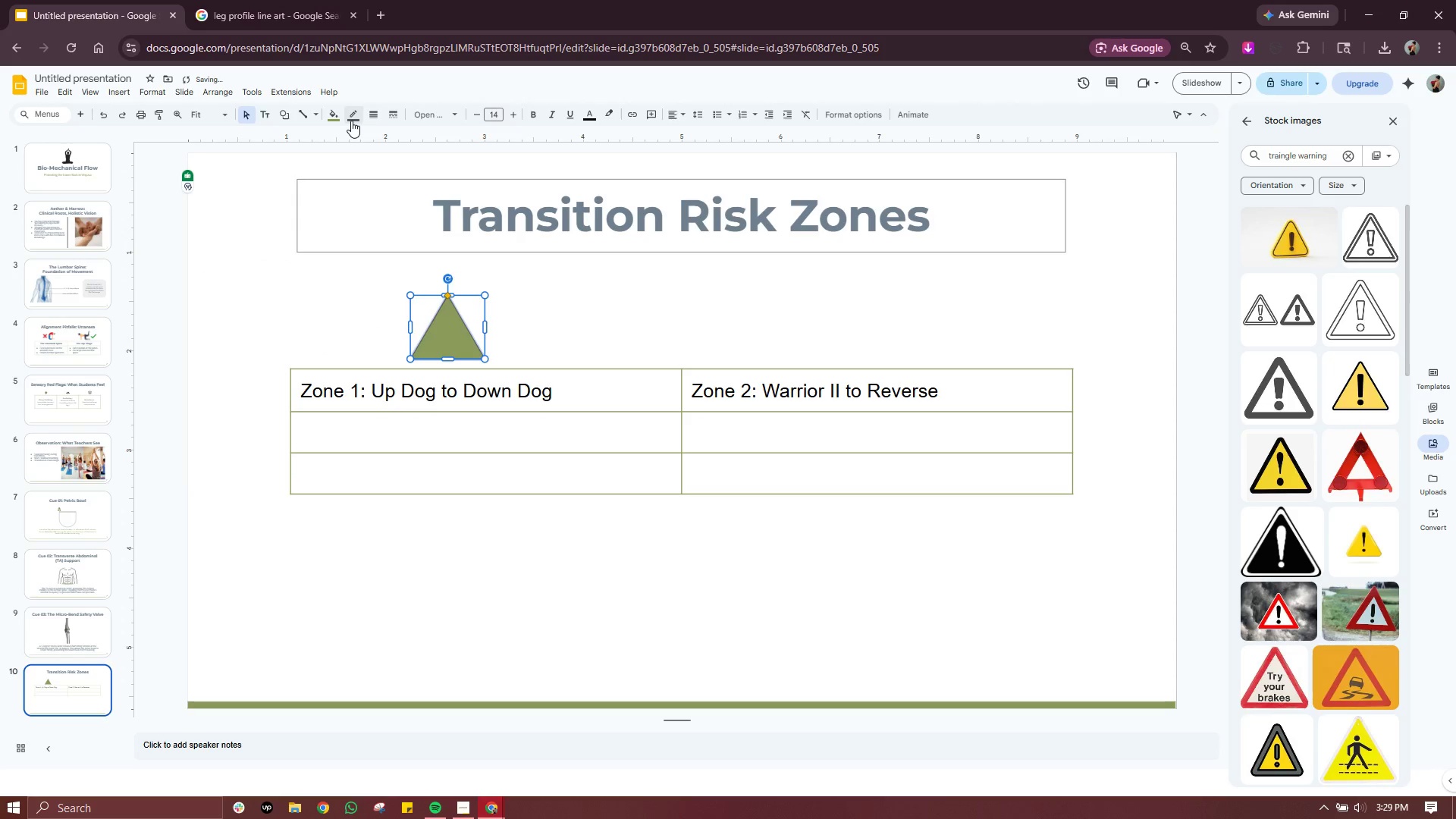 
left_click([351, 121])
 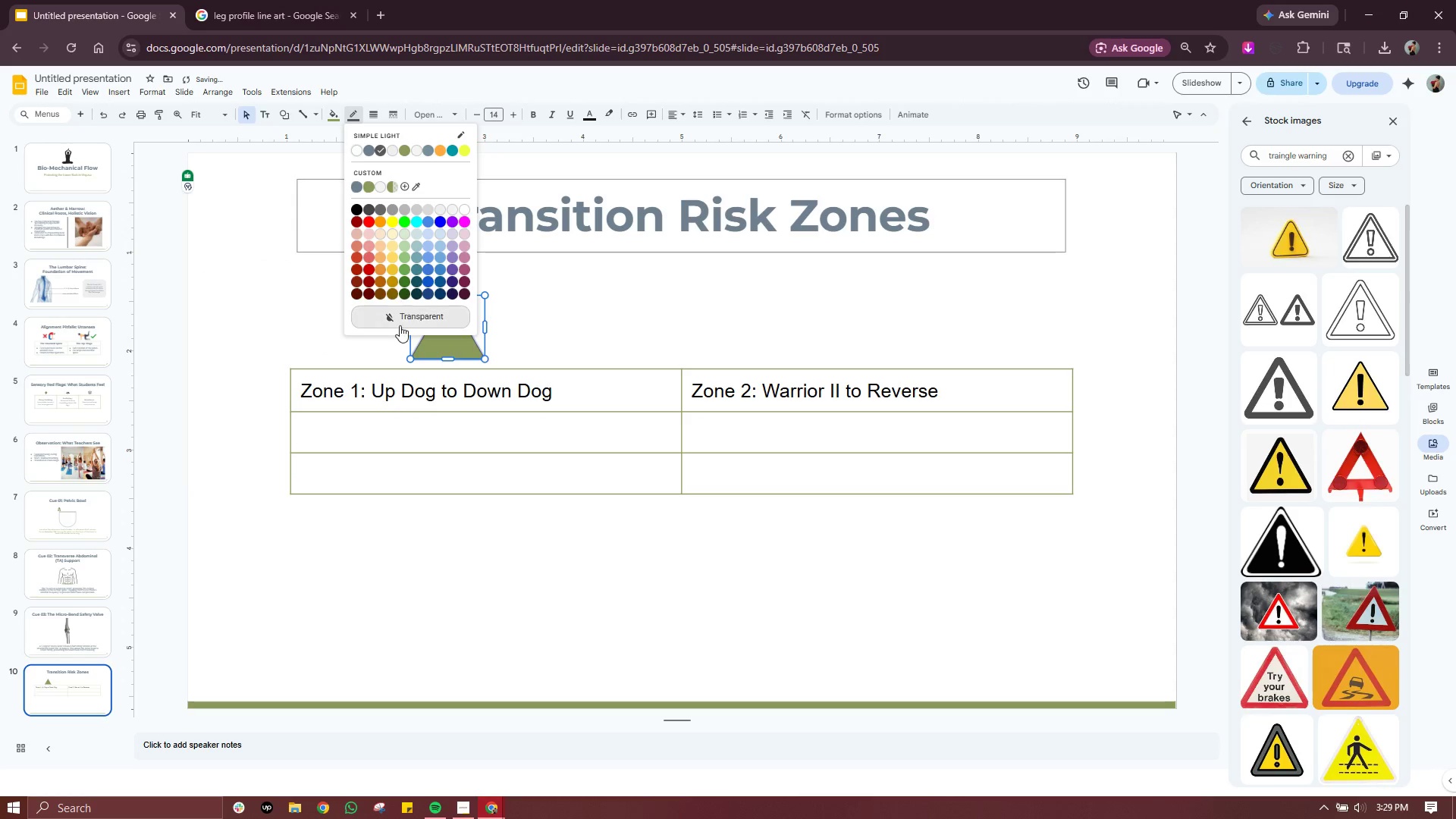 
left_click([403, 315])
 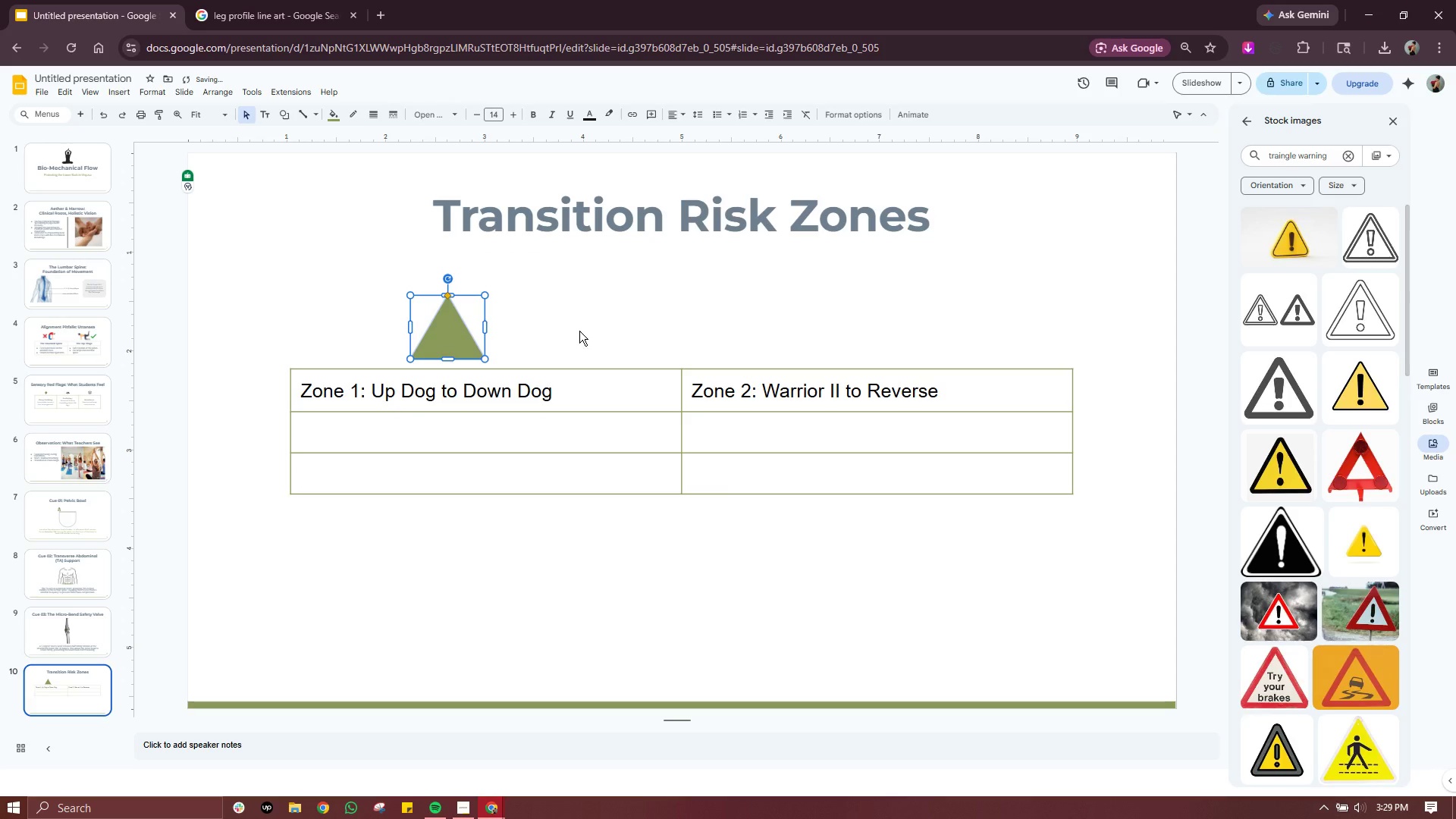 
left_click([579, 331])
 